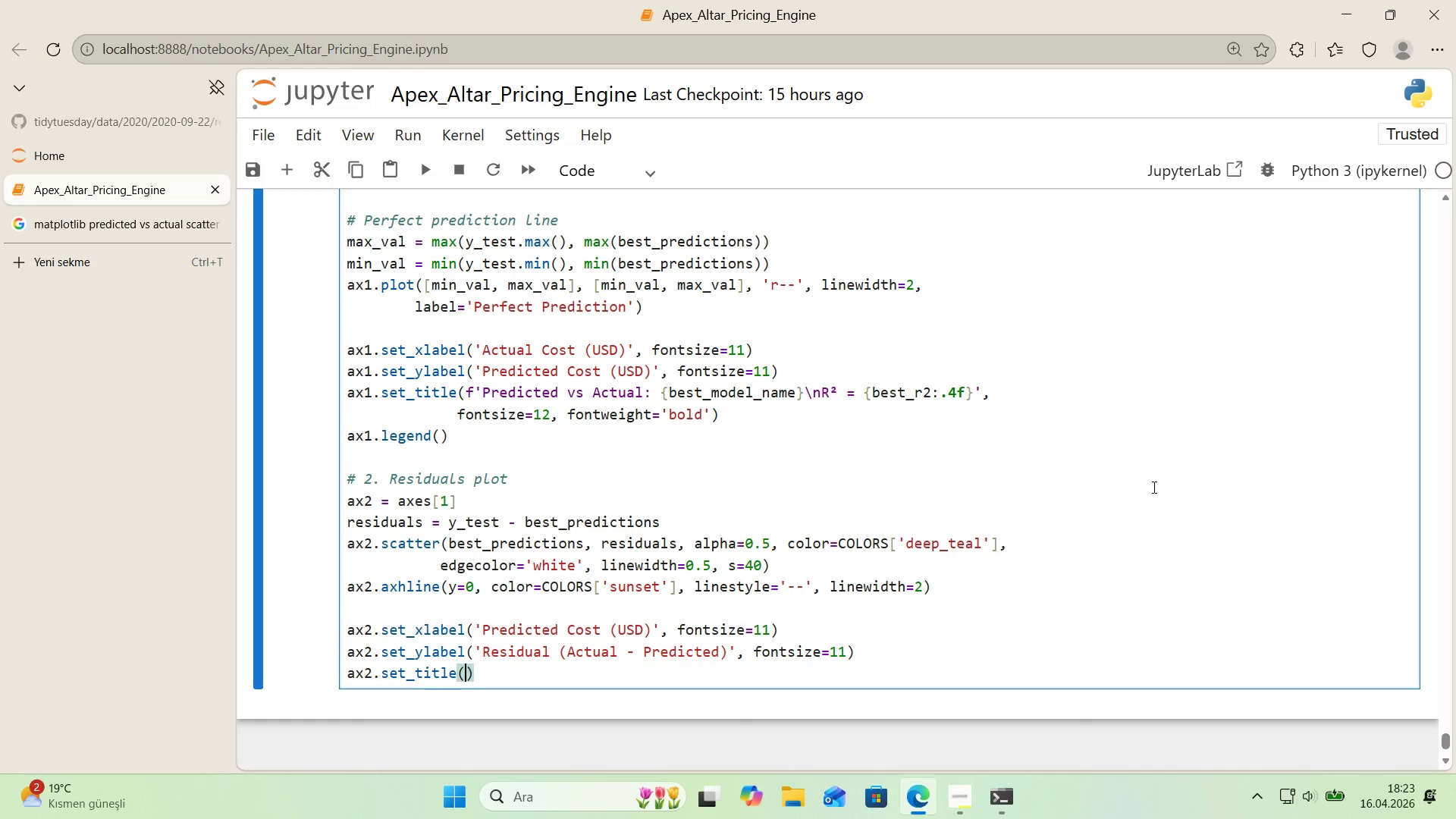 
key(ArrowLeft)
 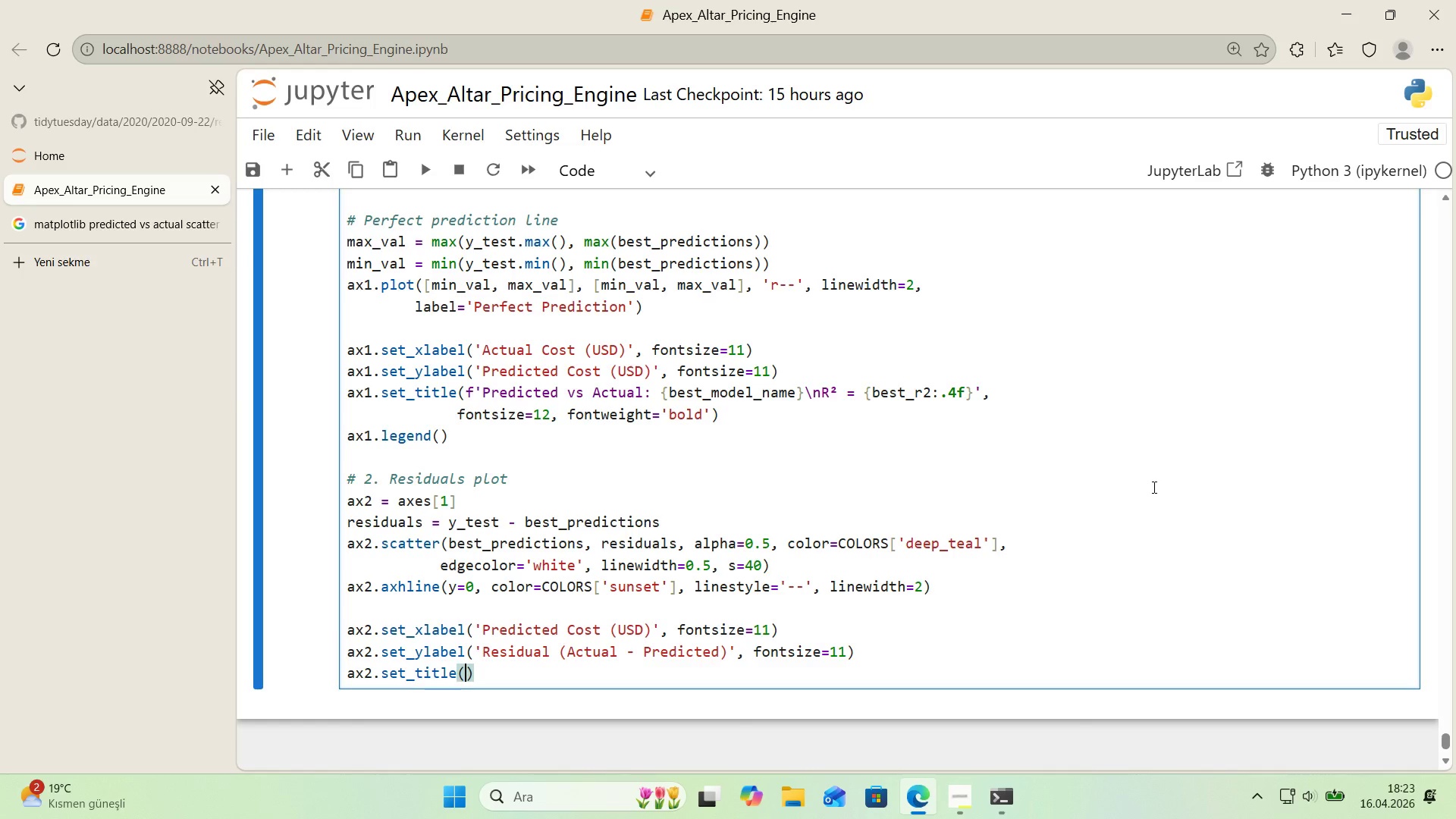 
type(@@)
 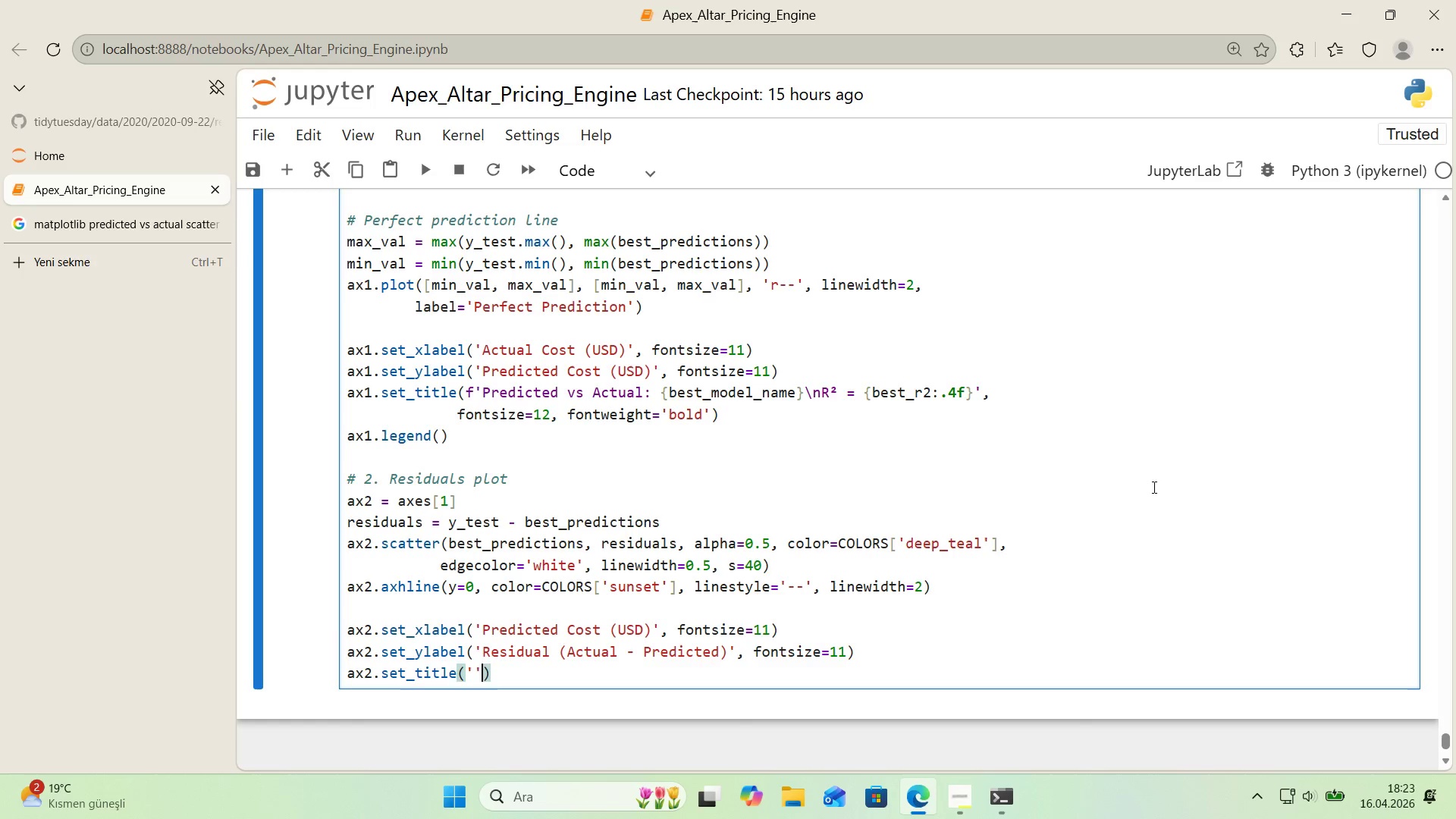 
key(ArrowLeft)
 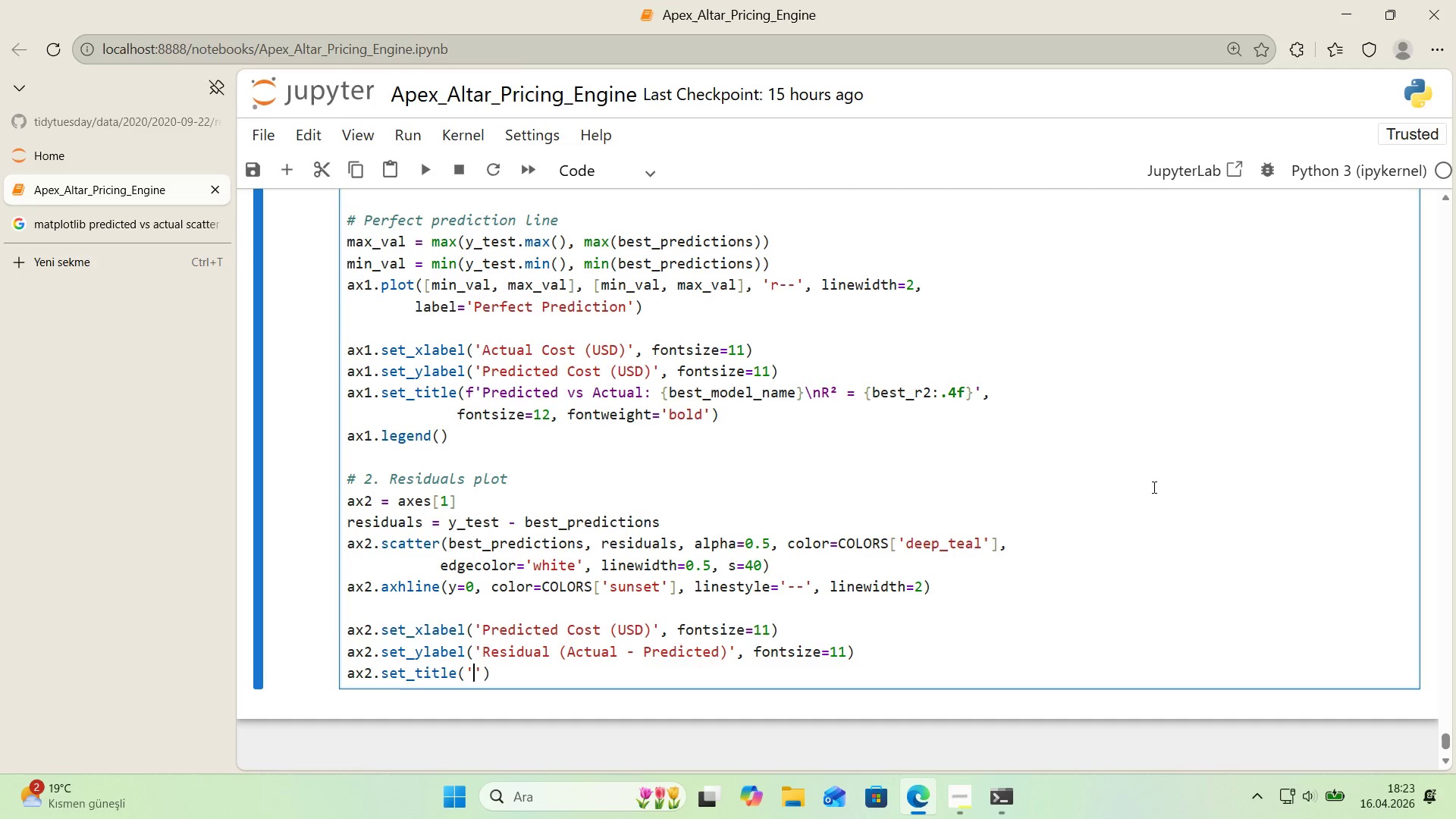 
type(Res'ddual)
key(Backspace)
key(Backspace)
key(Backspace)
key(Backspace)
type(ual Analys's)
 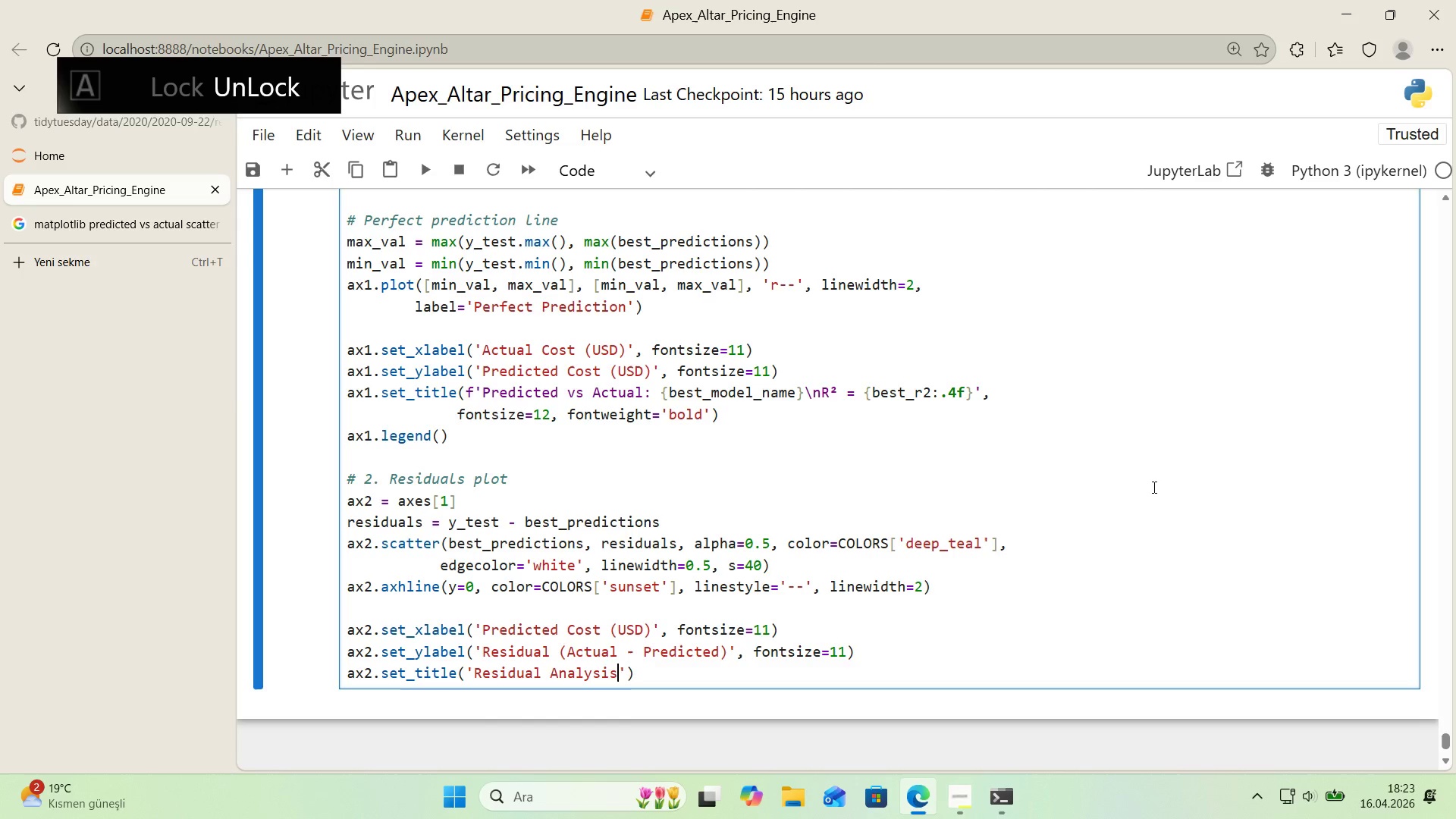 
key(ArrowRight)
 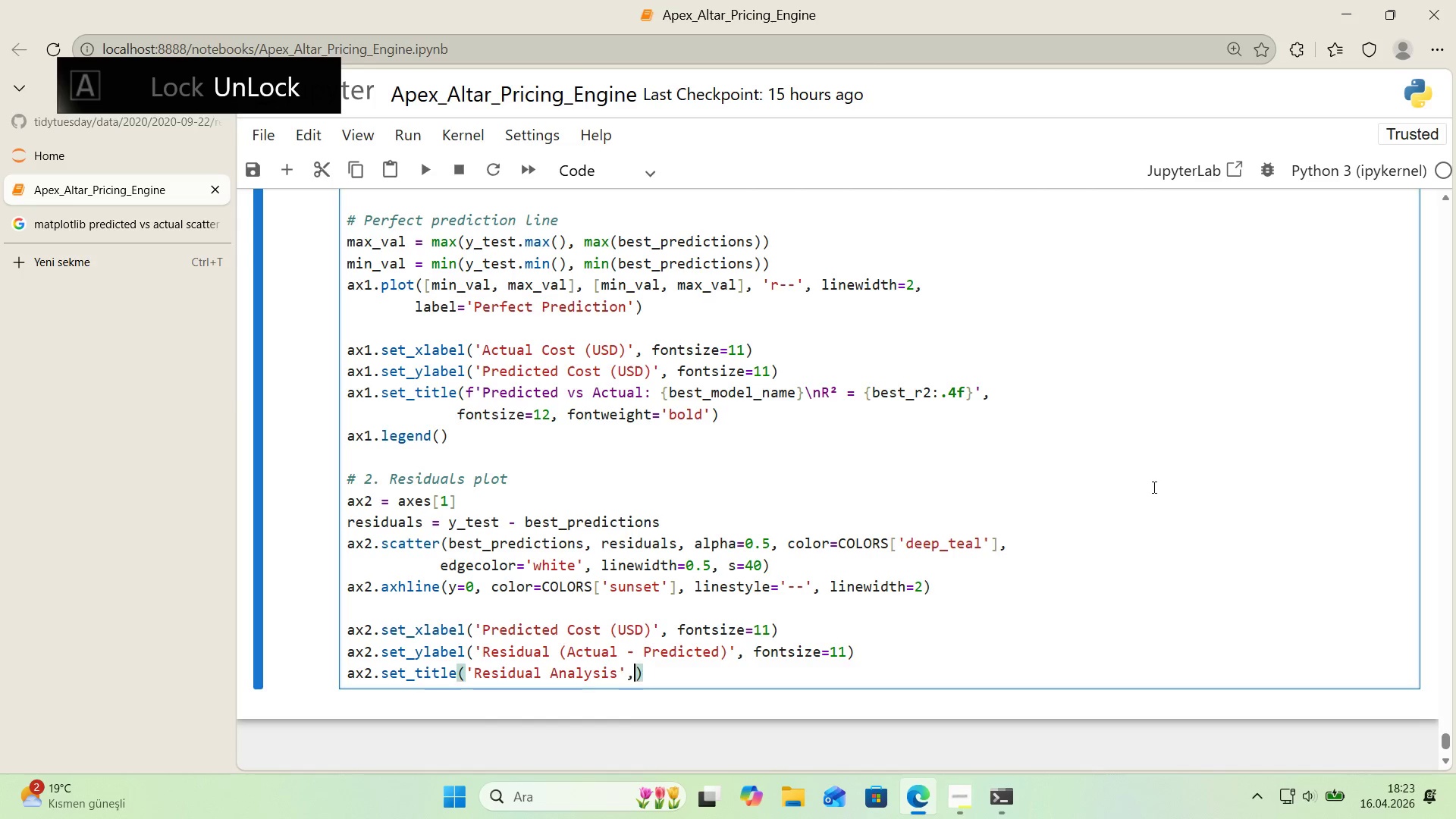 
type(, fonts'ze)12, fonte)
key(Backspace)
type(we'ght)@@)
 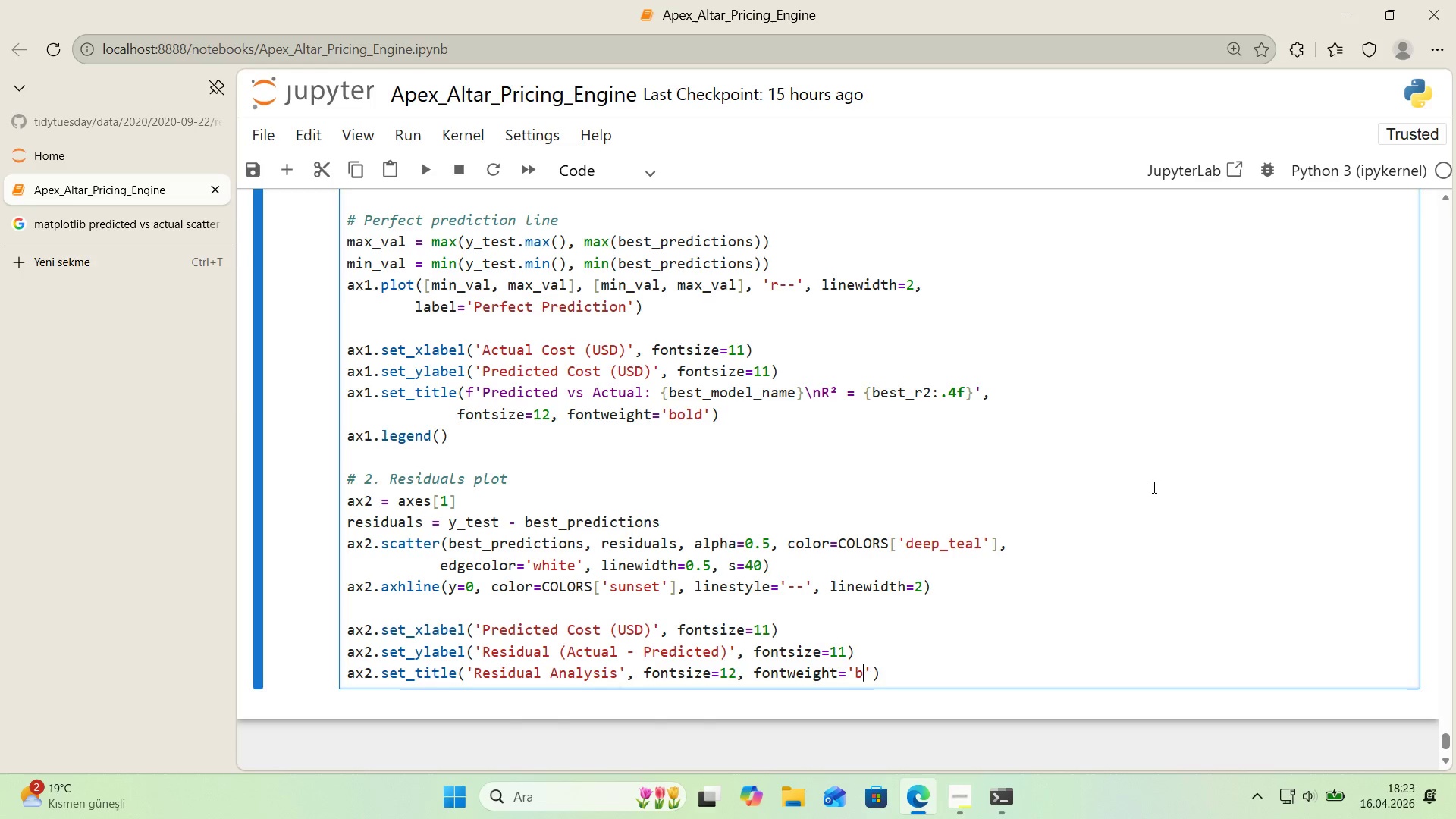 
 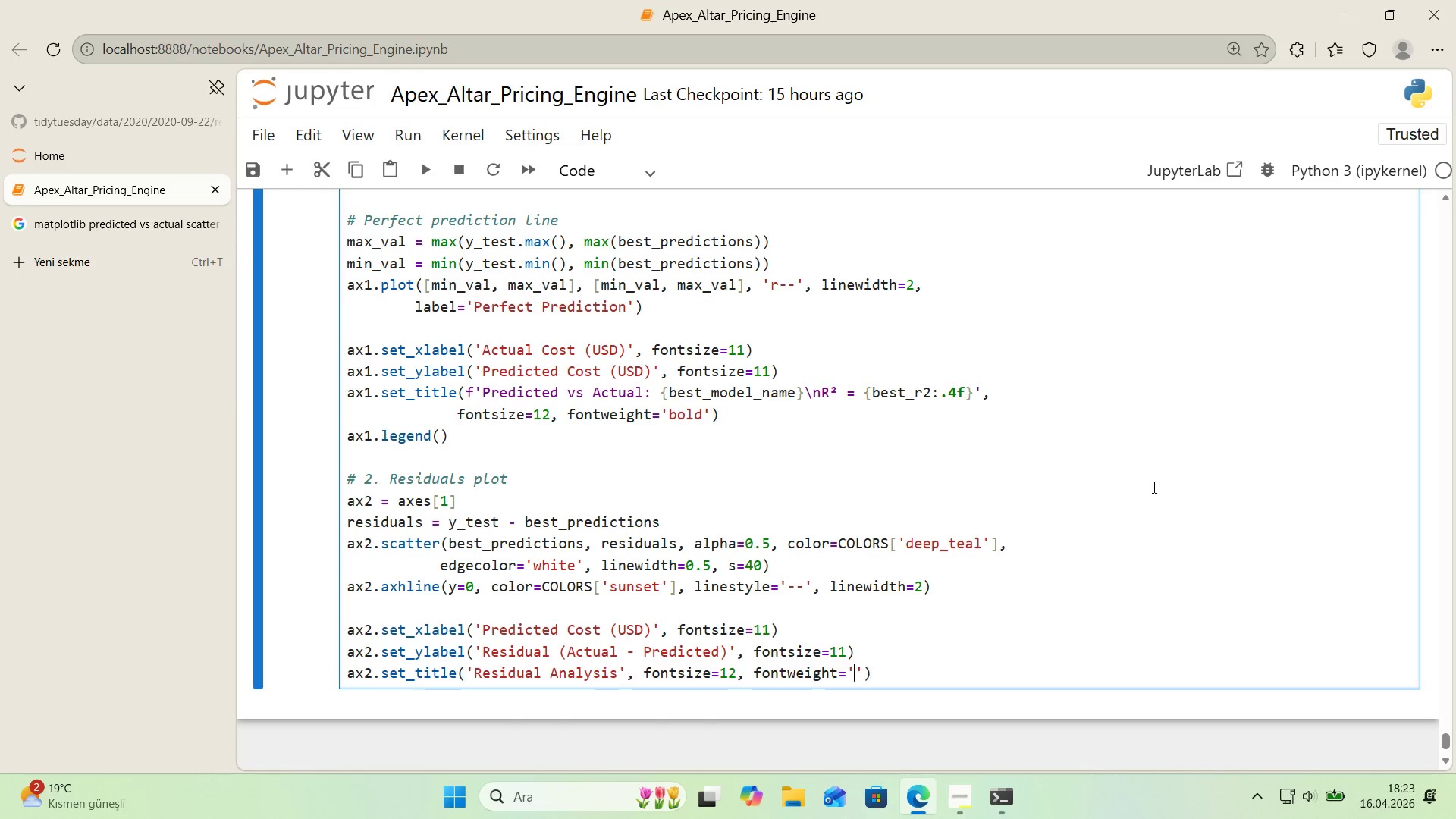 
key(ArrowLeft)
 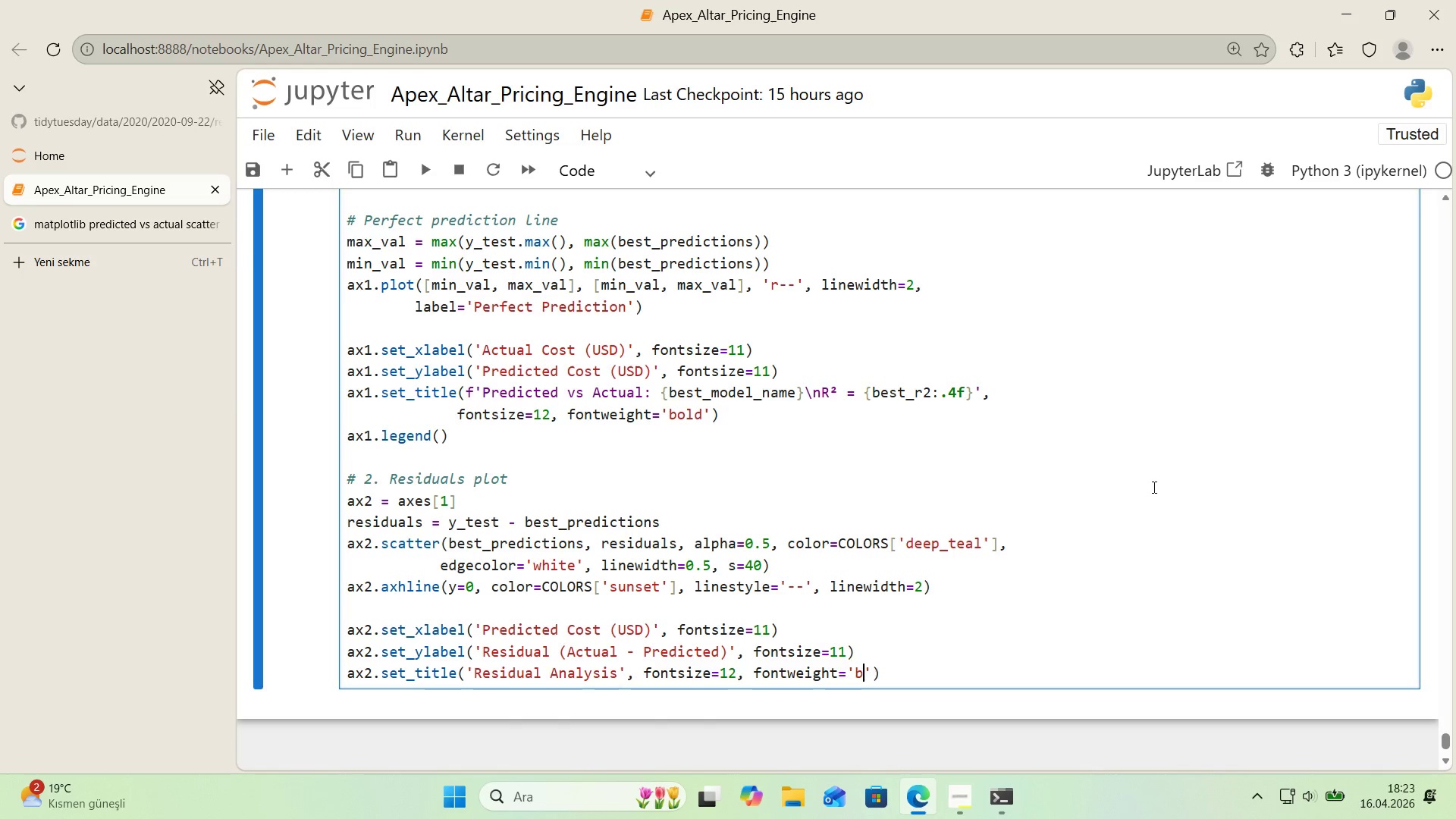 
type(bold)
 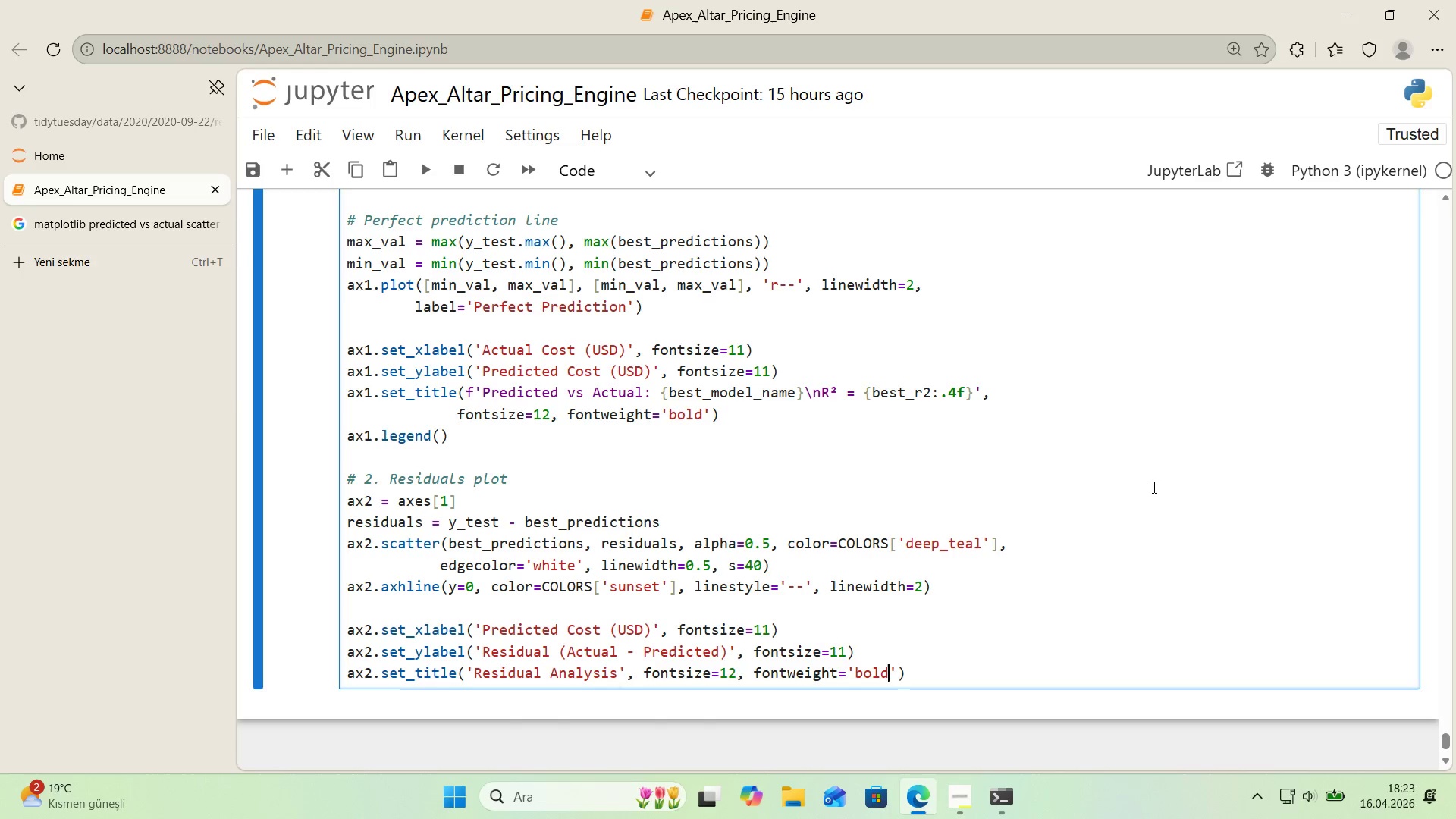 
key(ArrowRight)
 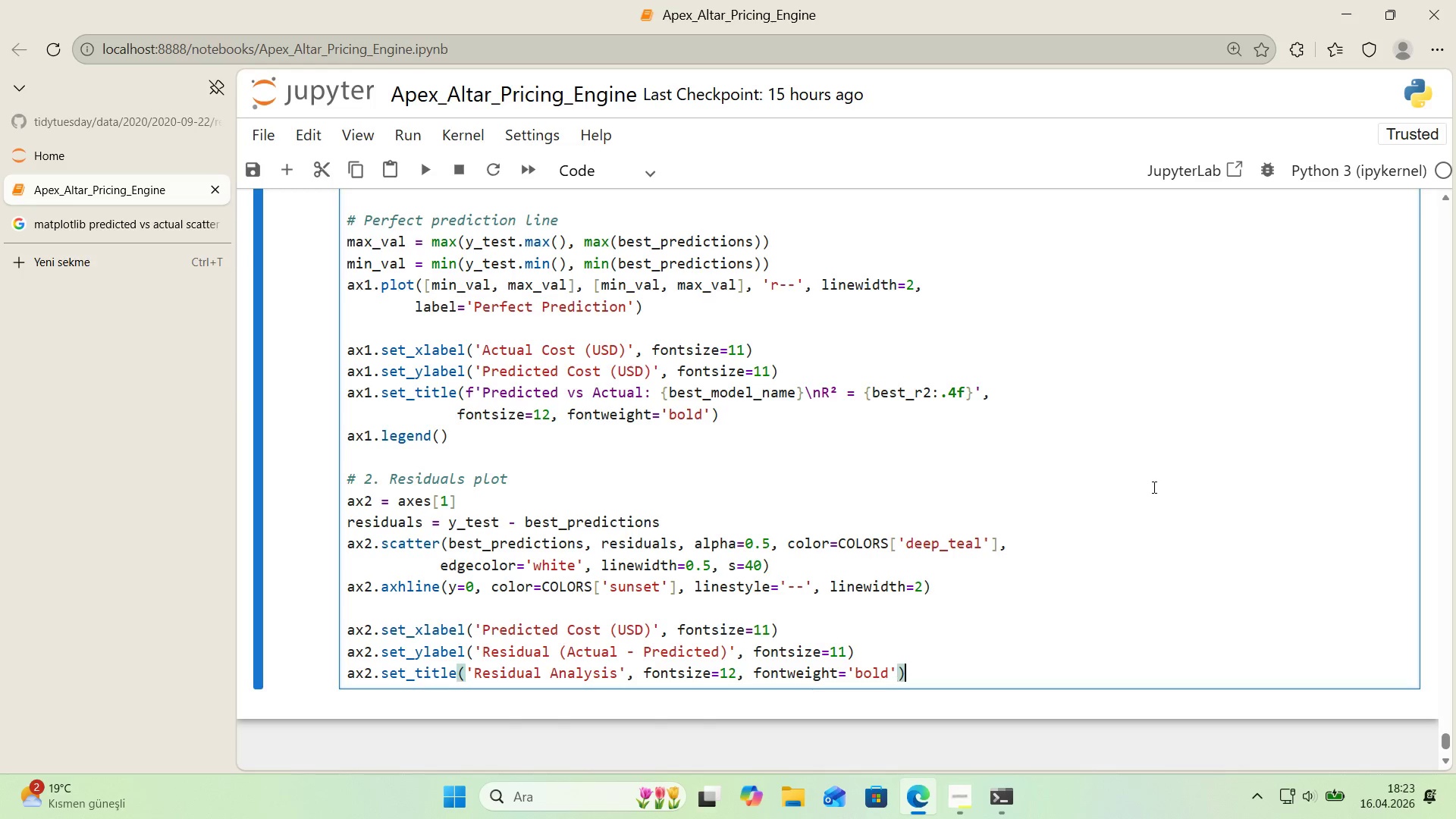 
key(ArrowRight)
 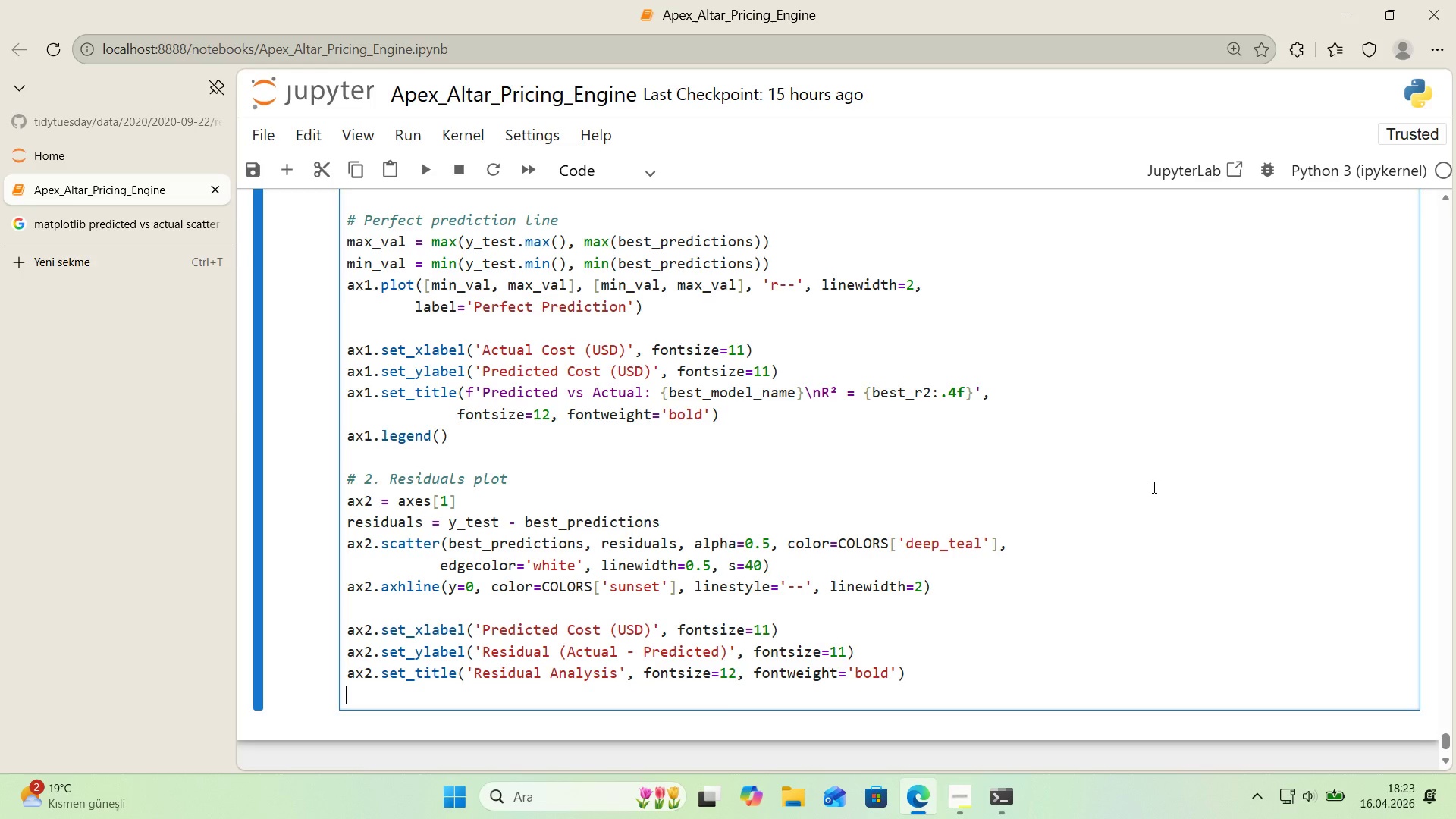 
key(Enter)
 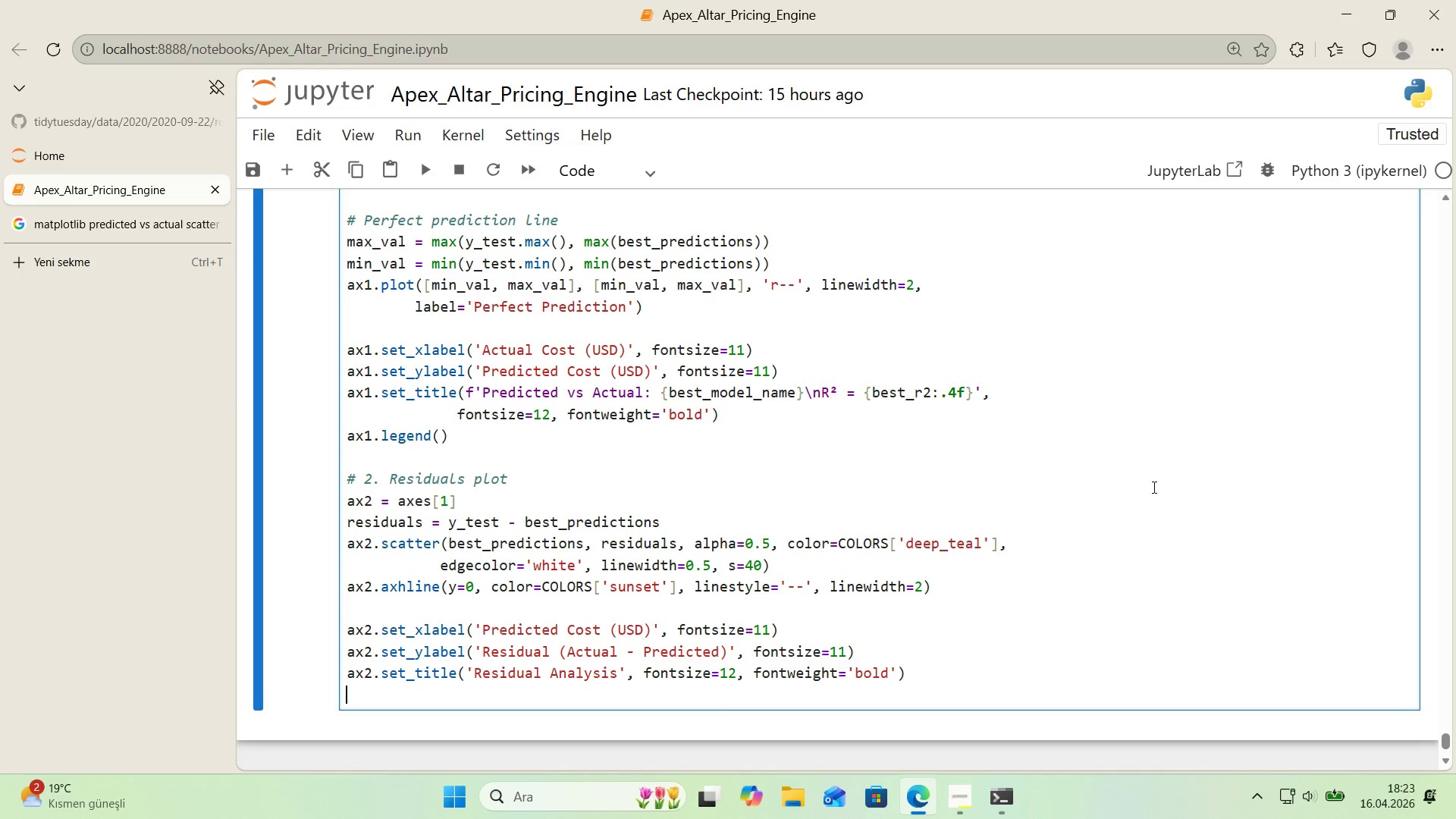 
key(Enter)
 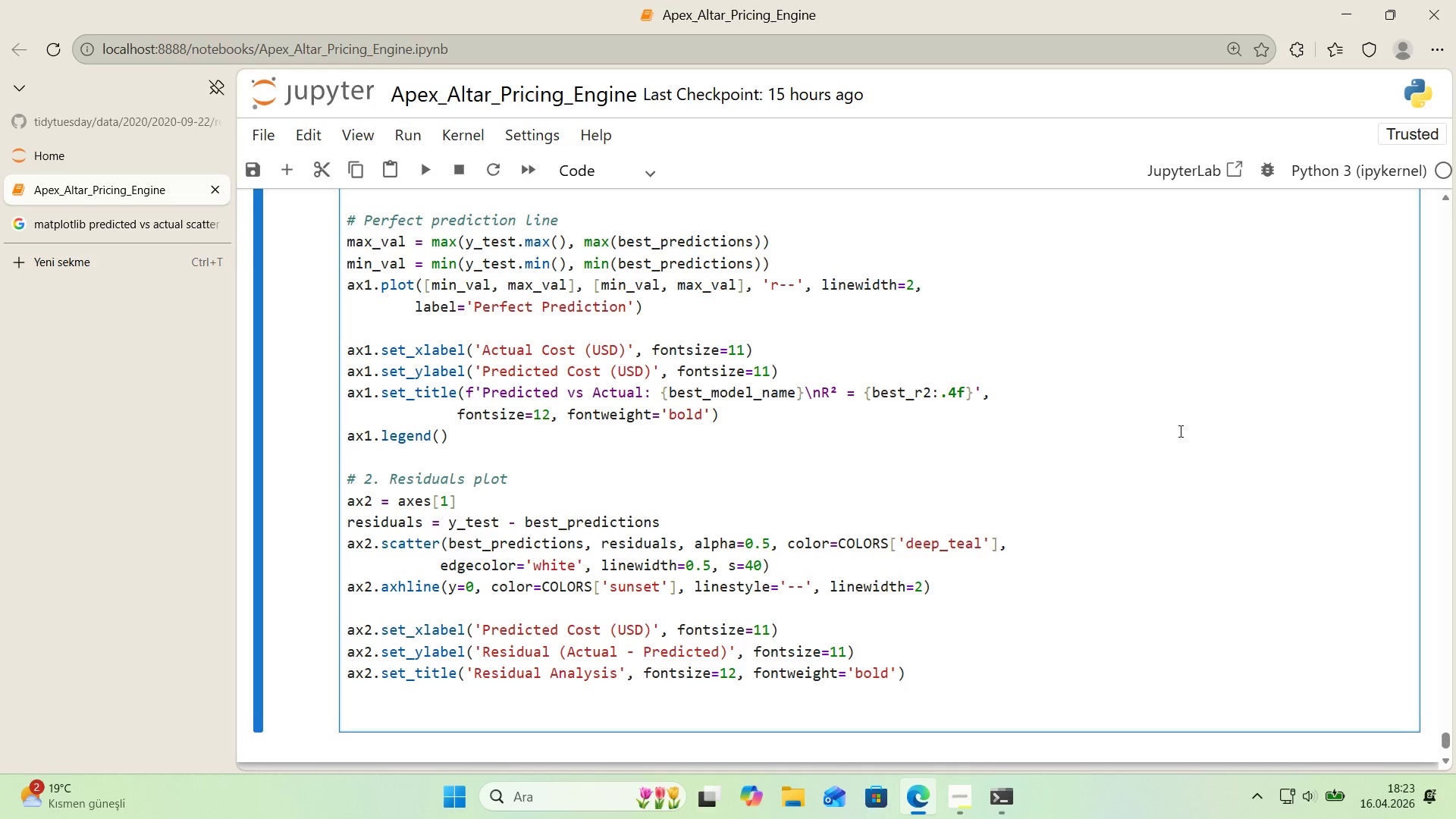 
scroll: coordinate [1179, 431], scroll_direction: down, amount: 1.0
 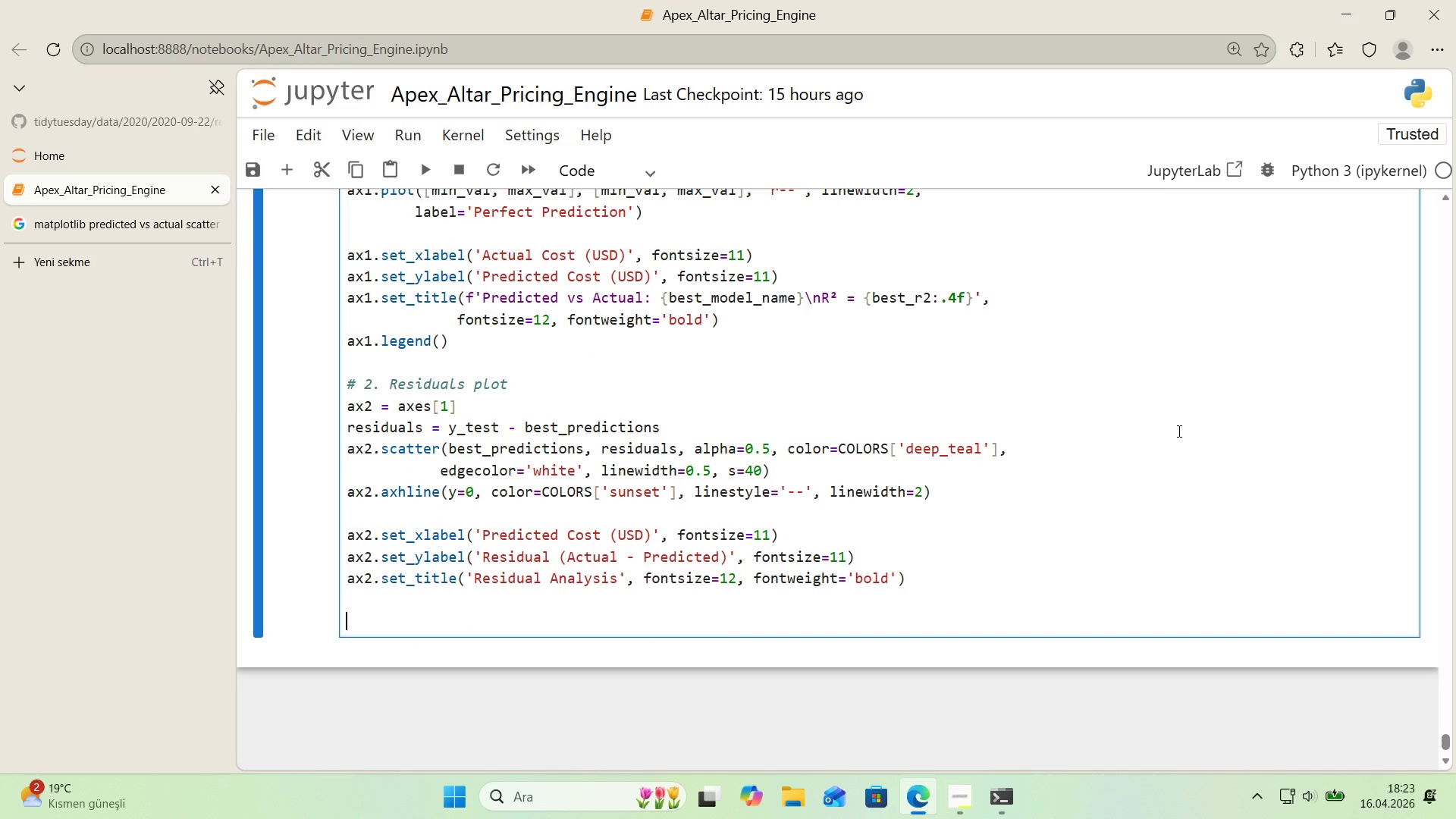 
type(plt.t'ght_layout*()
 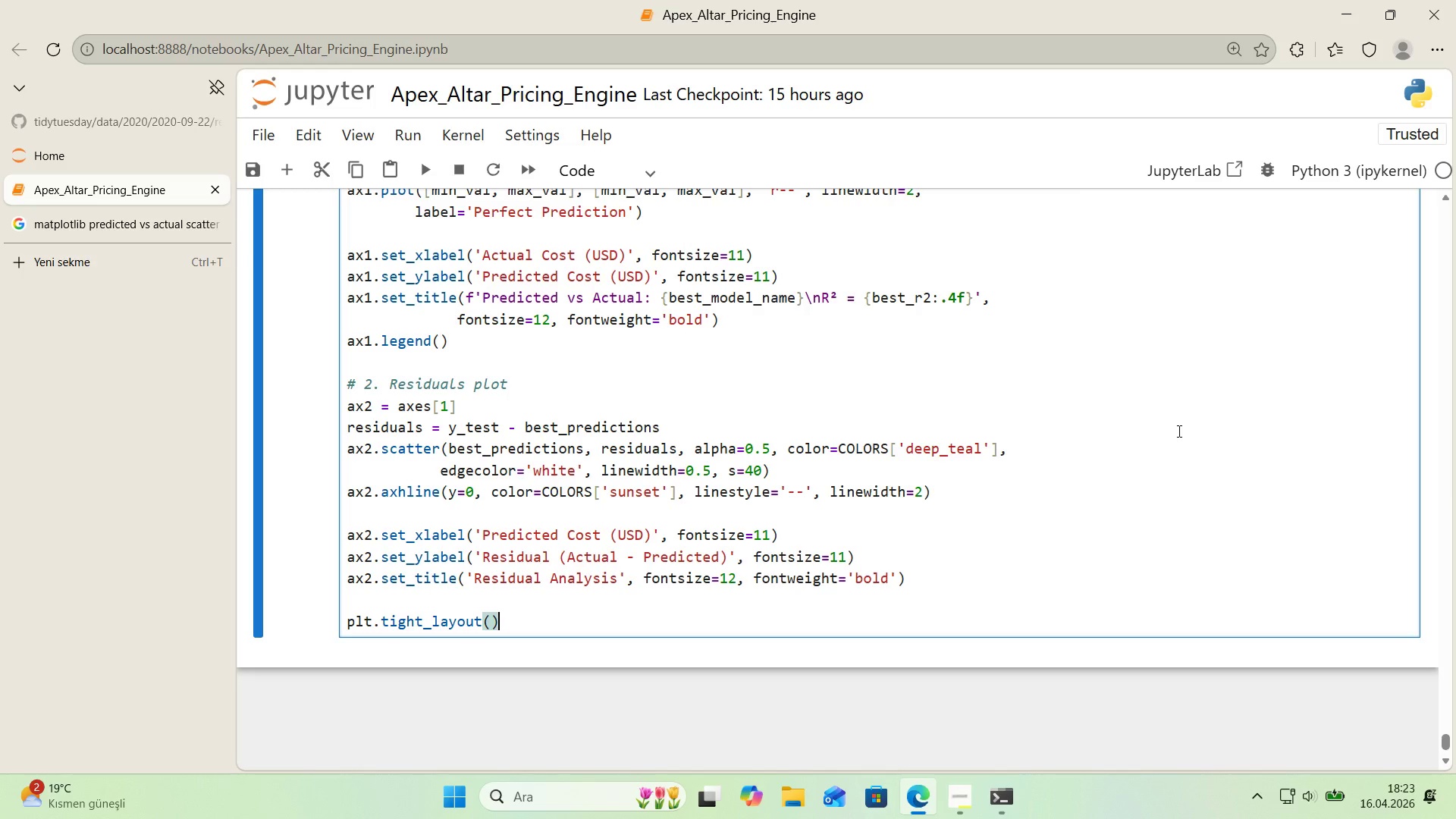 
key(Enter)
 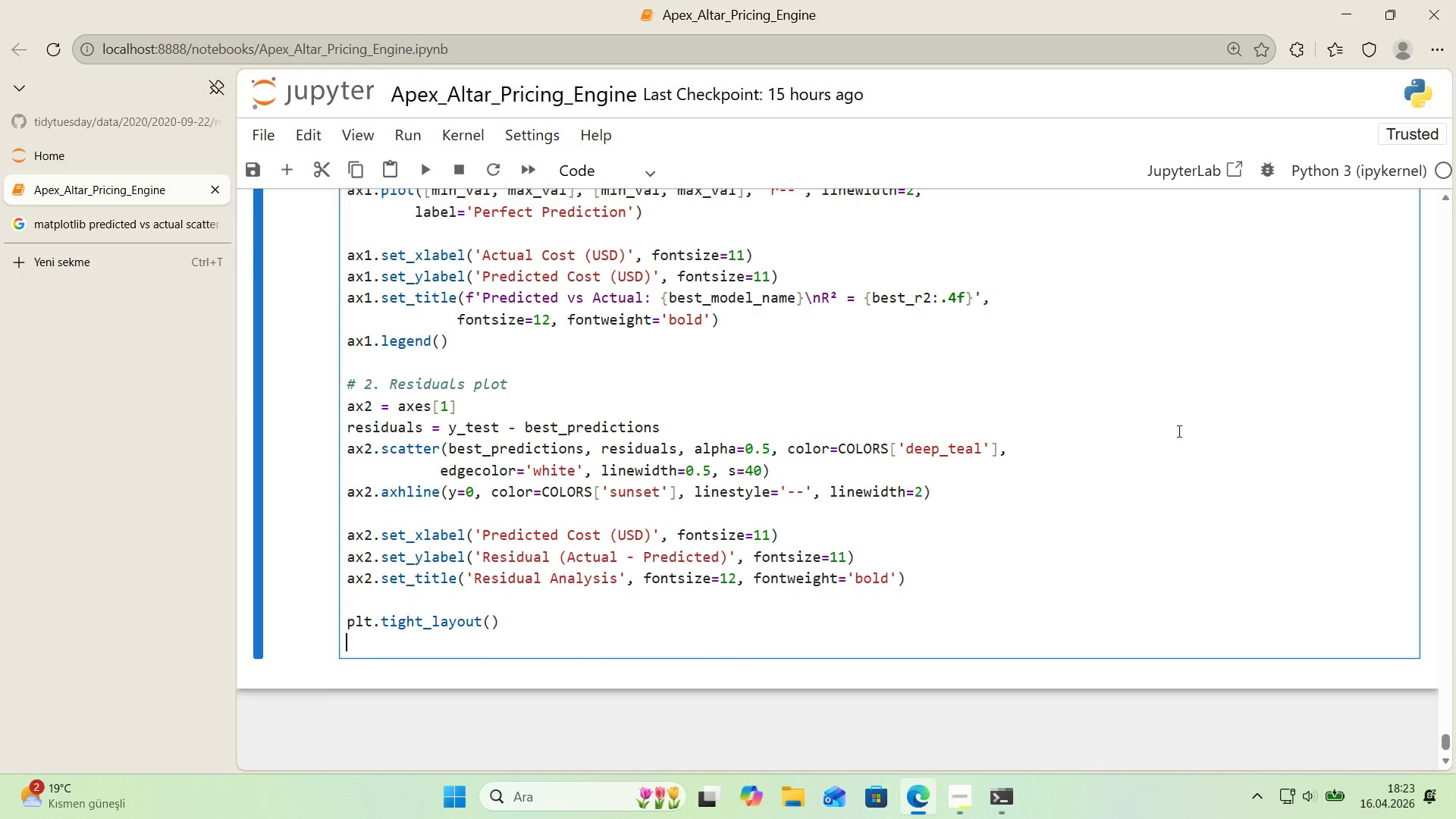 
type(plt.savef'g*()
 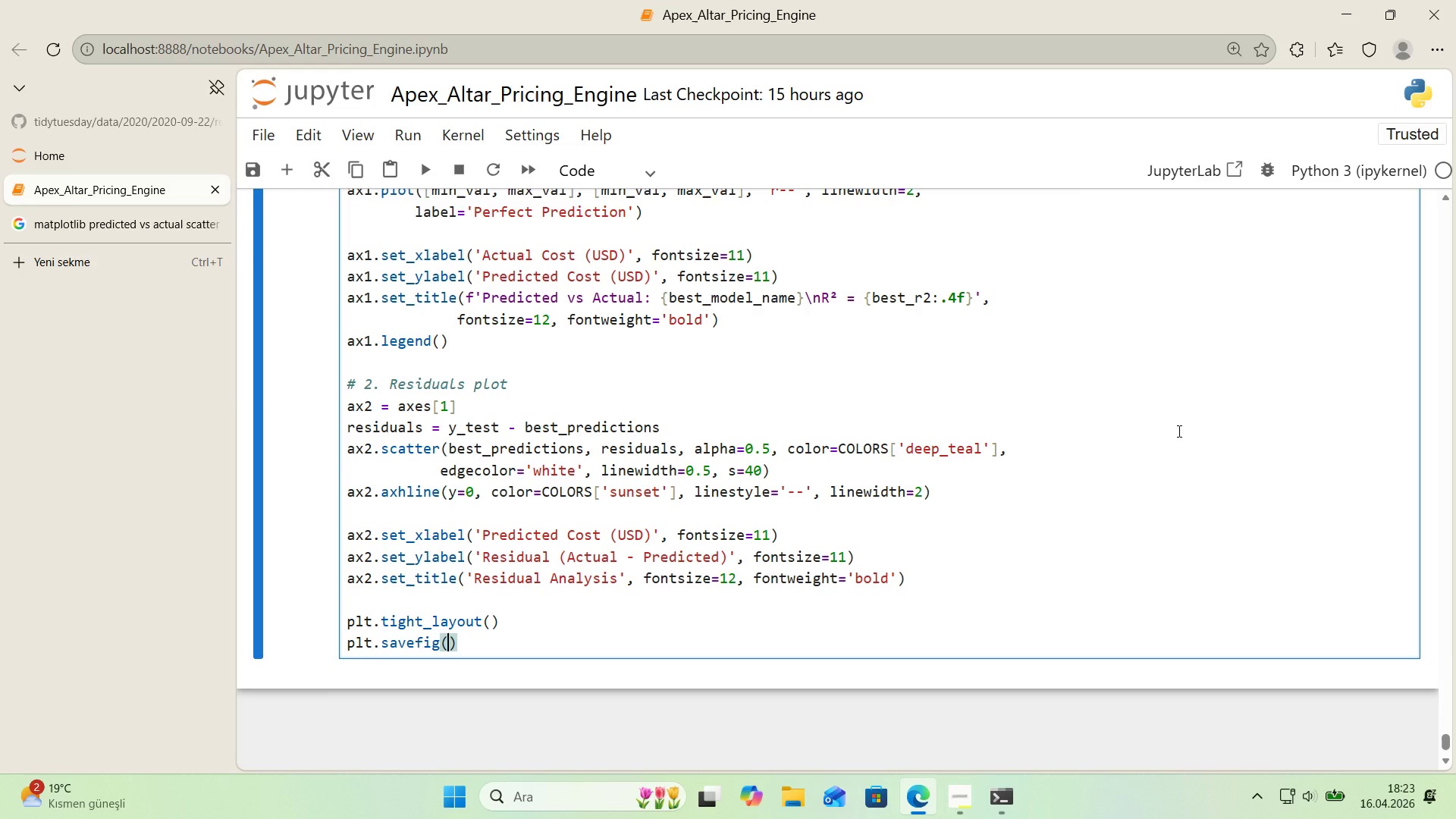 
 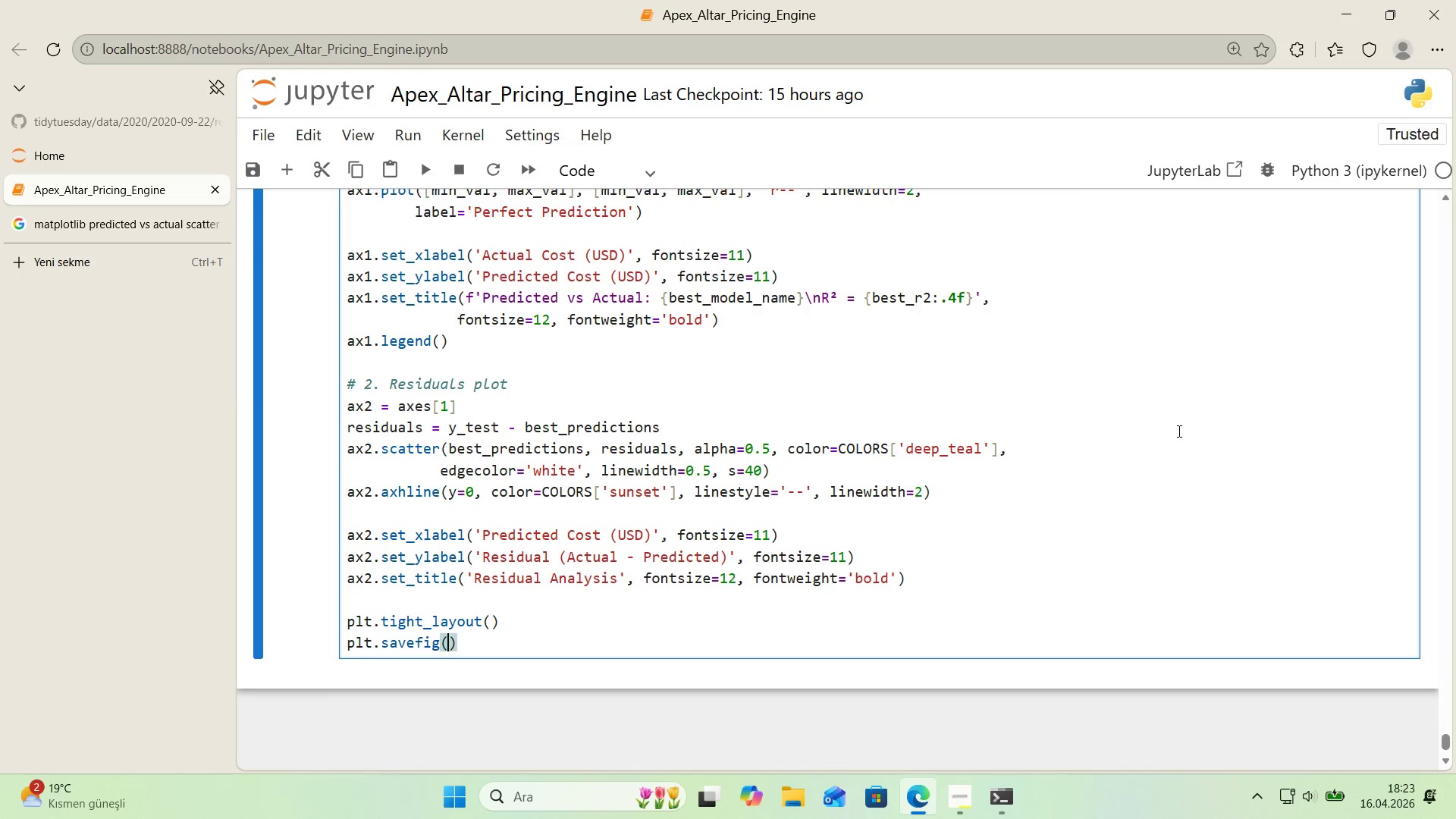 
key(ArrowLeft)
 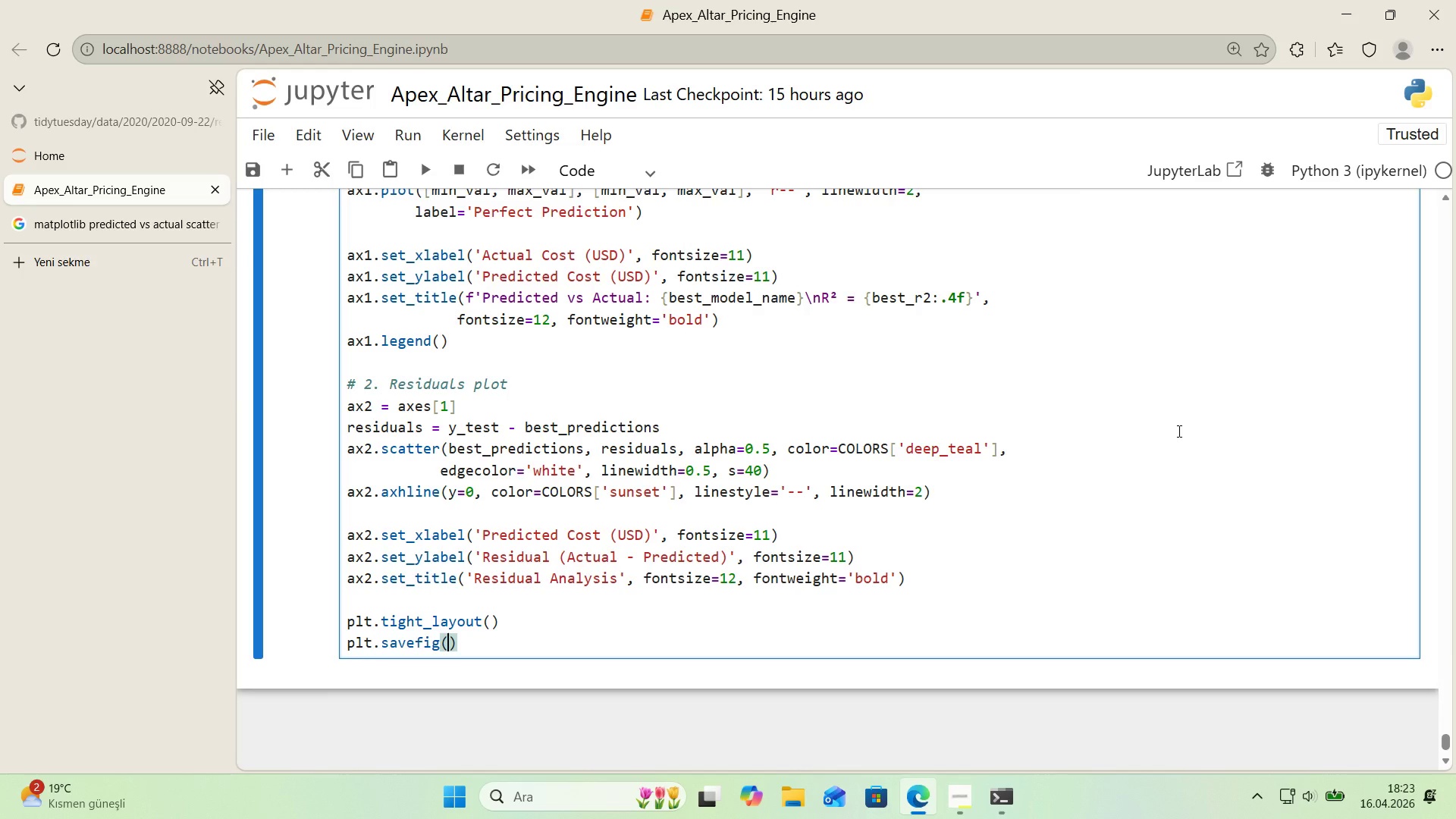 
type(@@)
 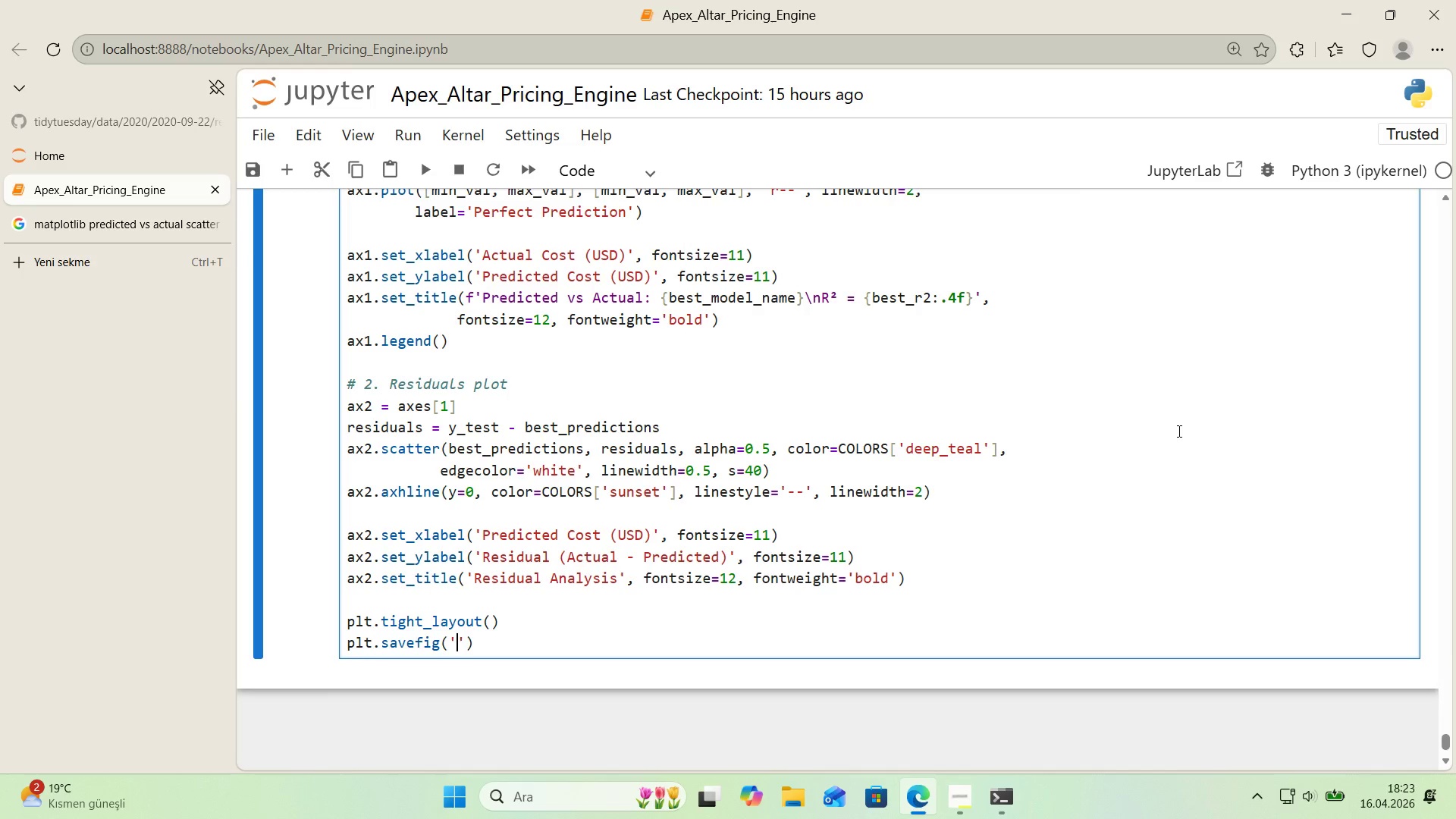 
key(ArrowLeft)
 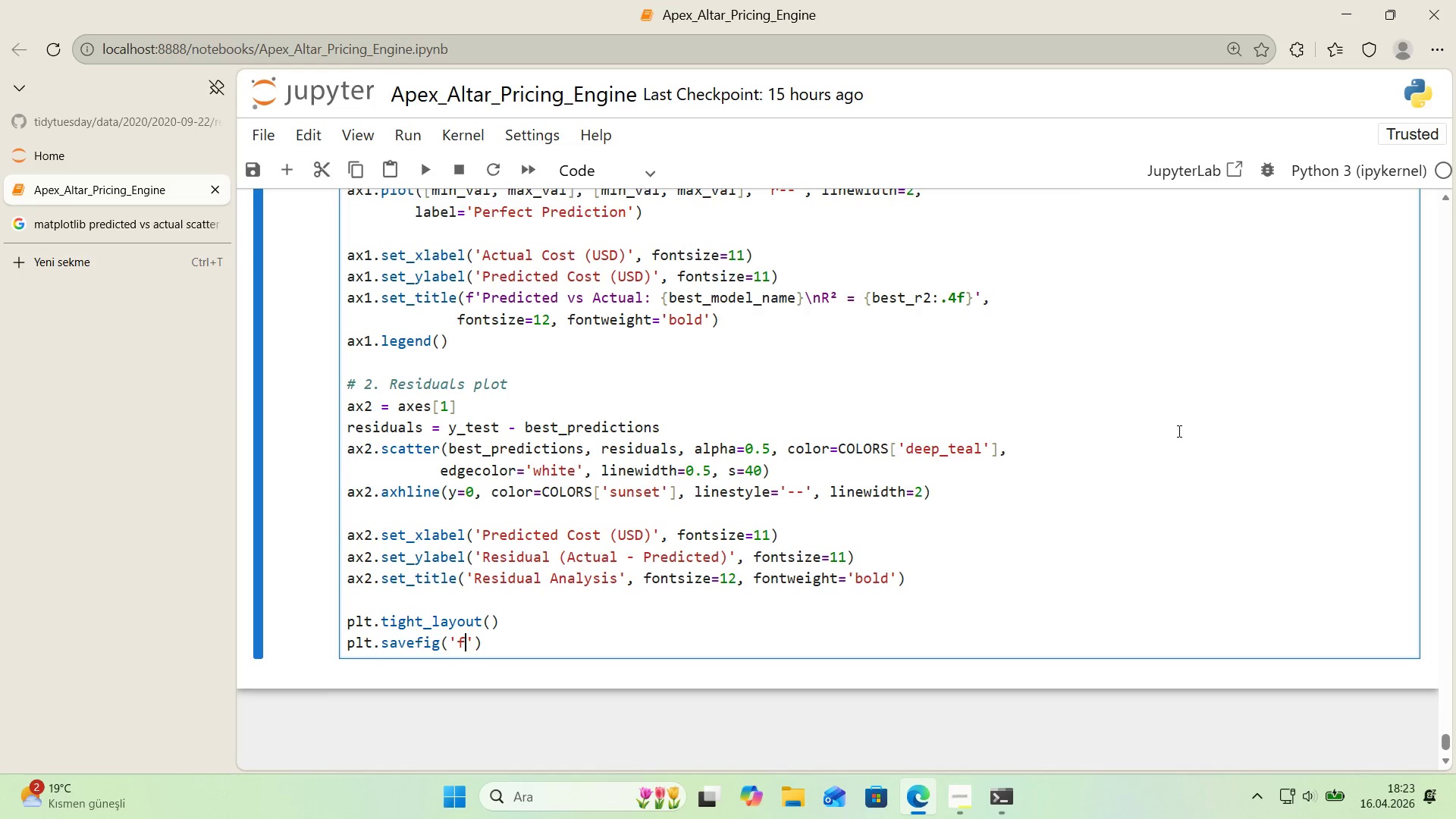 
type(f'g_06_pred'cted_vs_actual.png)
 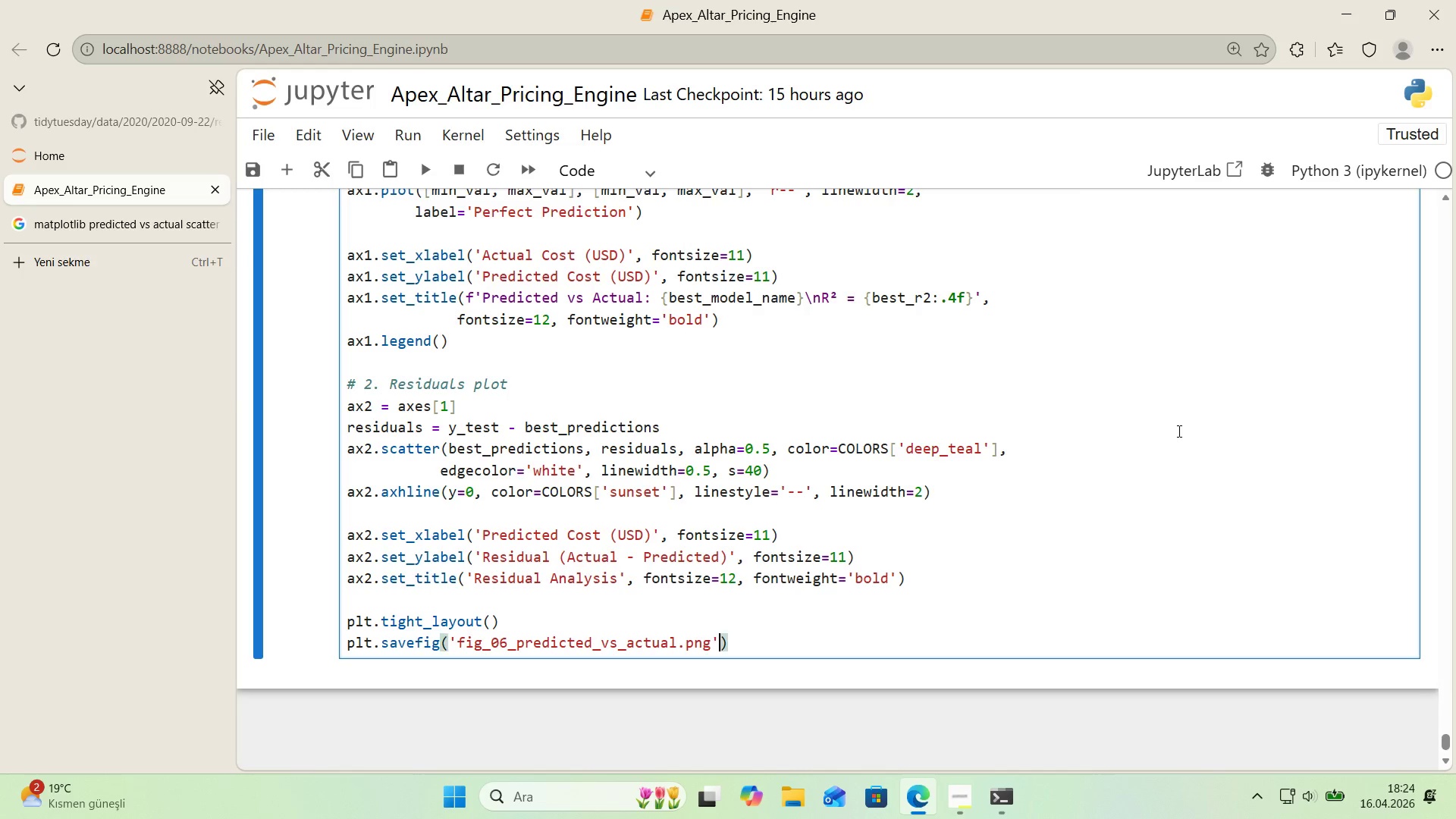 
key(ArrowRight)
 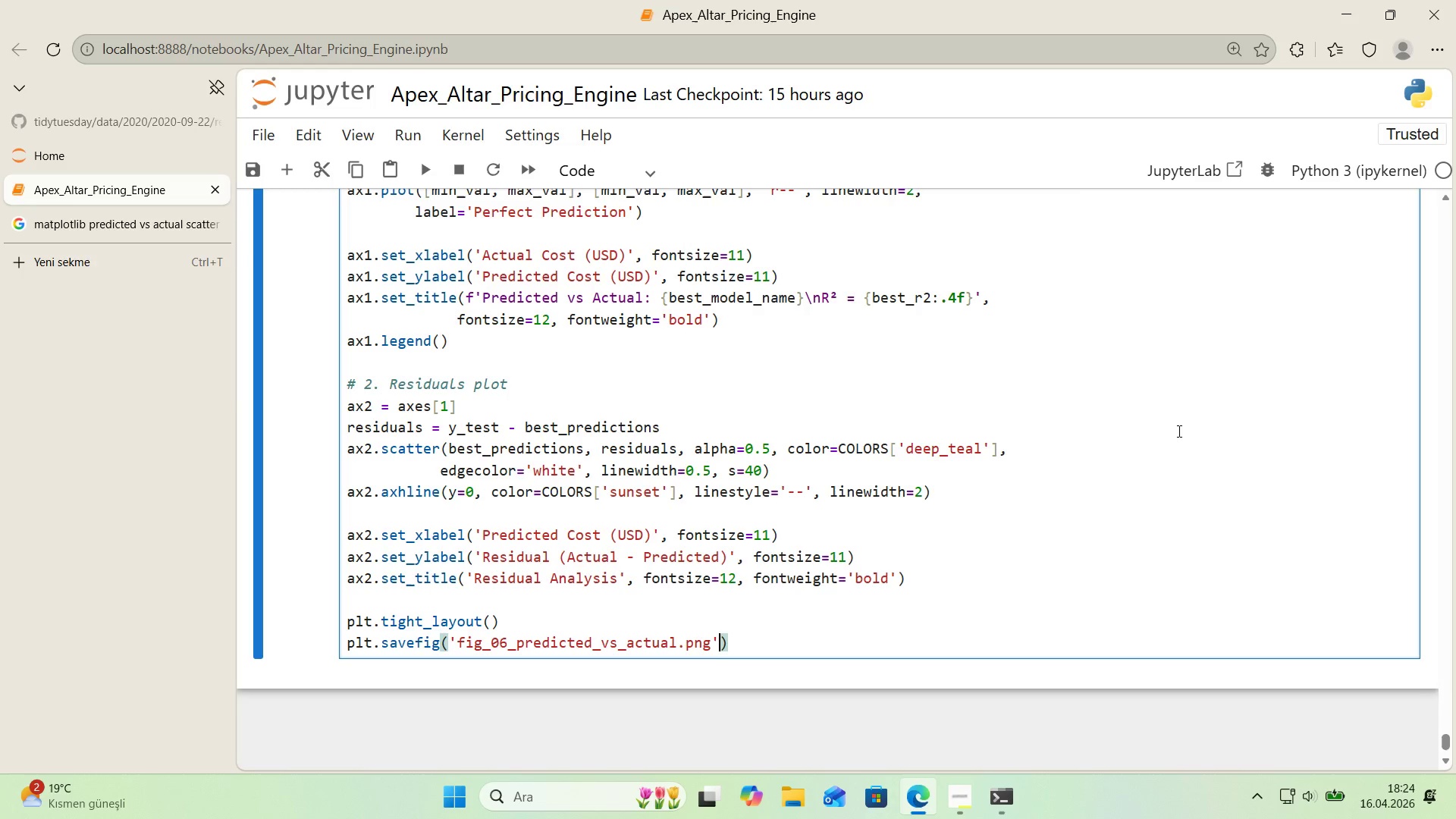 
type(, dp')150, bbox_'nches)@@)
 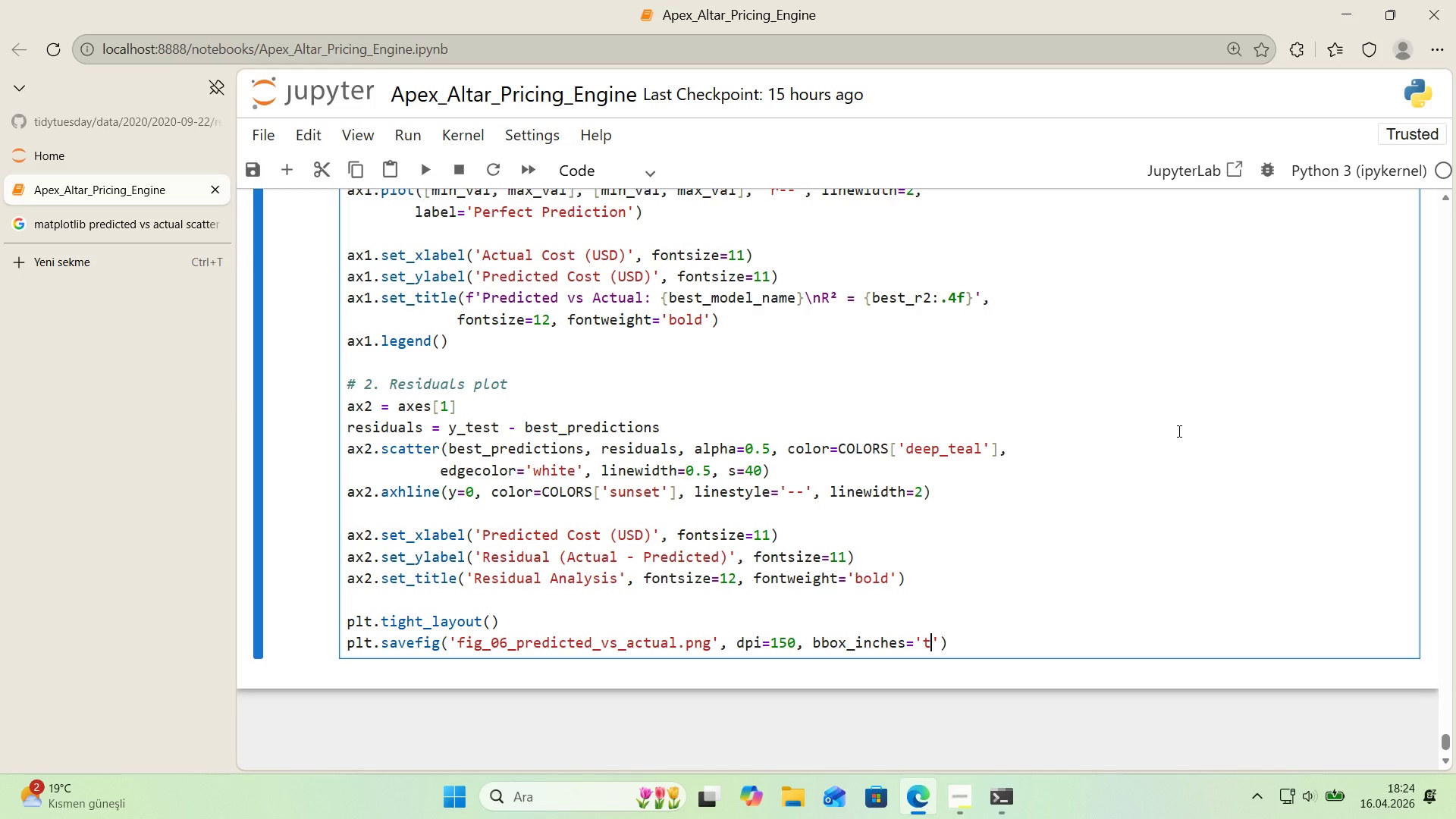 
 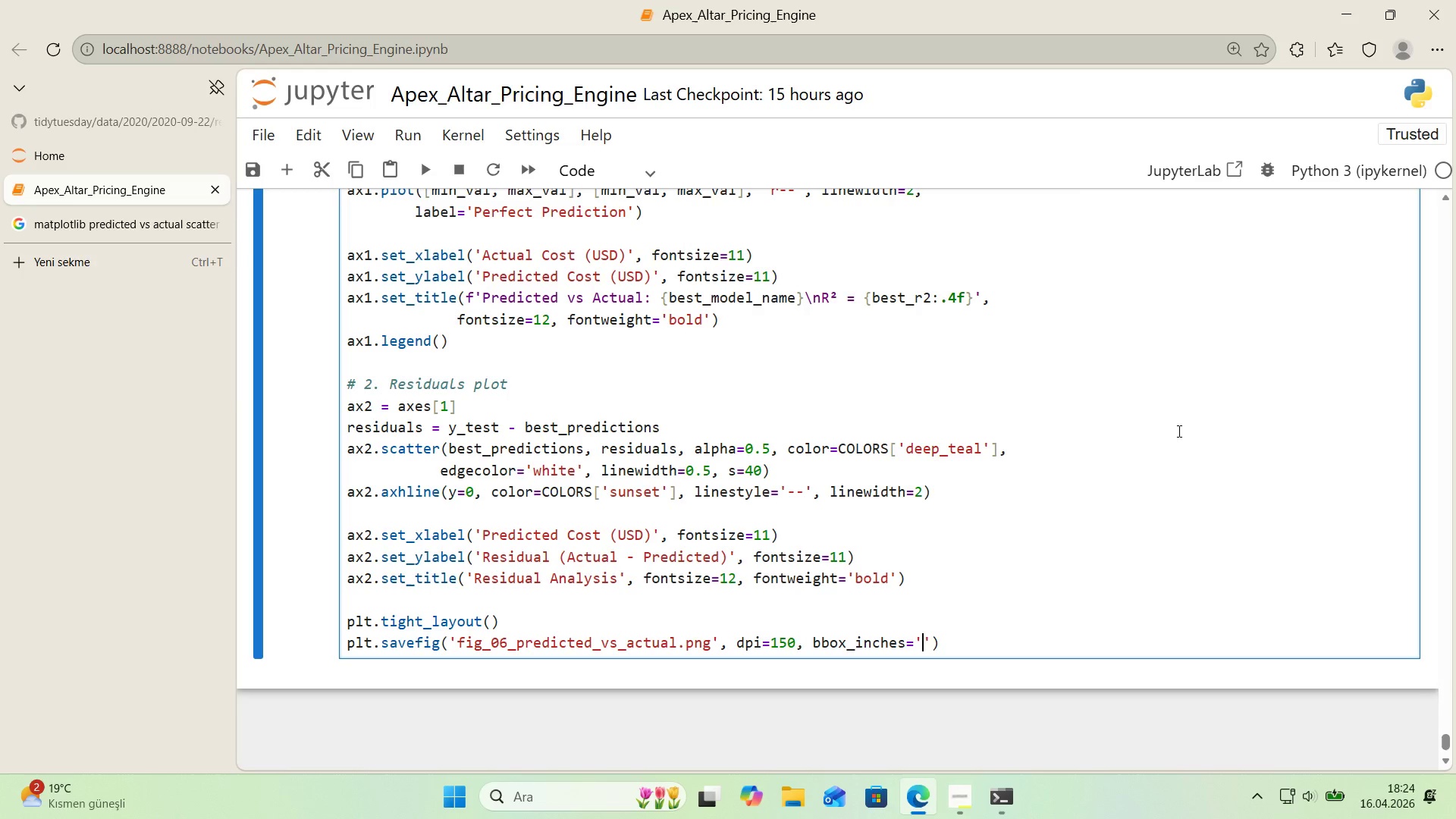 
key(ArrowLeft)
 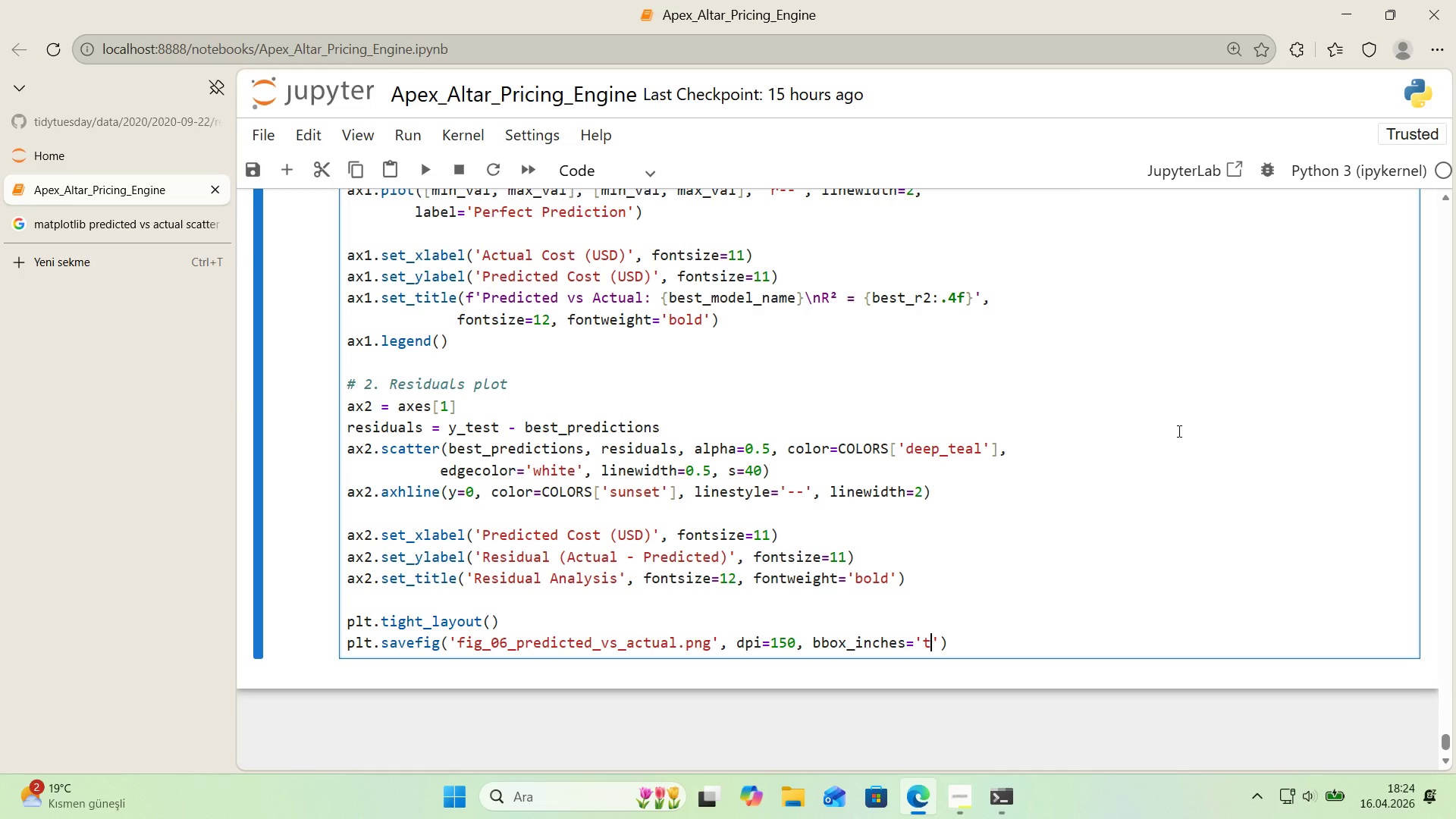 
type(t'ght)
 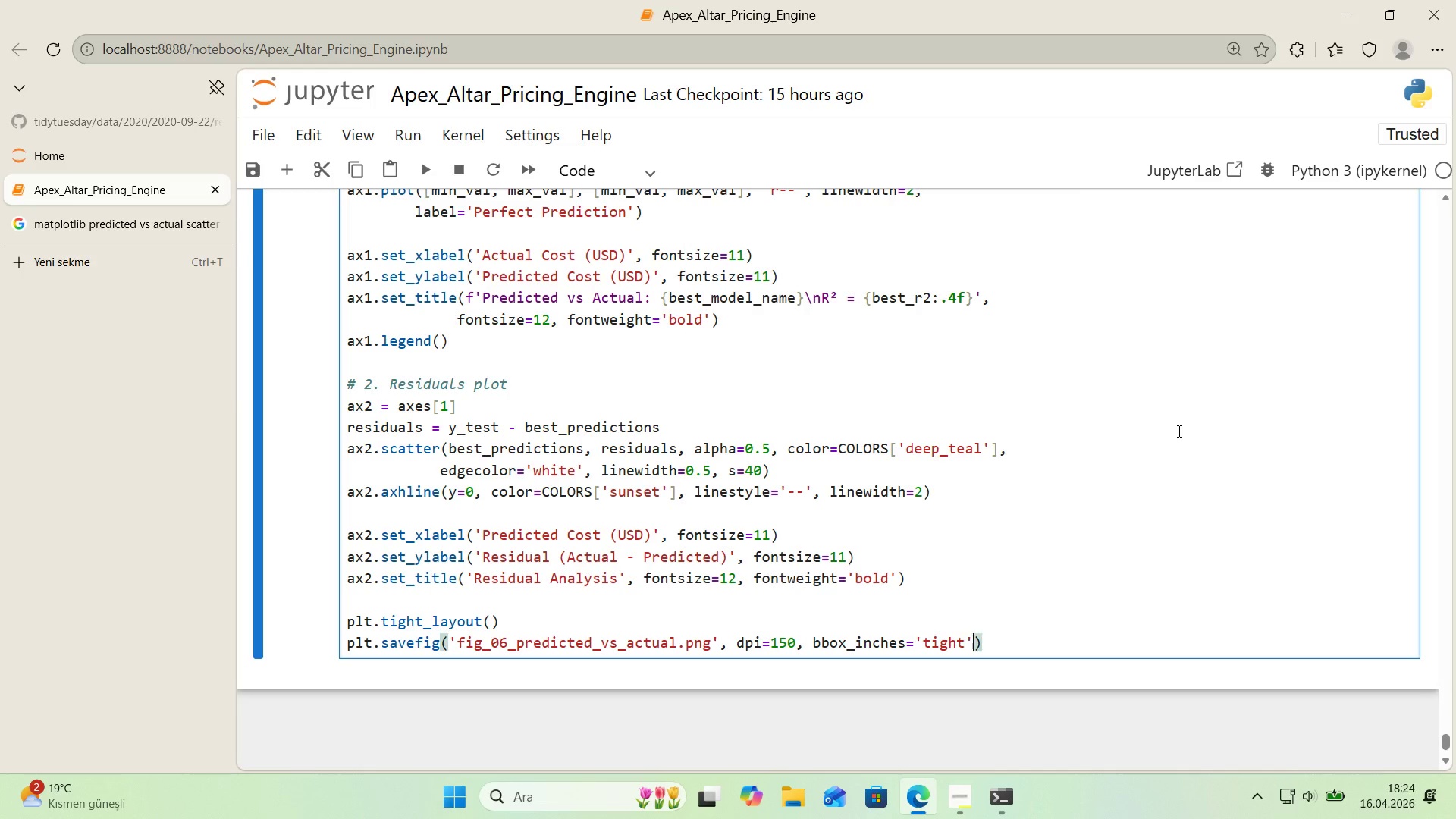 
key(ArrowRight)
 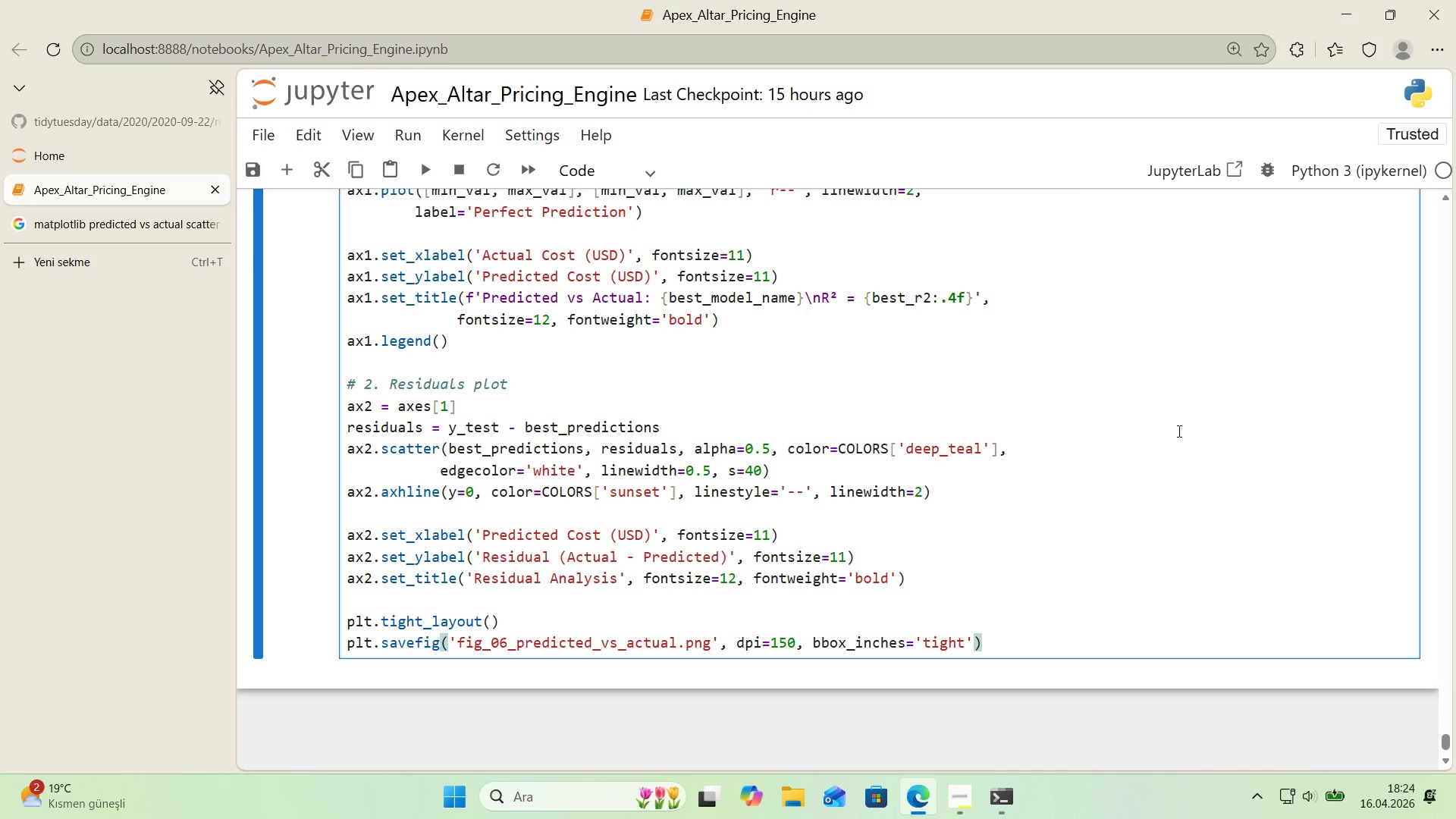 
key(Comma)
 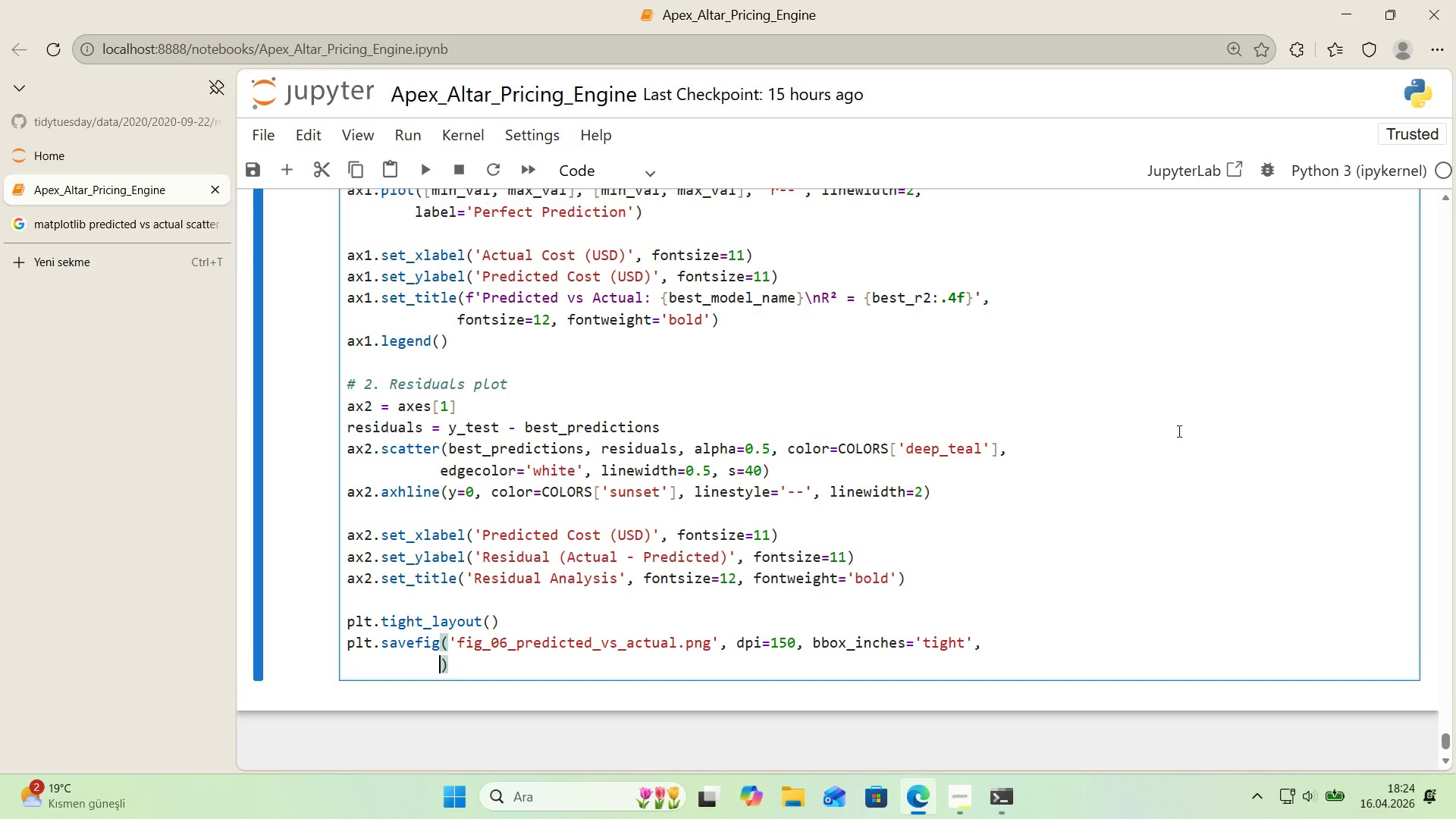 
key(Enter)
 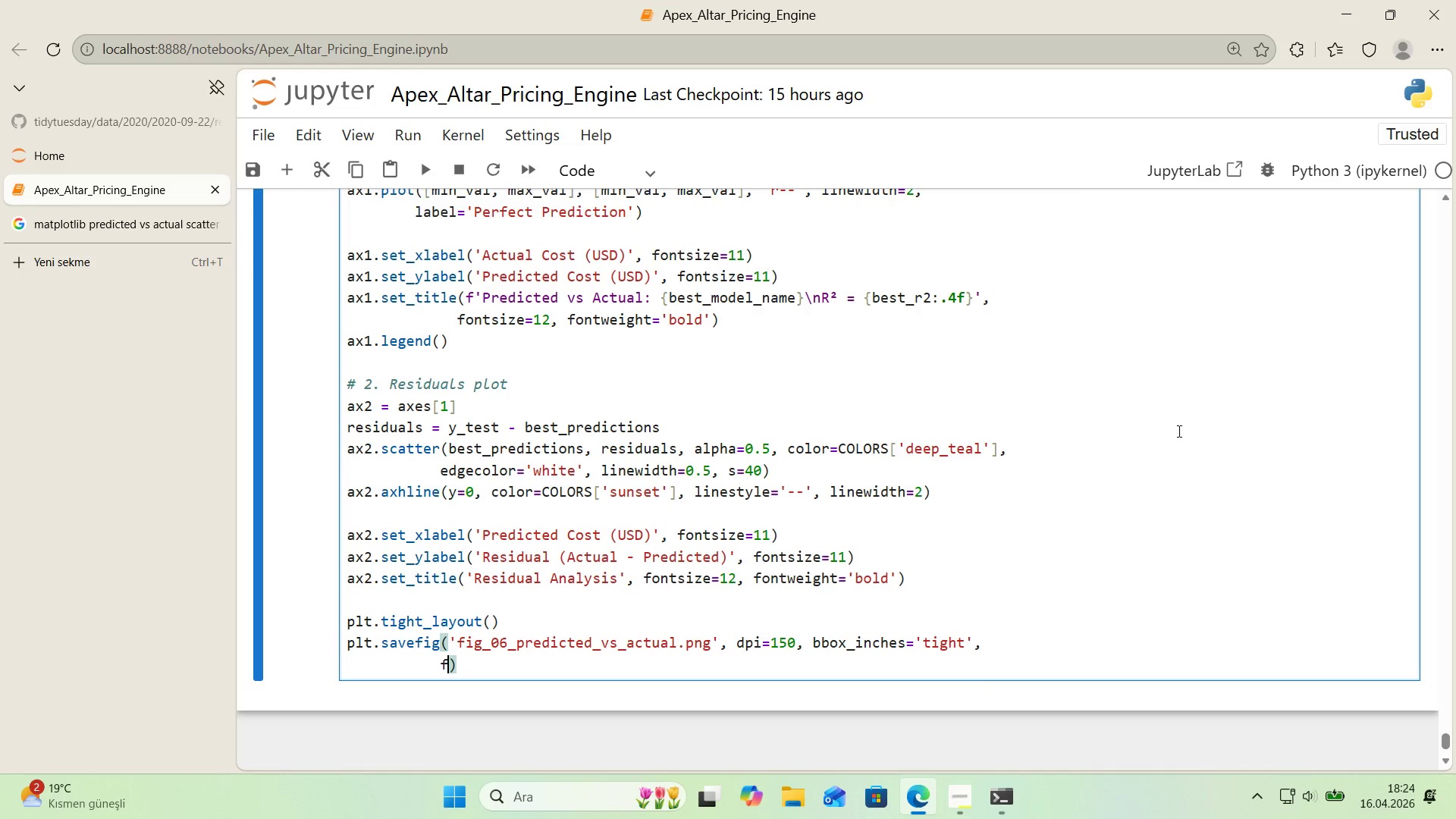 
type(facecolor)COLORS)
 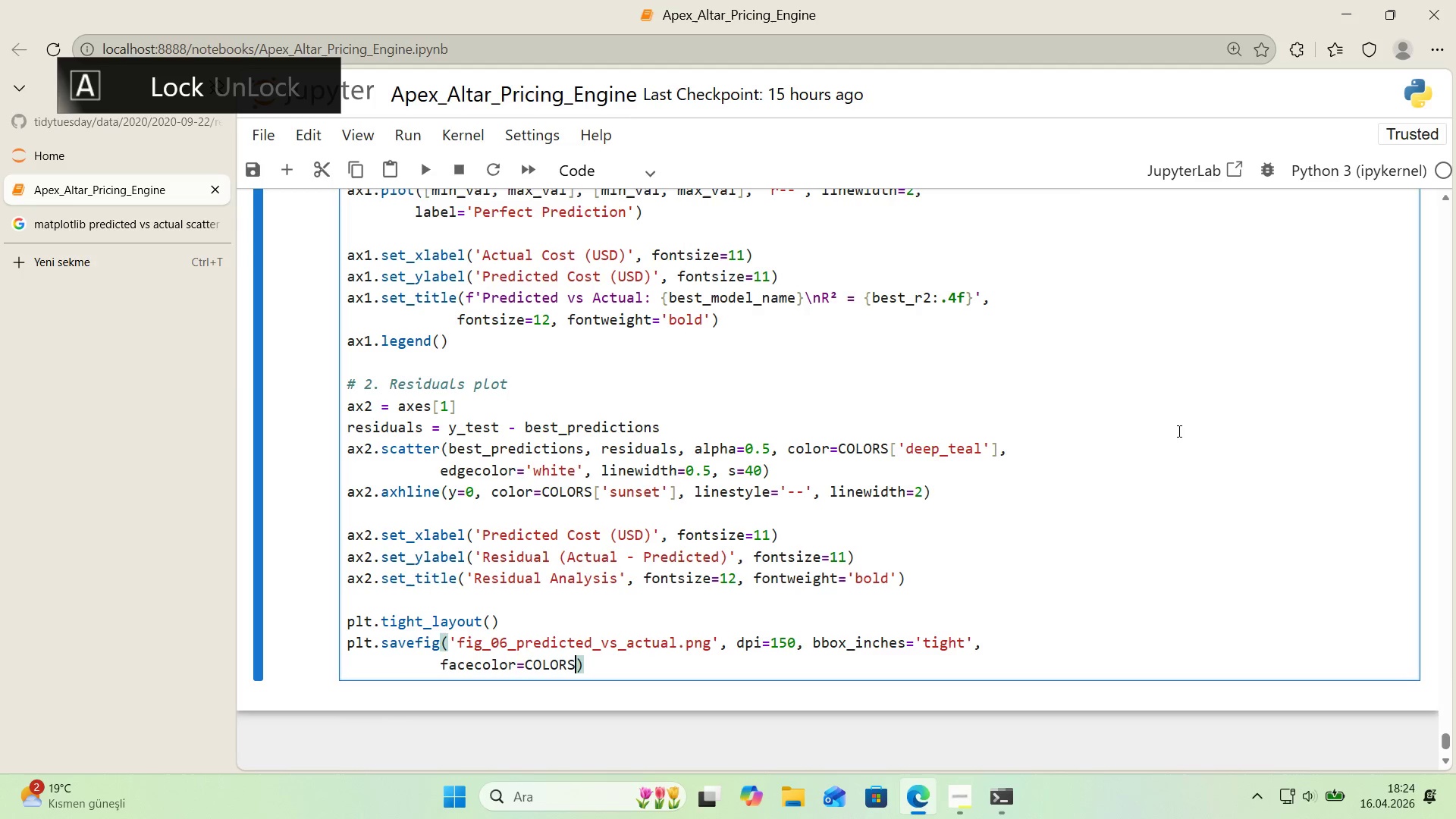 
key(Alt+Control+8)
 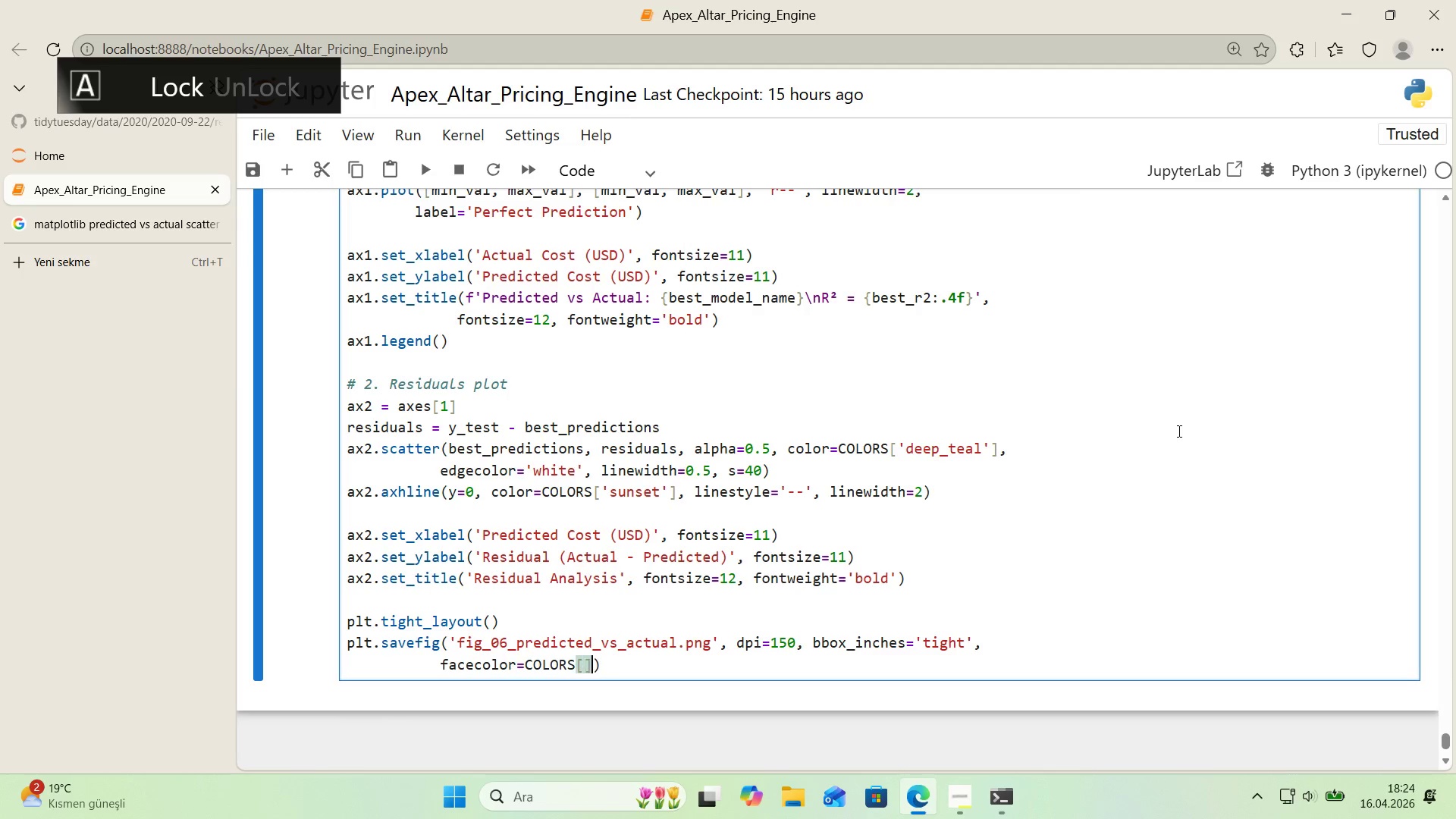 
key(Alt+Control+9)
 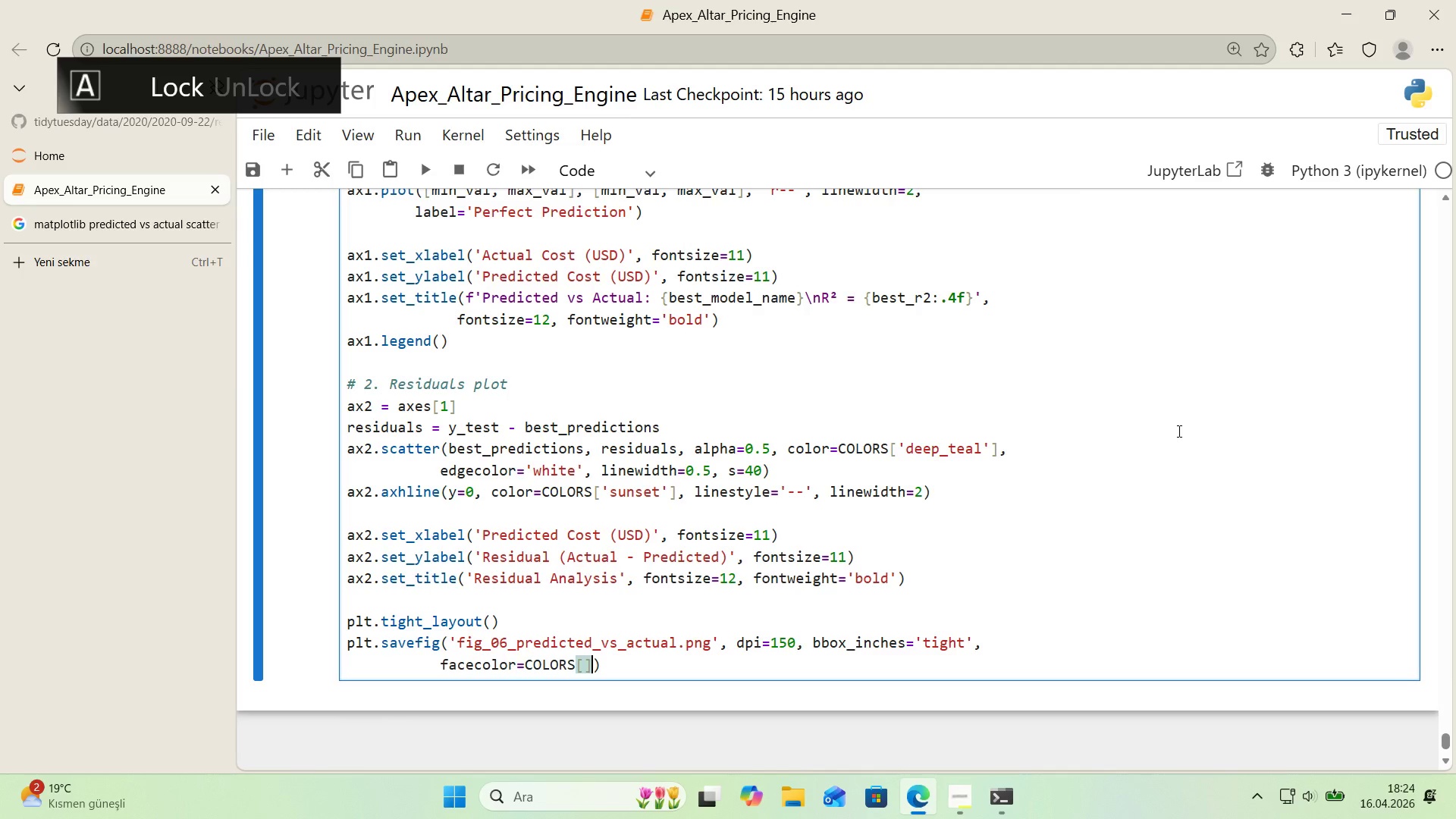 
key(CapsLock)
 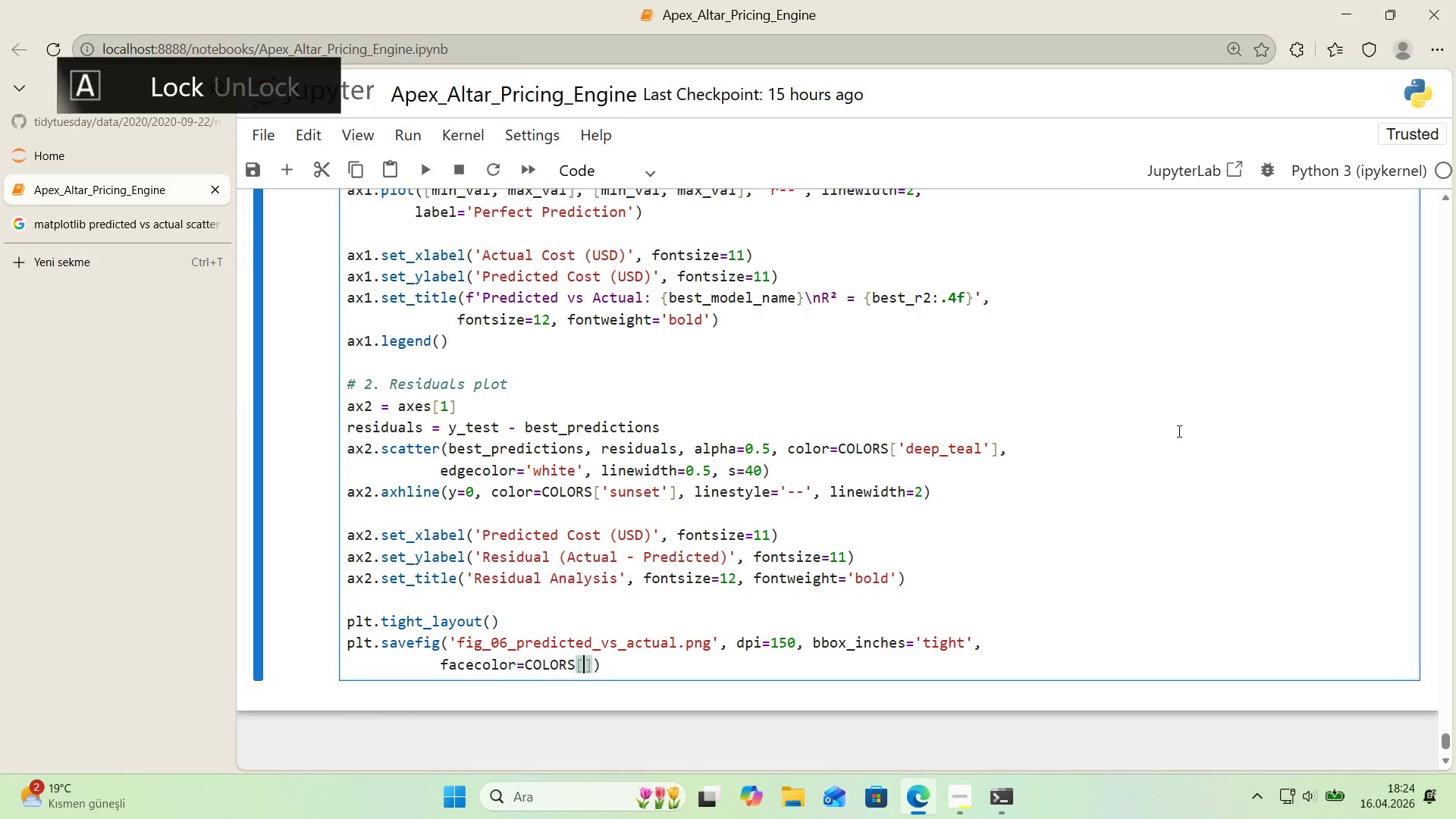 
key(ArrowLeft)
 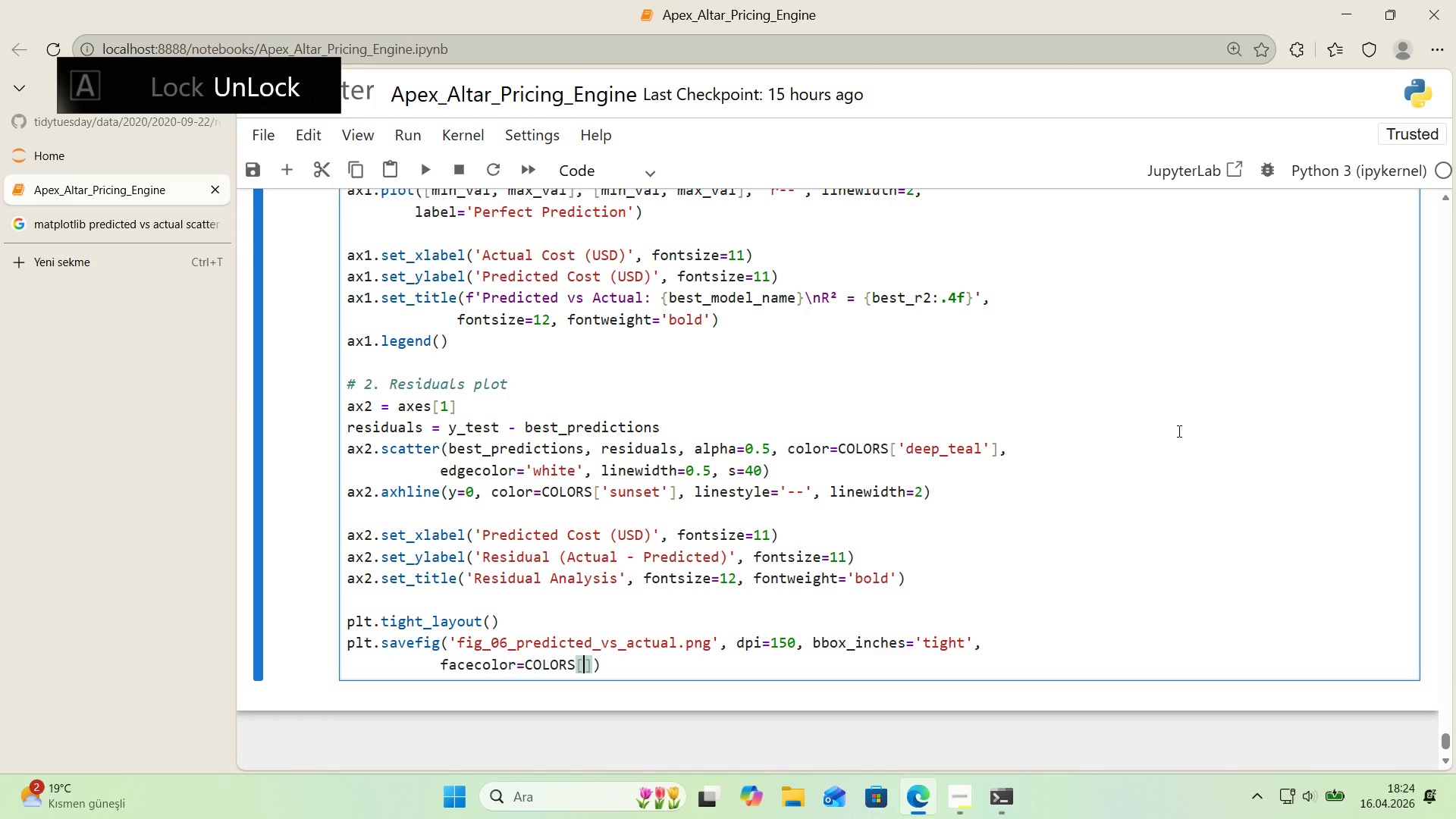 
type(@@)
 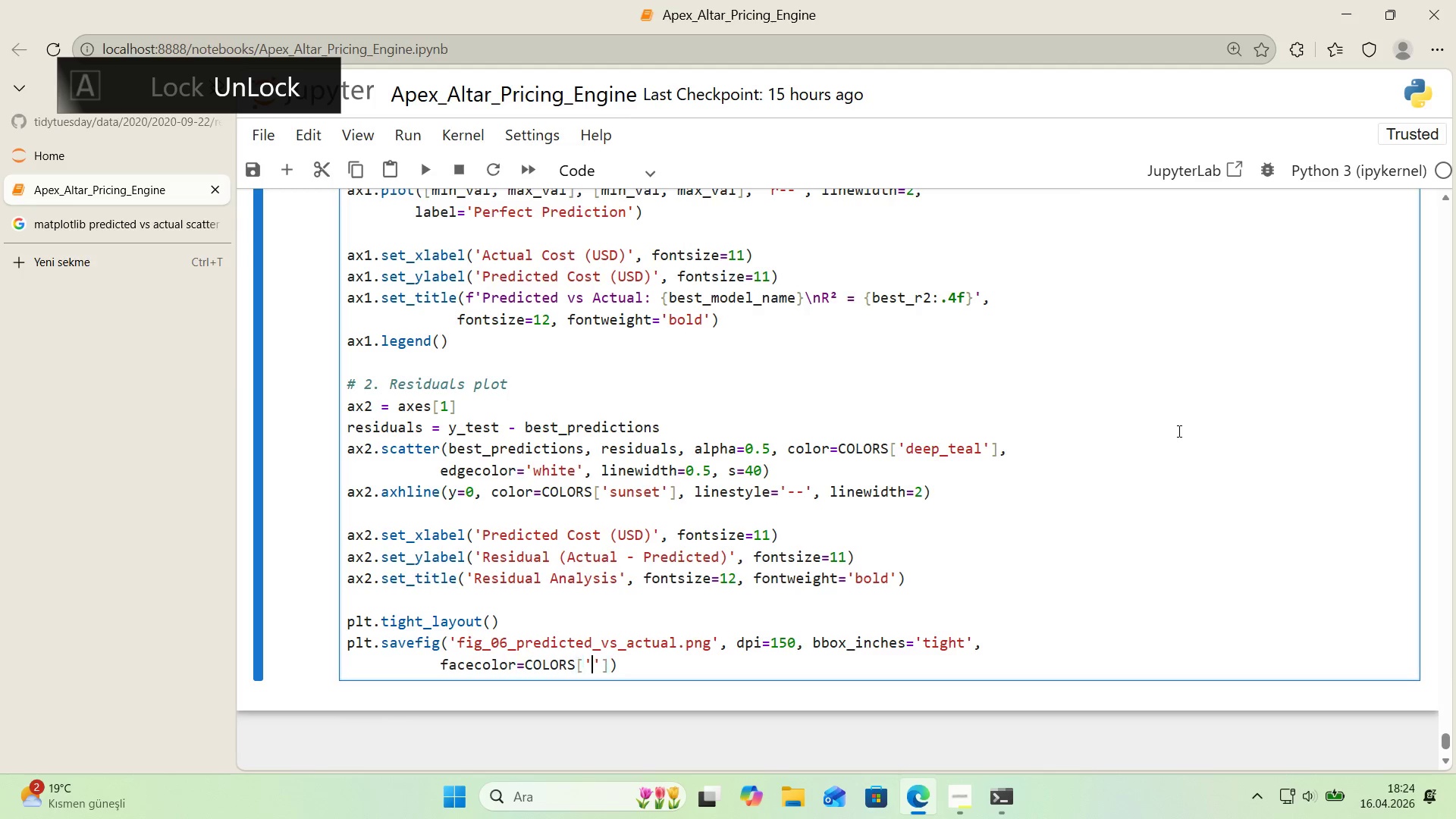 
key(ArrowLeft)
 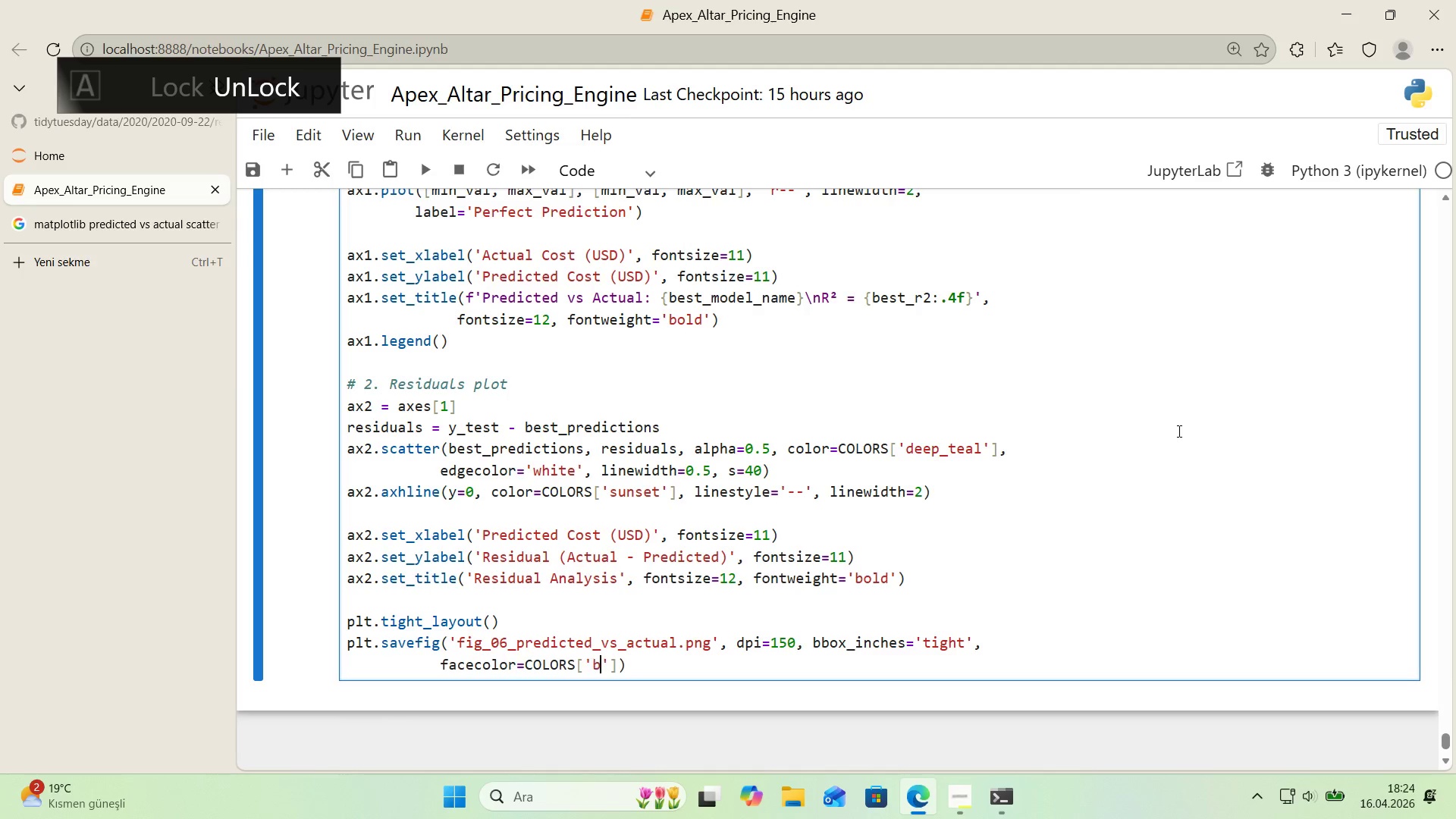 
type(background)
 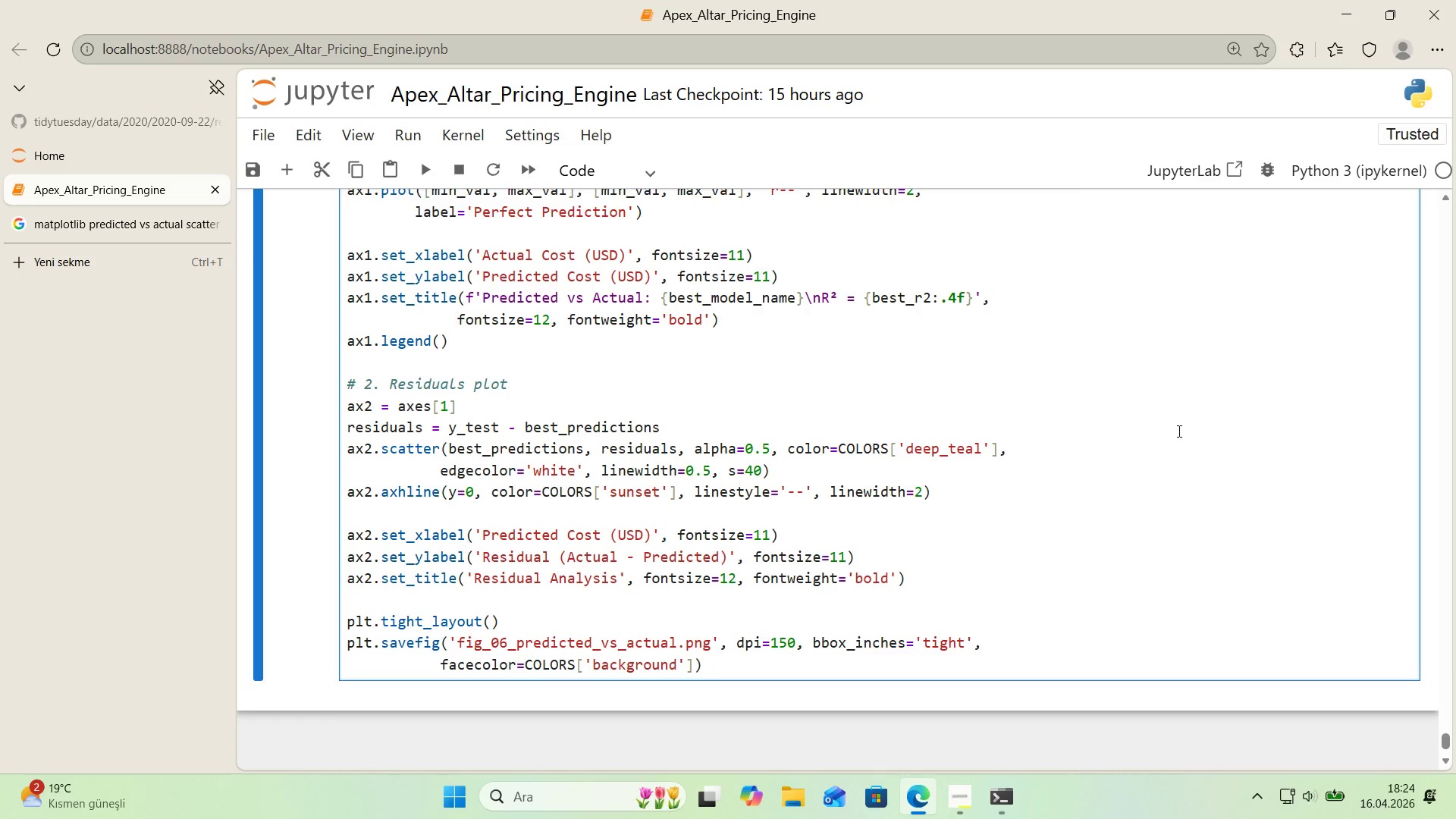 
key(ArrowRight)
 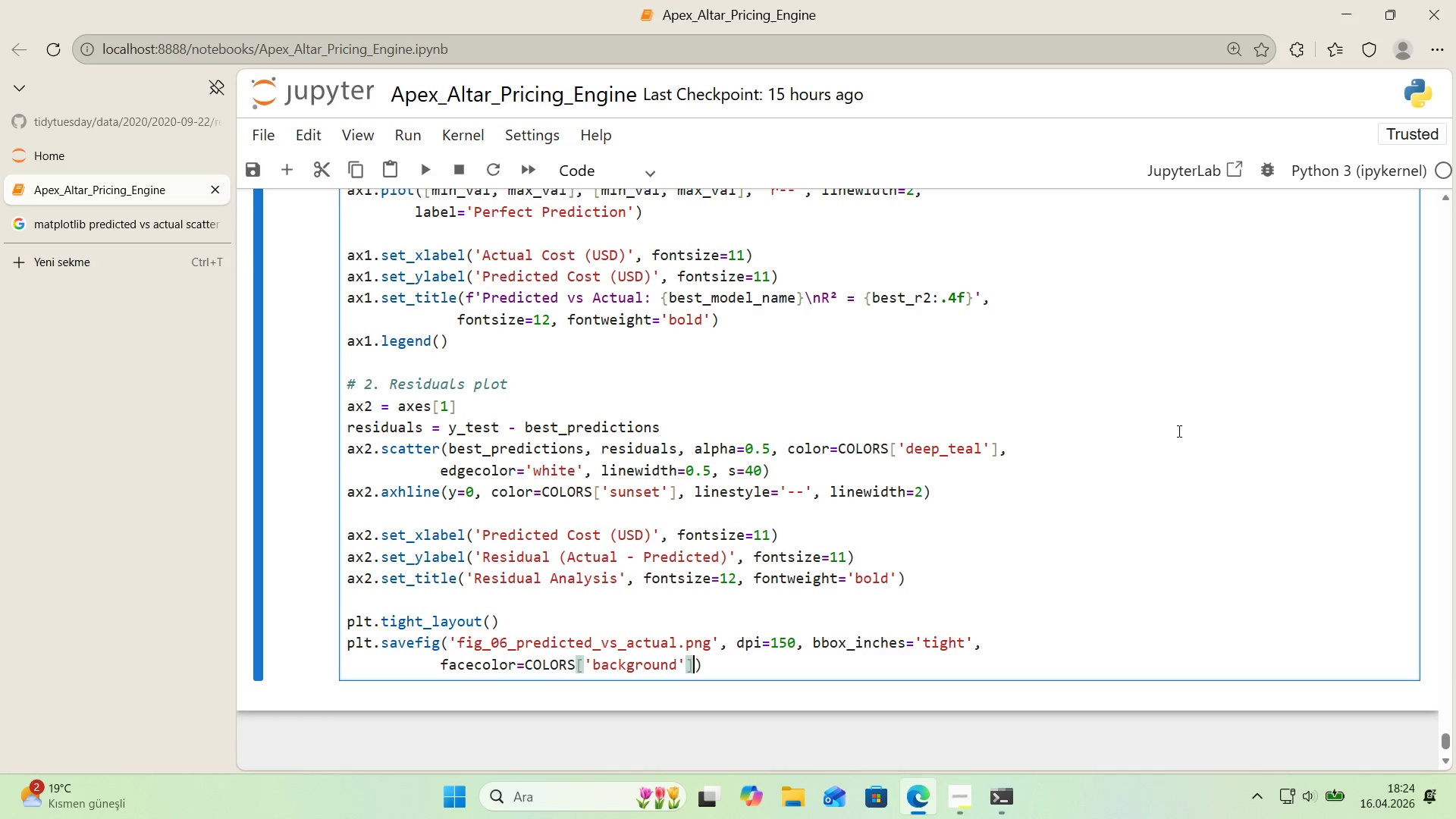 
key(ArrowRight)
 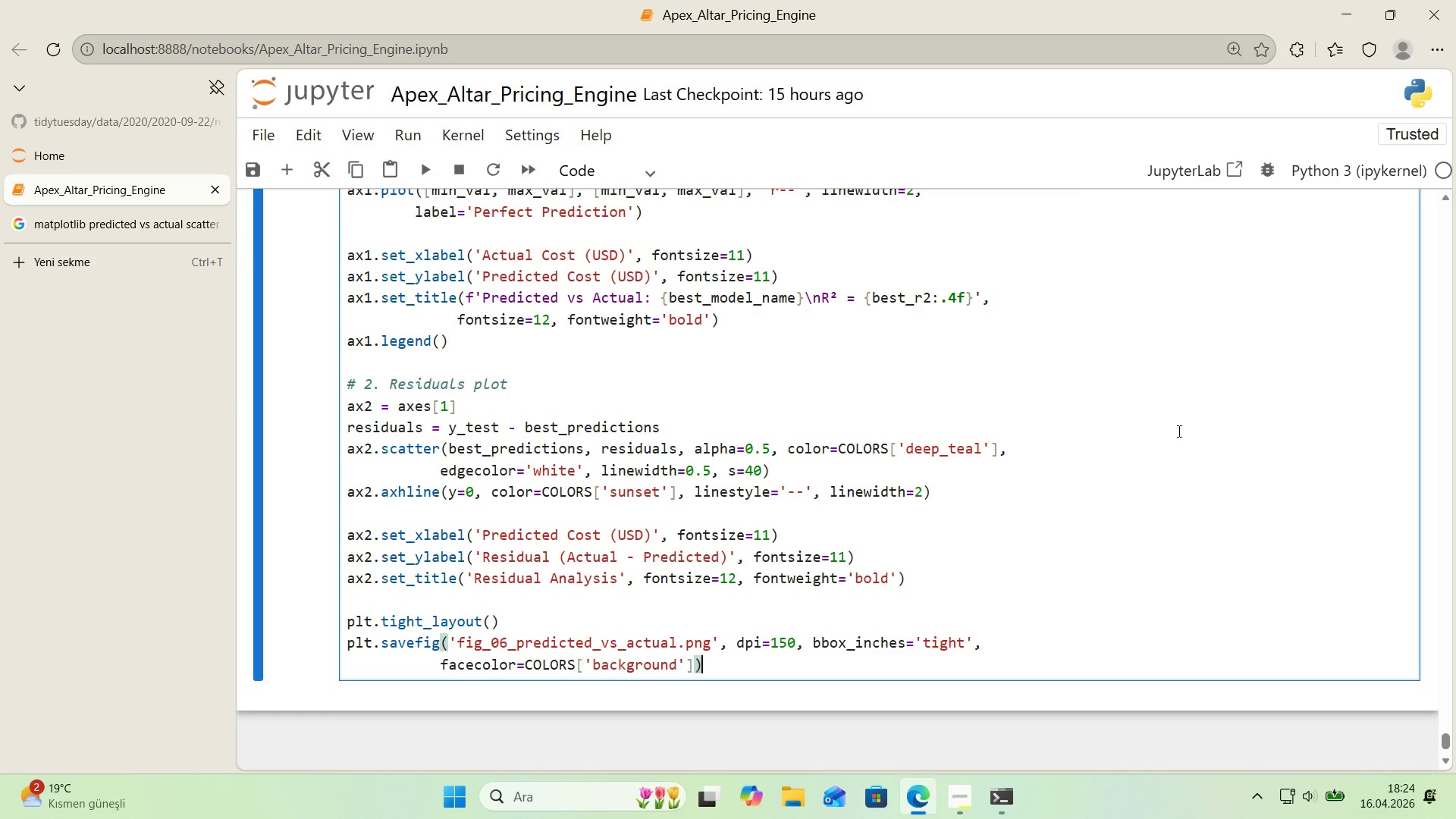 
key(ArrowRight)
 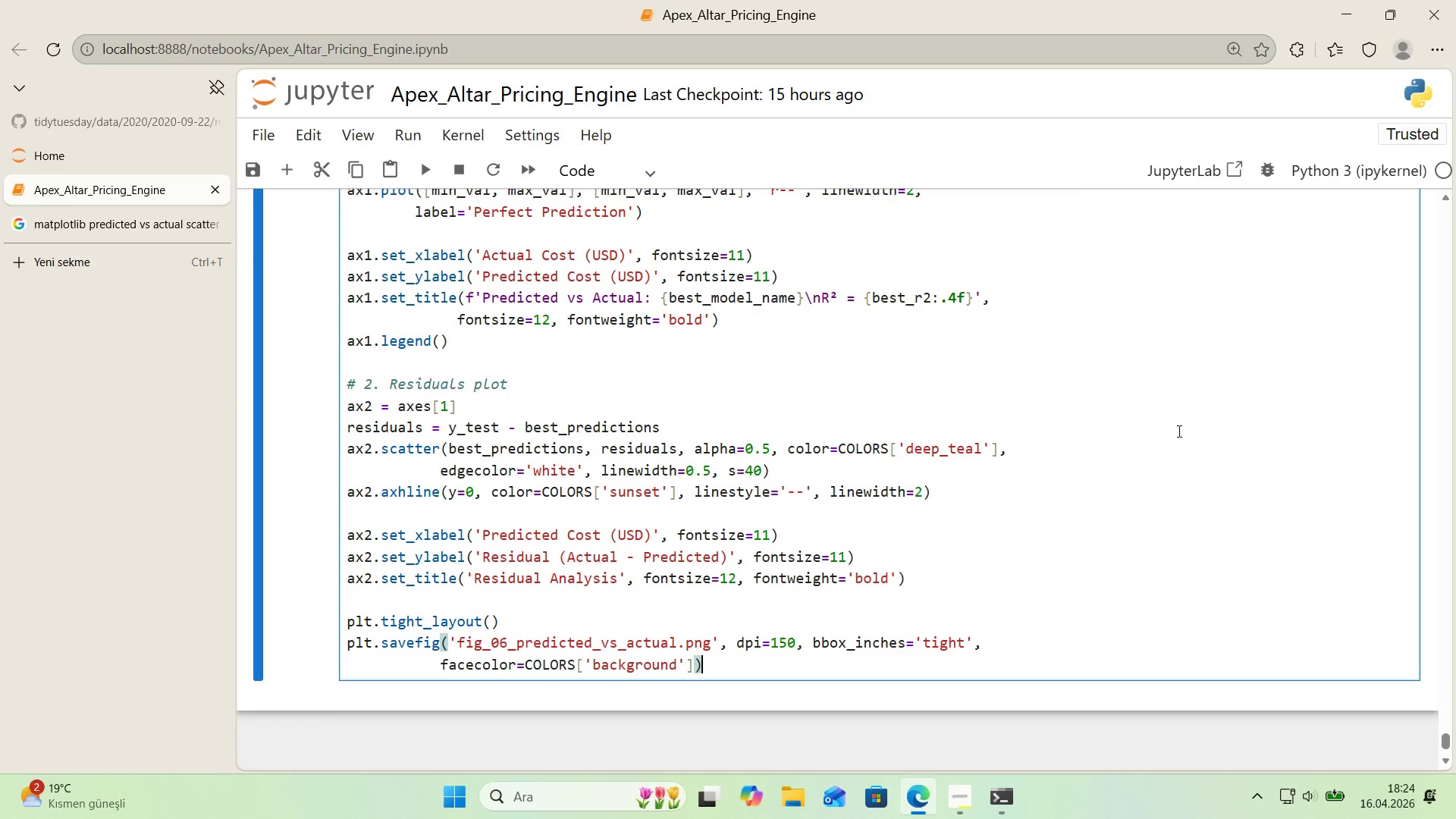 
key(Enter)
 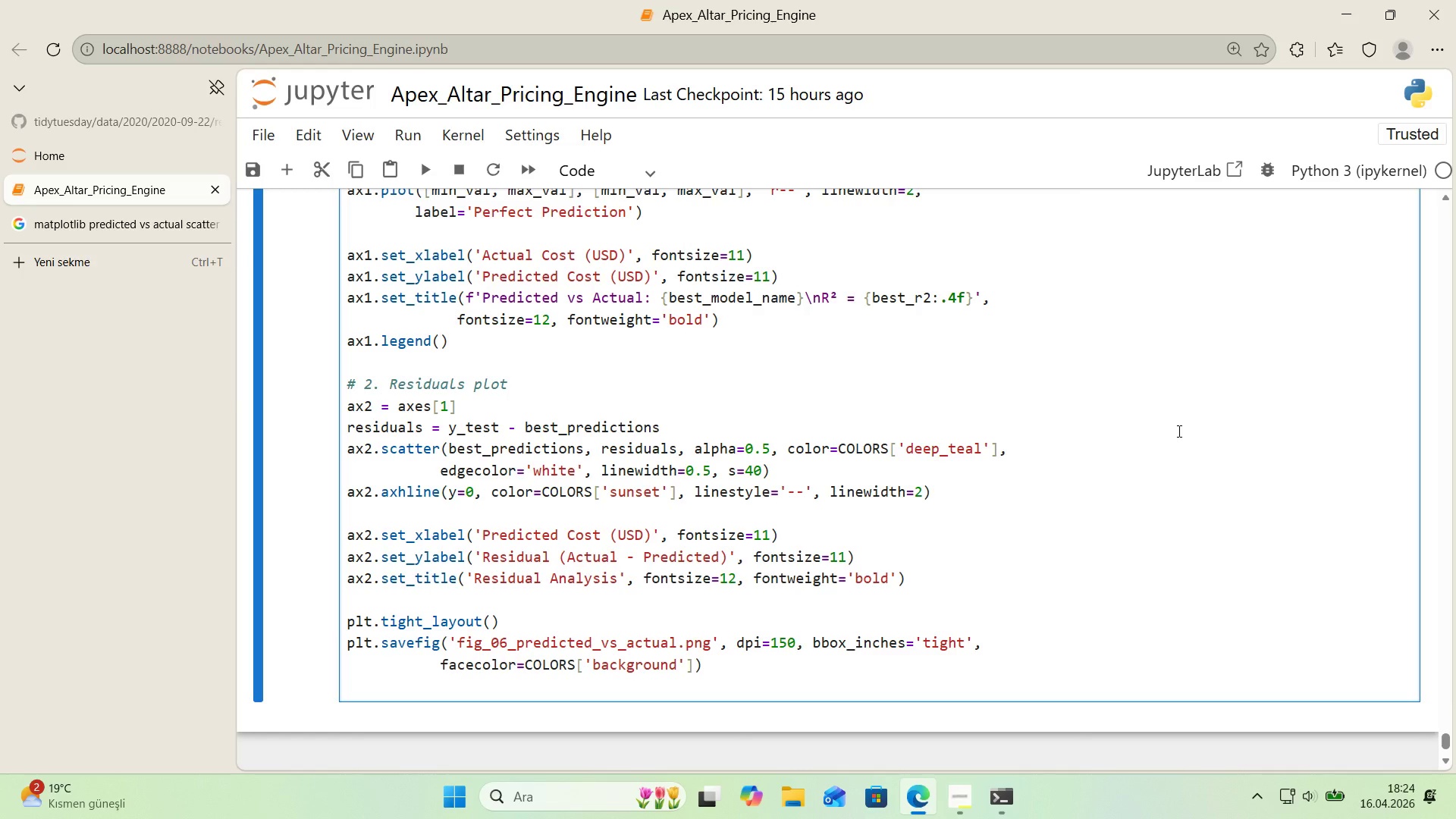 
type(plt.show*()
 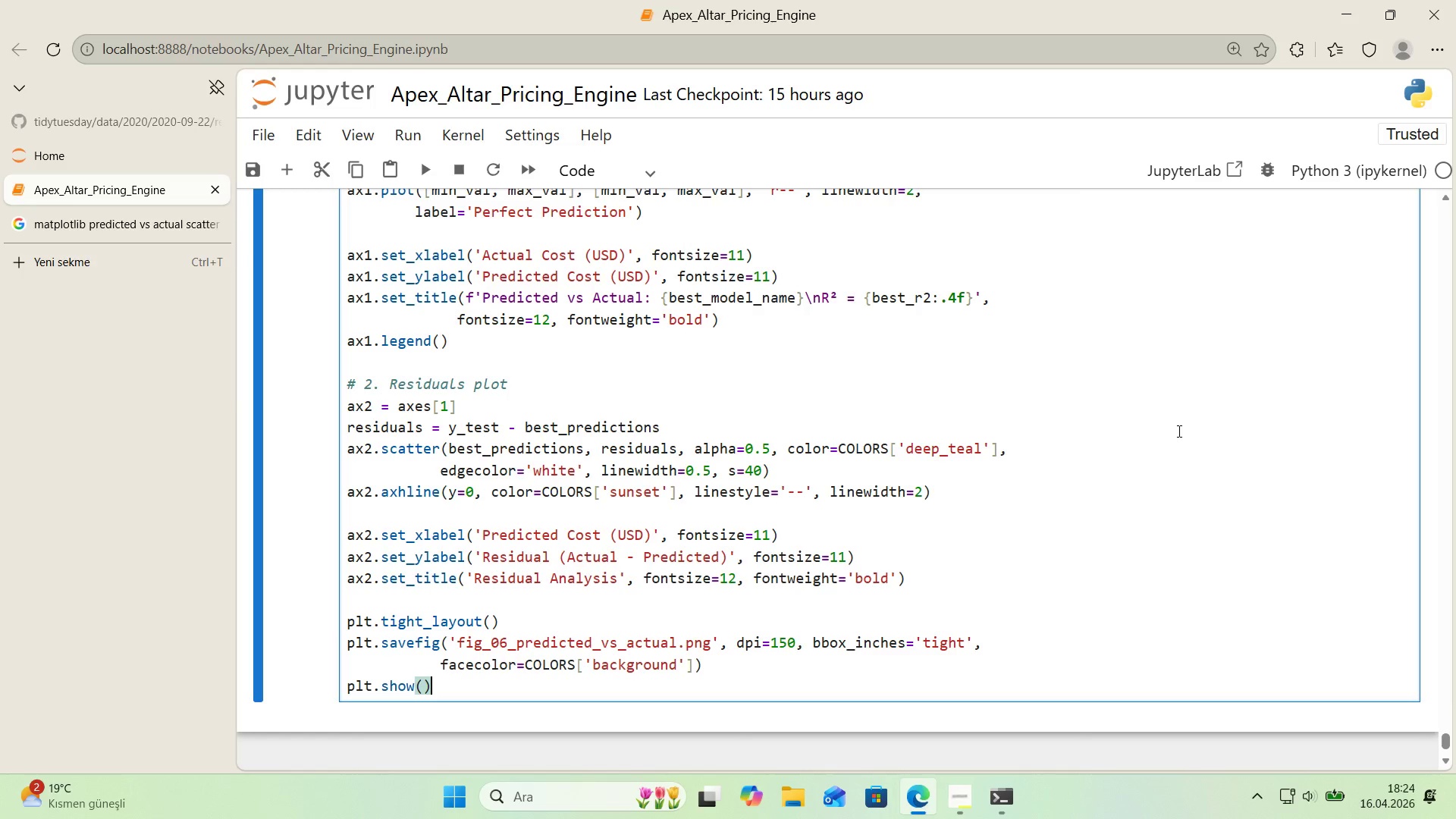 
key(Enter)
 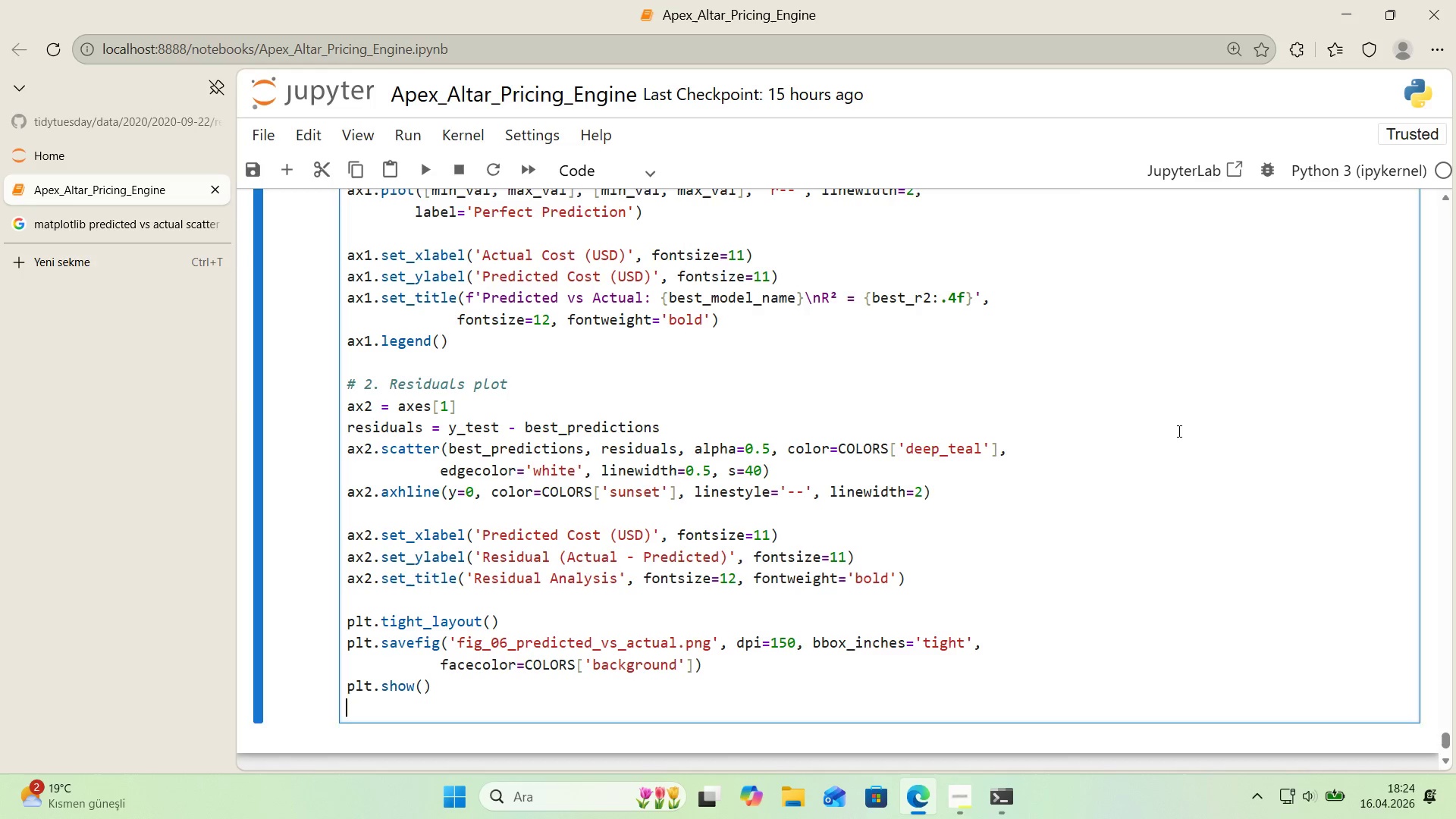 
key(Enter)
 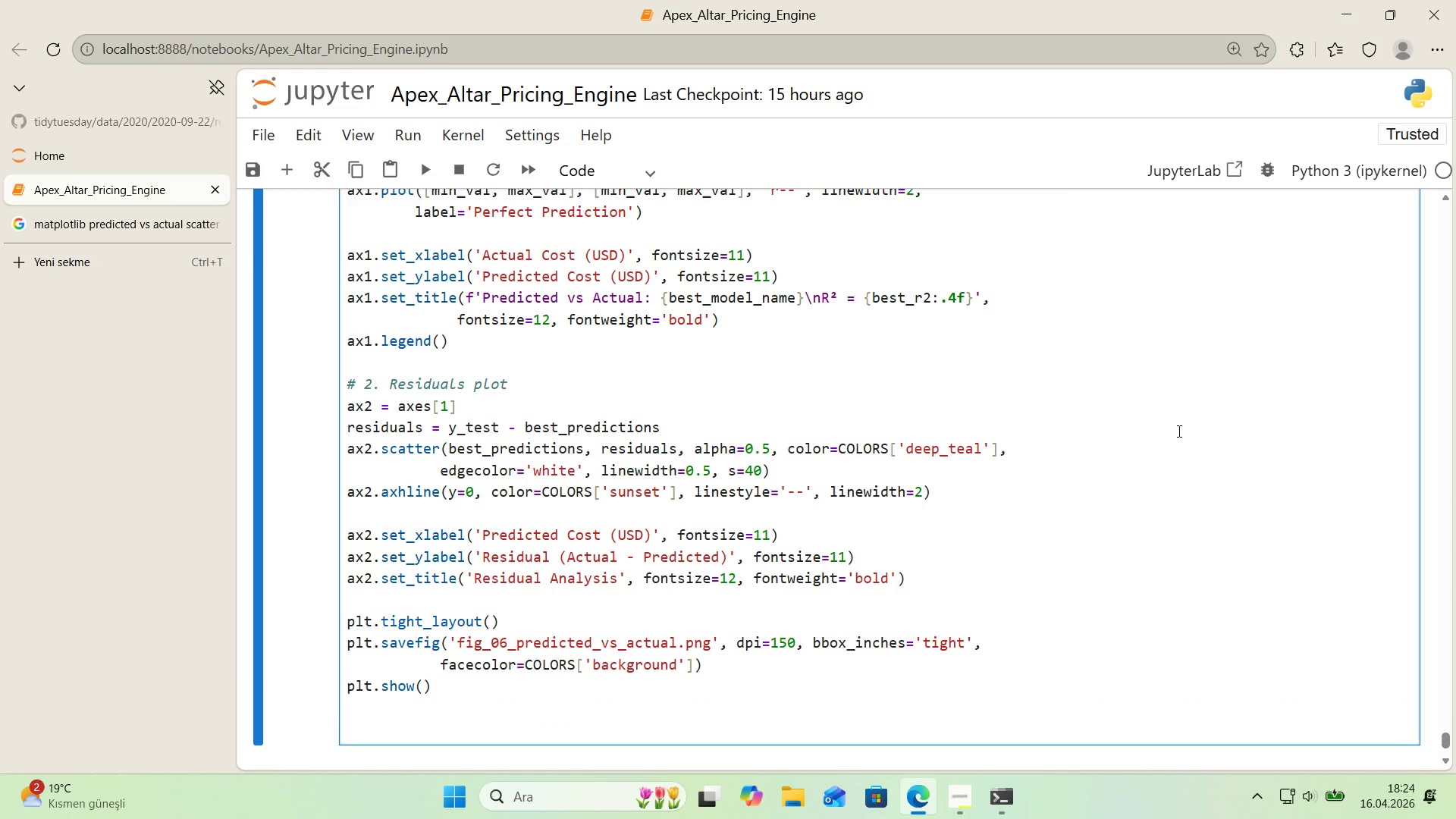 
scroll: coordinate [1178, 431], scroll_direction: down, amount: 1.0
 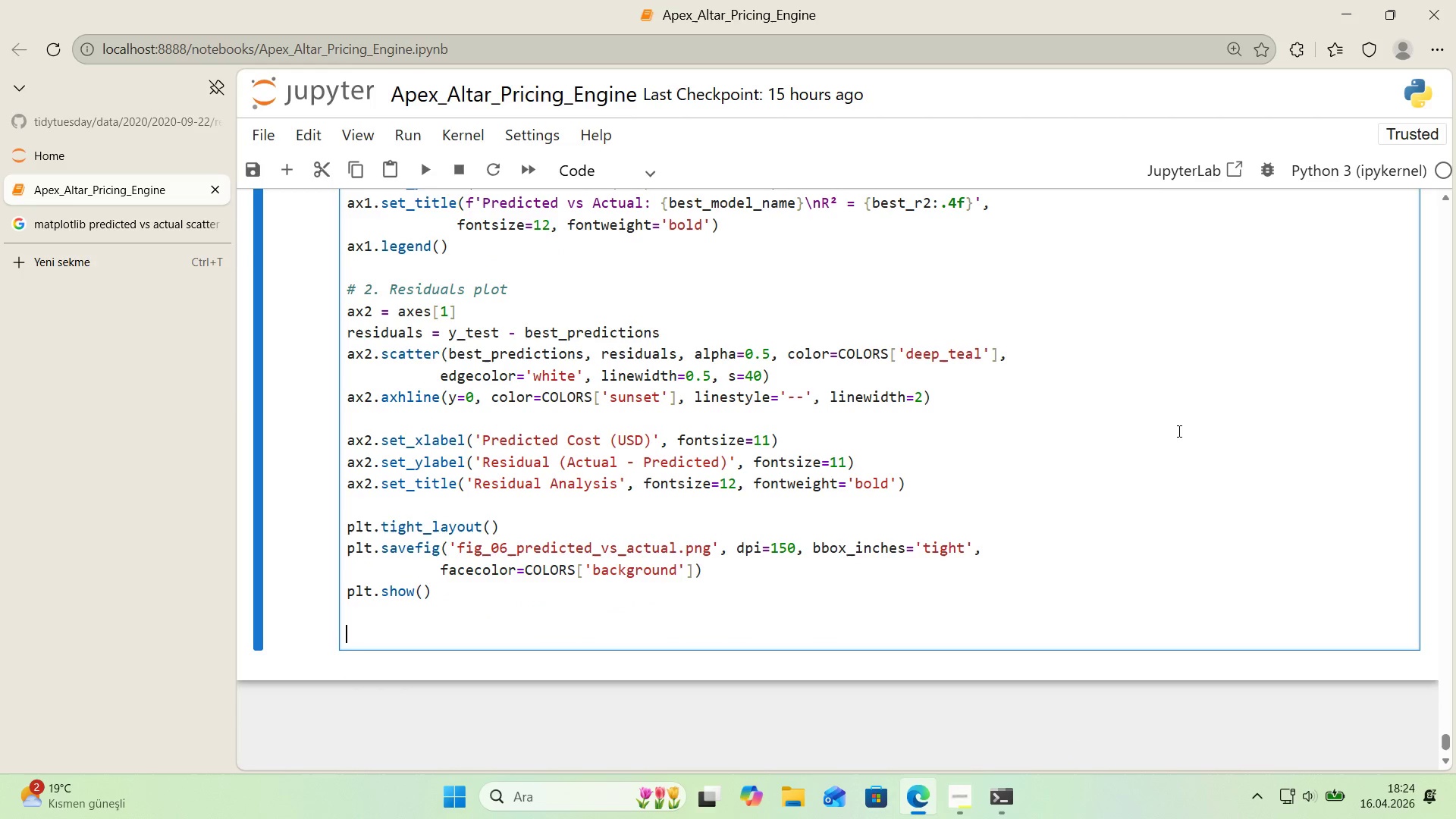 
type(pr'nt*()
 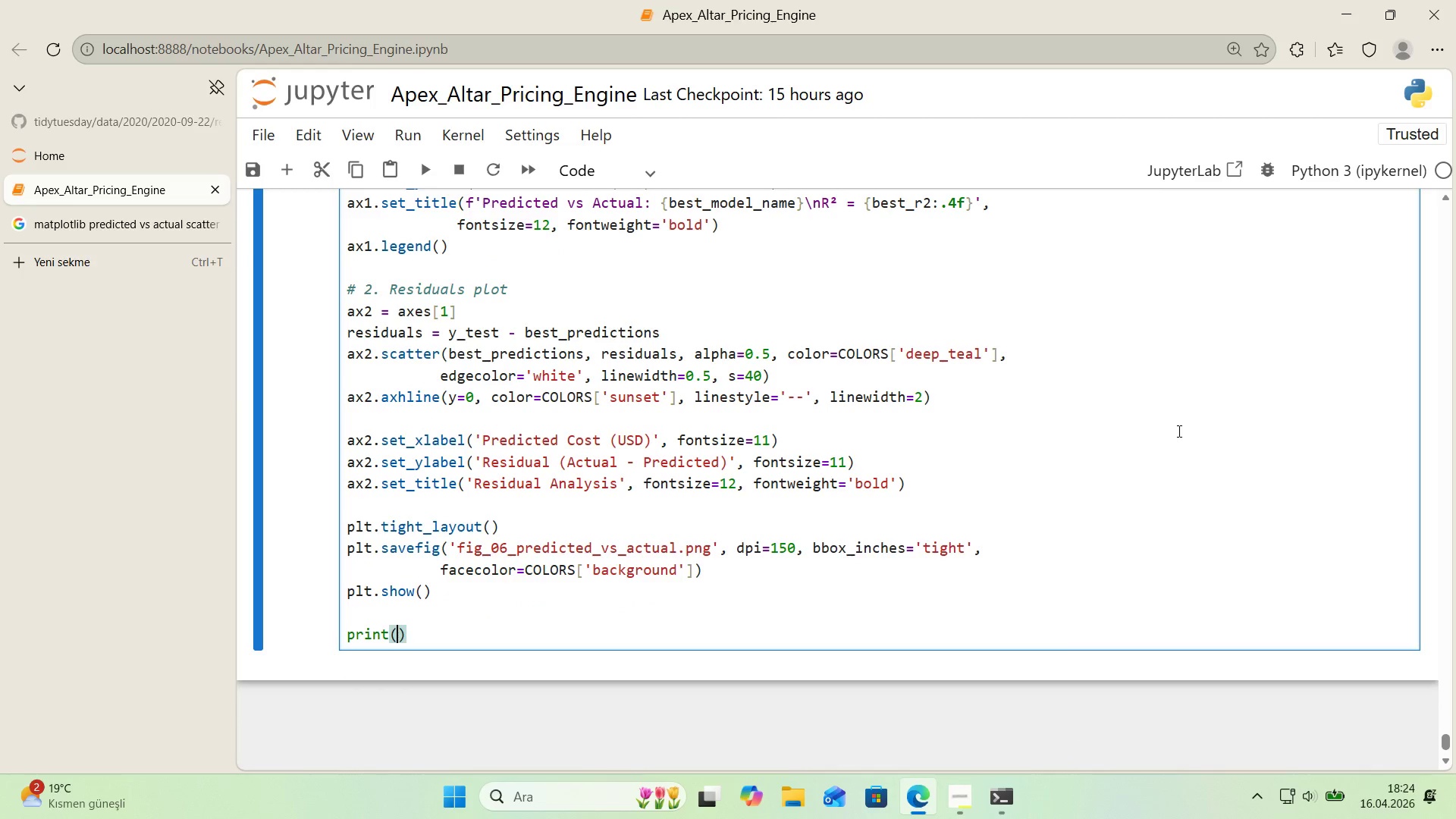 
 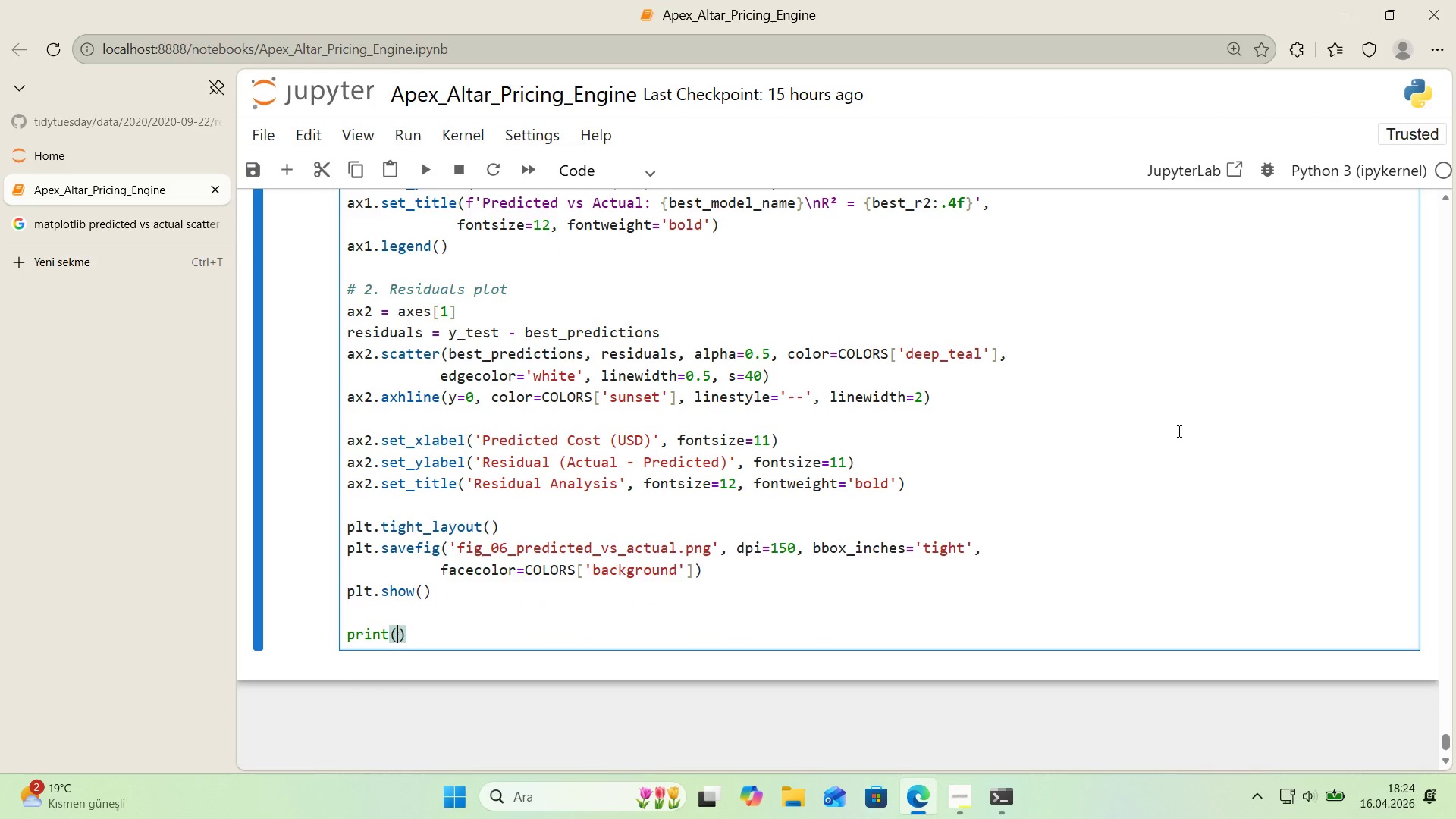 
key(ArrowLeft)
 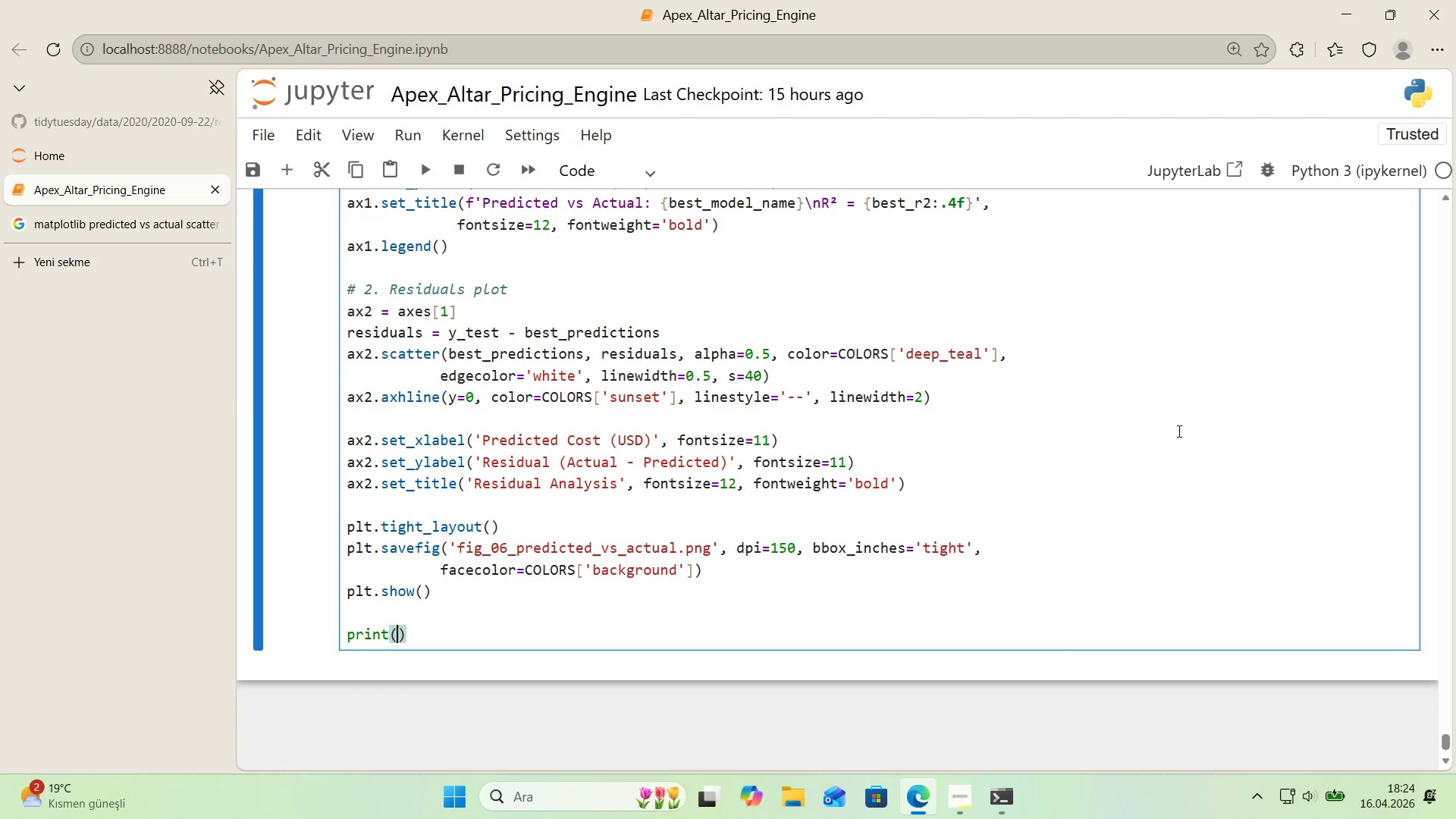 
key(Backquote)
 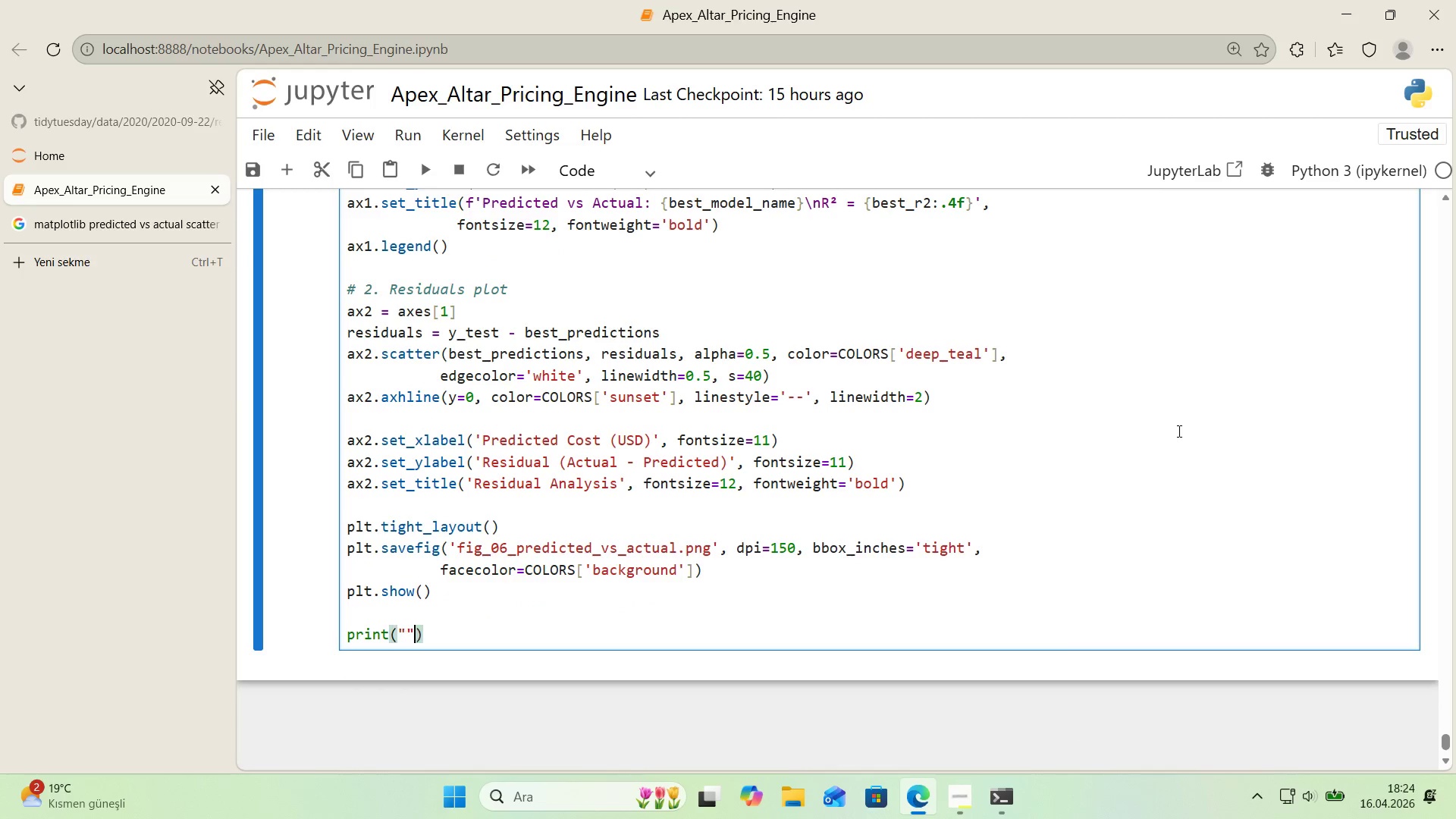 
key(Backquote)
 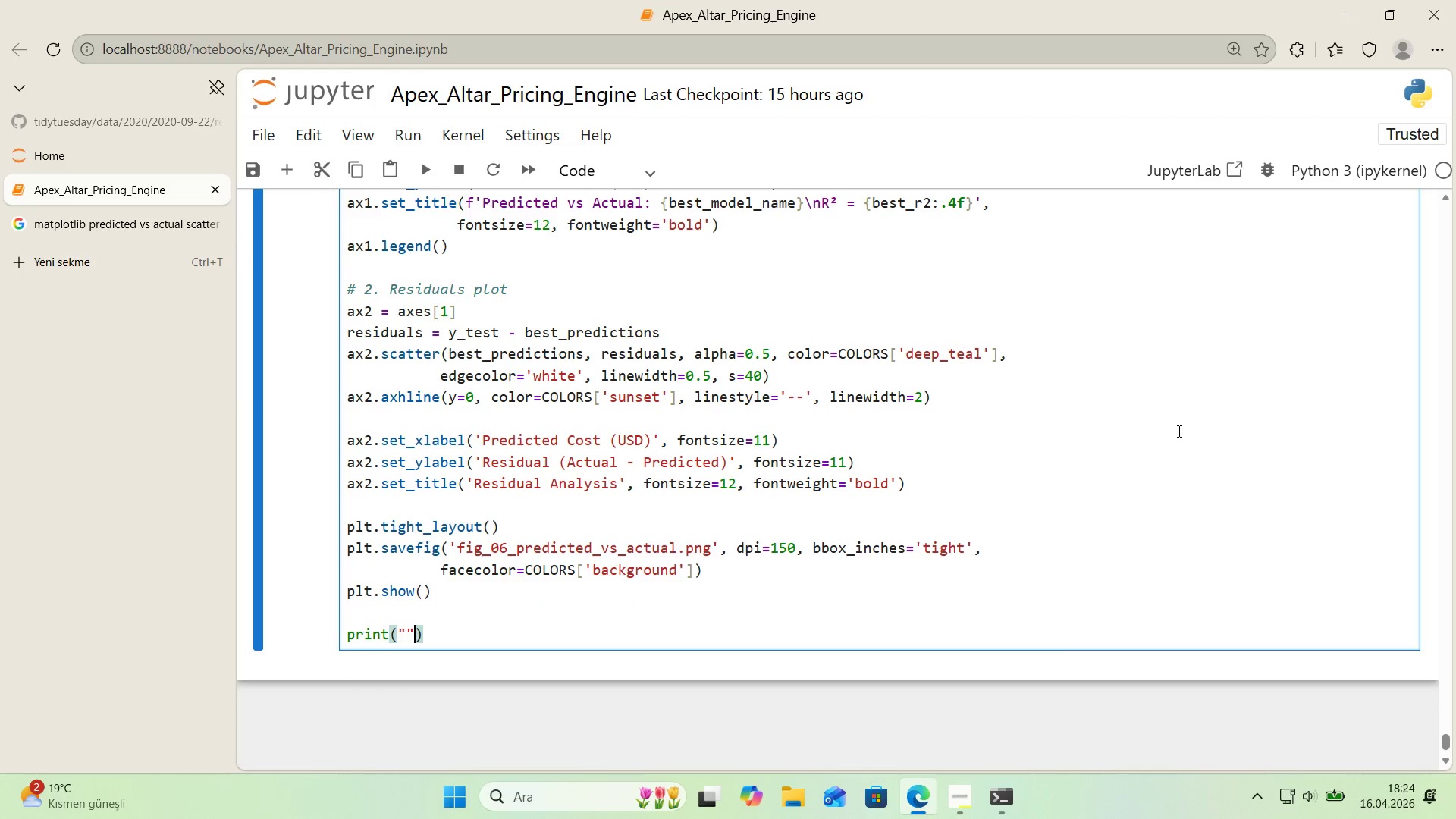 
key(ArrowLeft)
 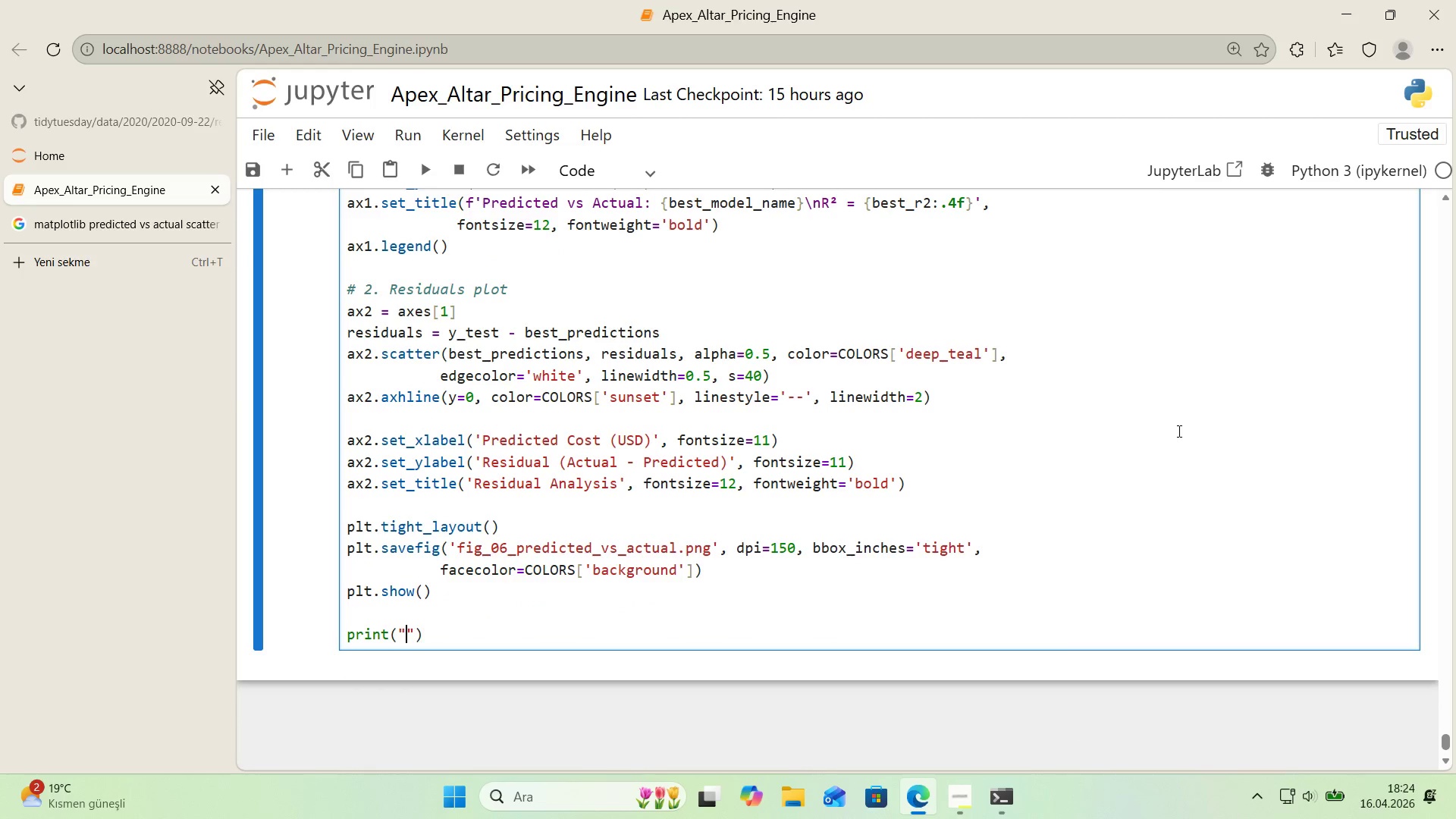 
type(Saved> f'g_06_pred'cted_vs_actual.np)
key(Backspace)
key(Backspace)
type(png)
 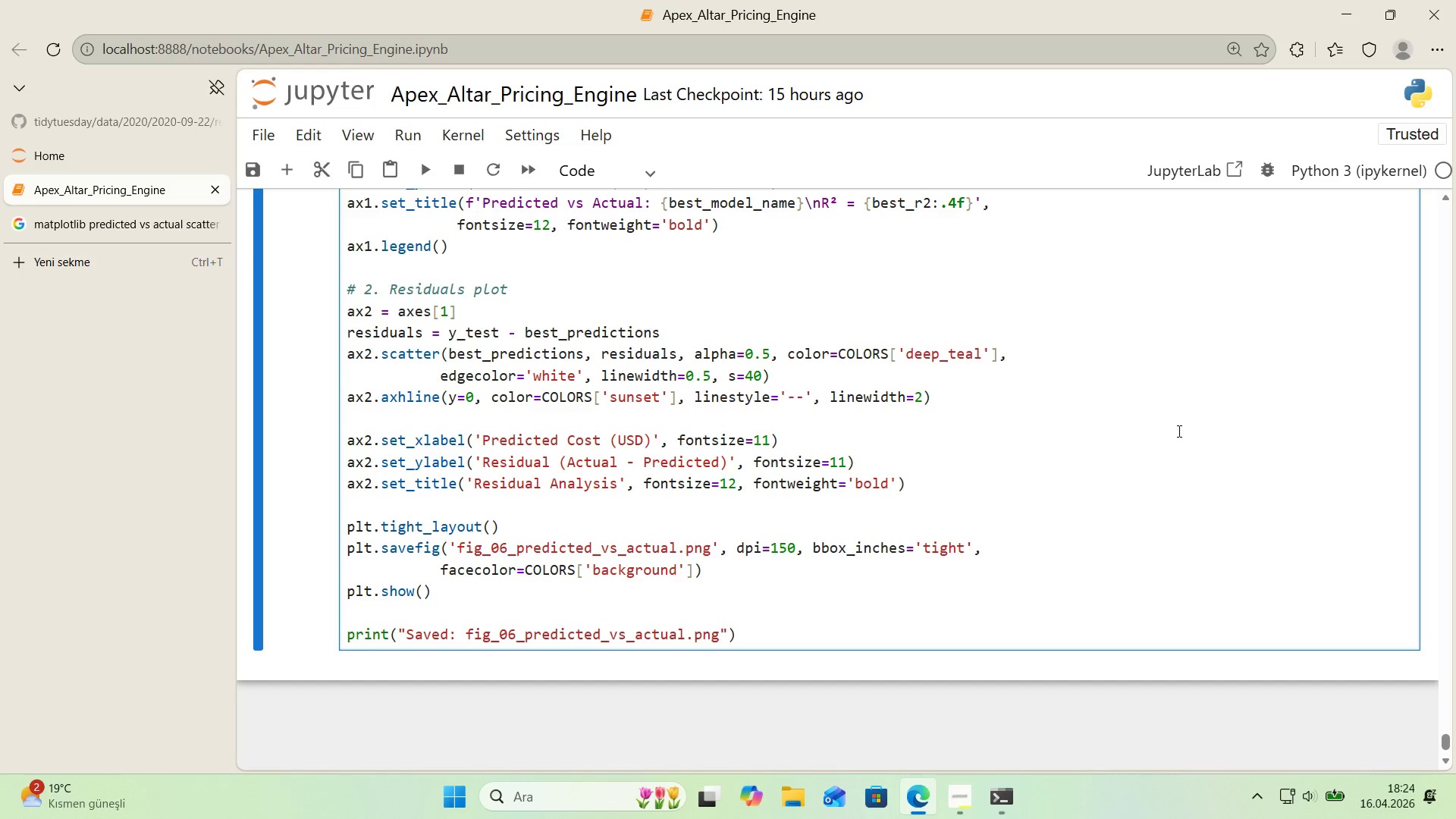 
key(ArrowRight)
 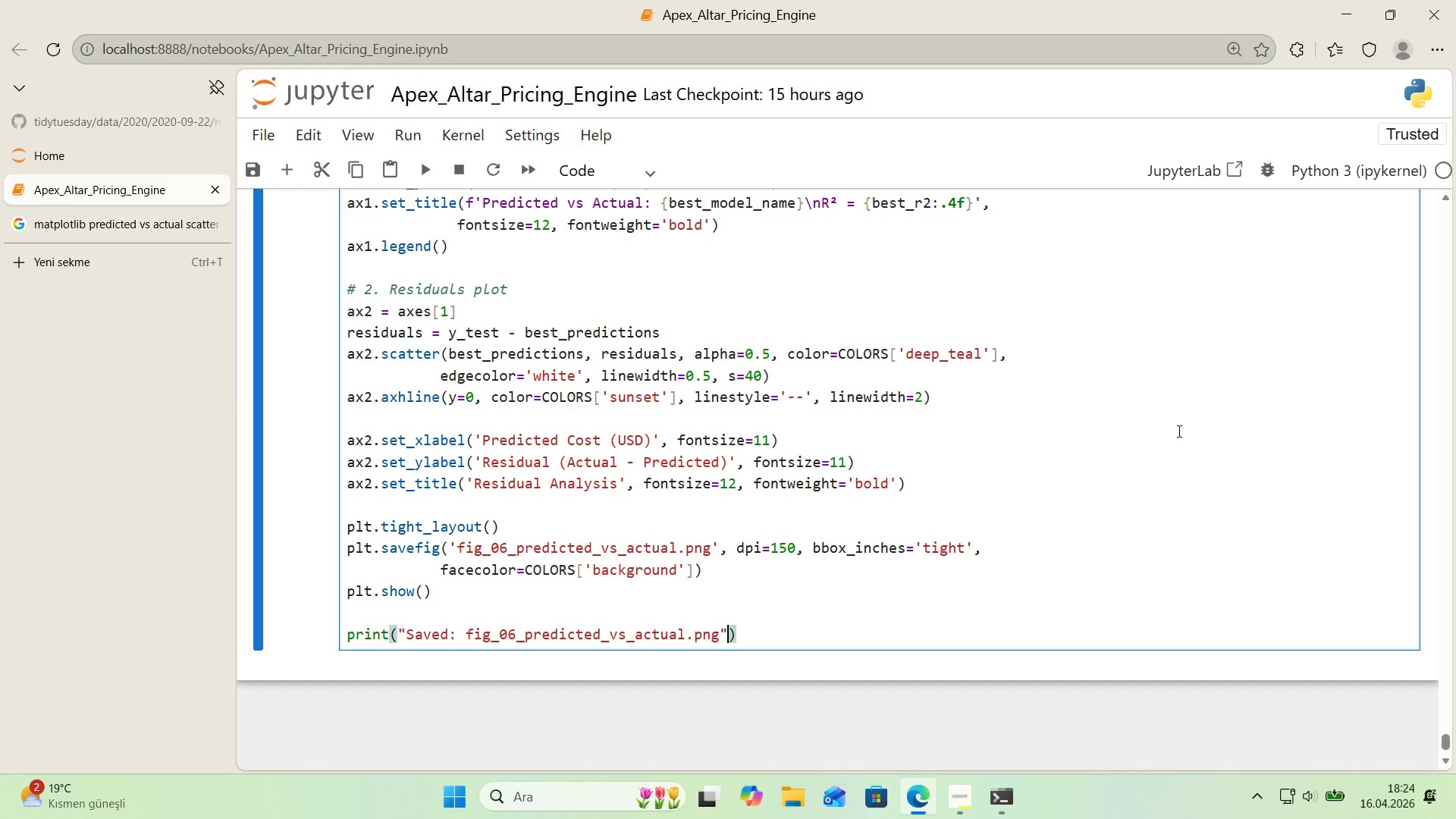 
key(ArrowRight)
 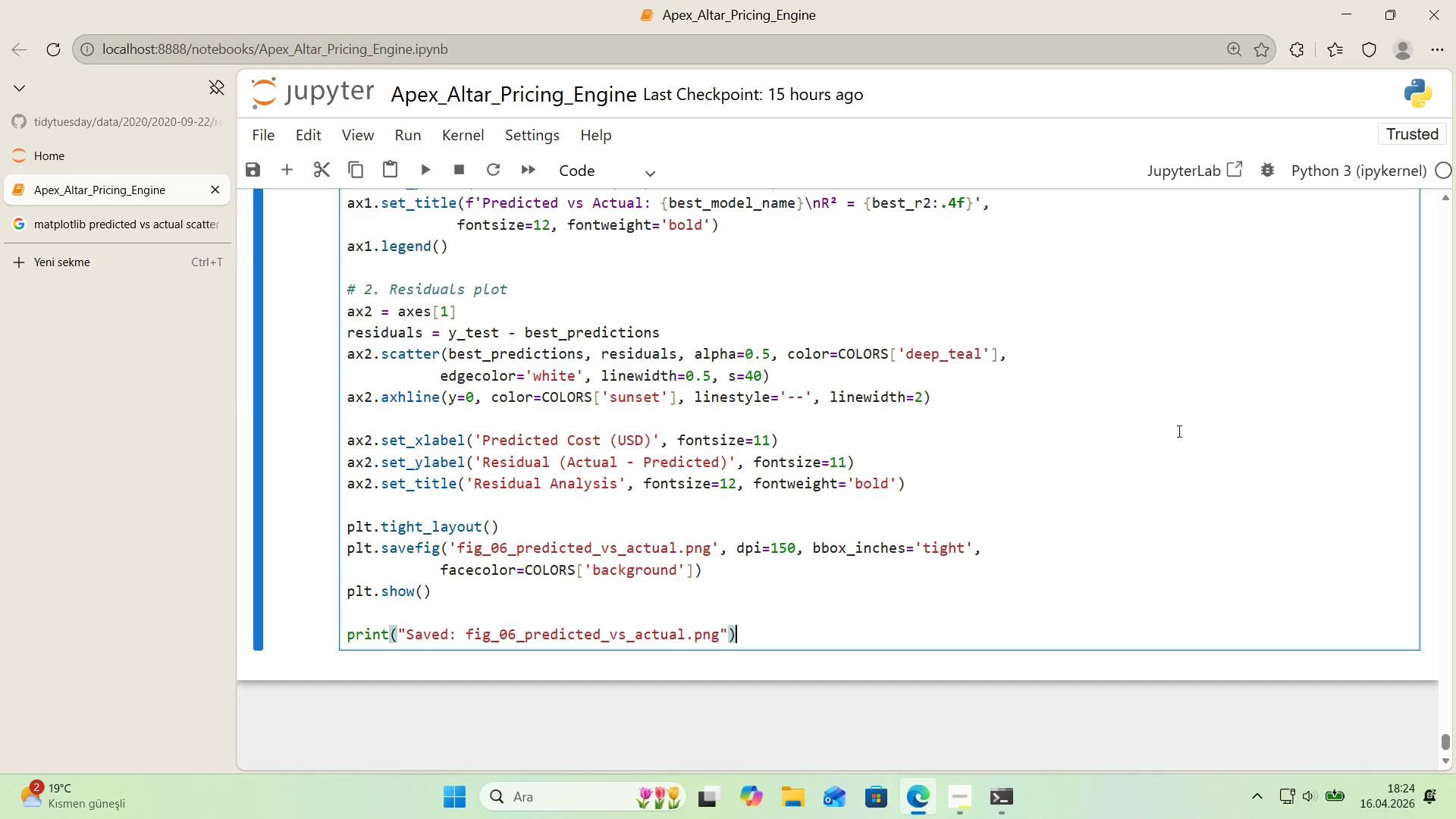 
key(Shift+Enter)
 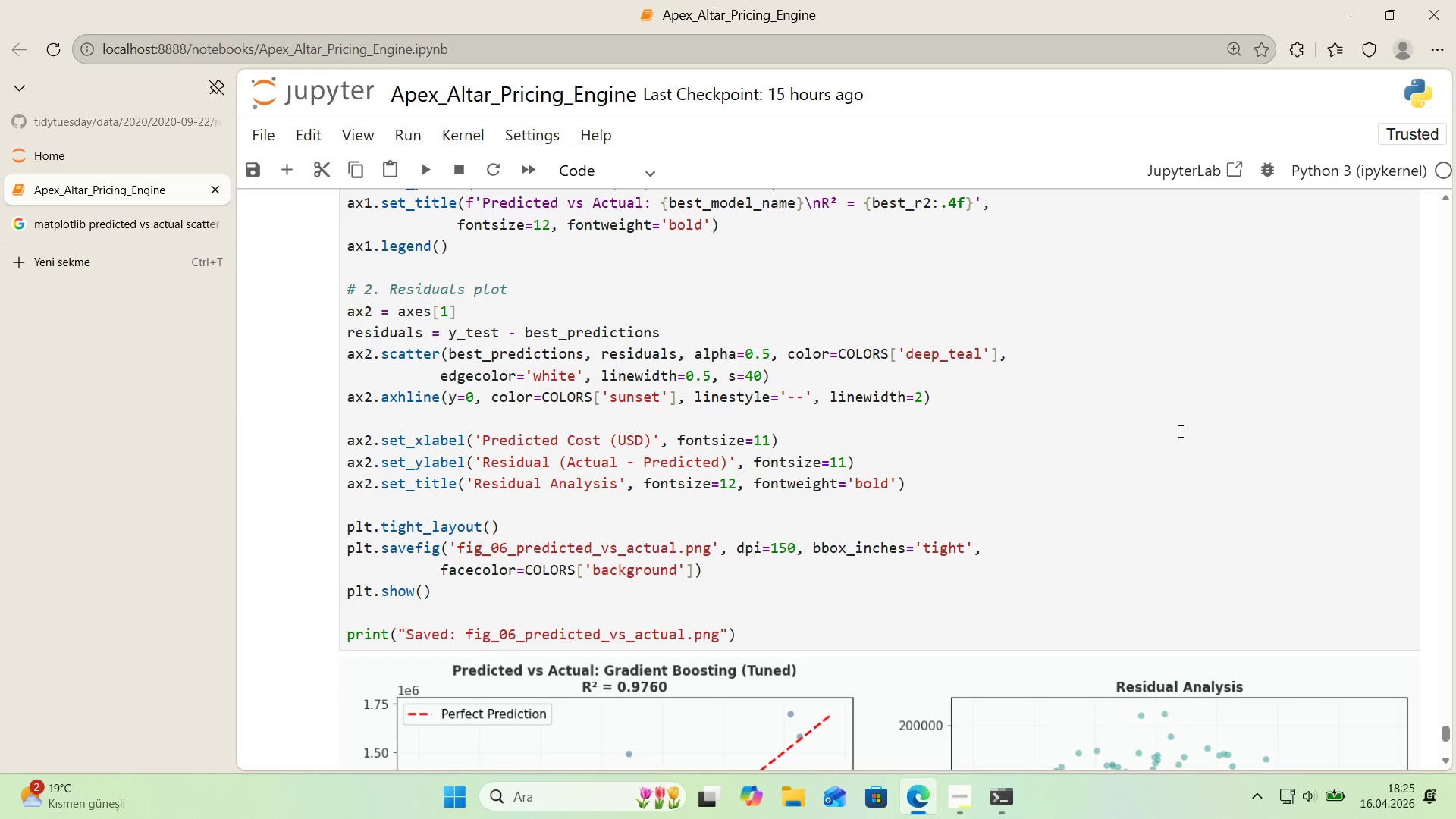 
scroll: coordinate [1093, 441], scroll_direction: down, amount: 4.0
 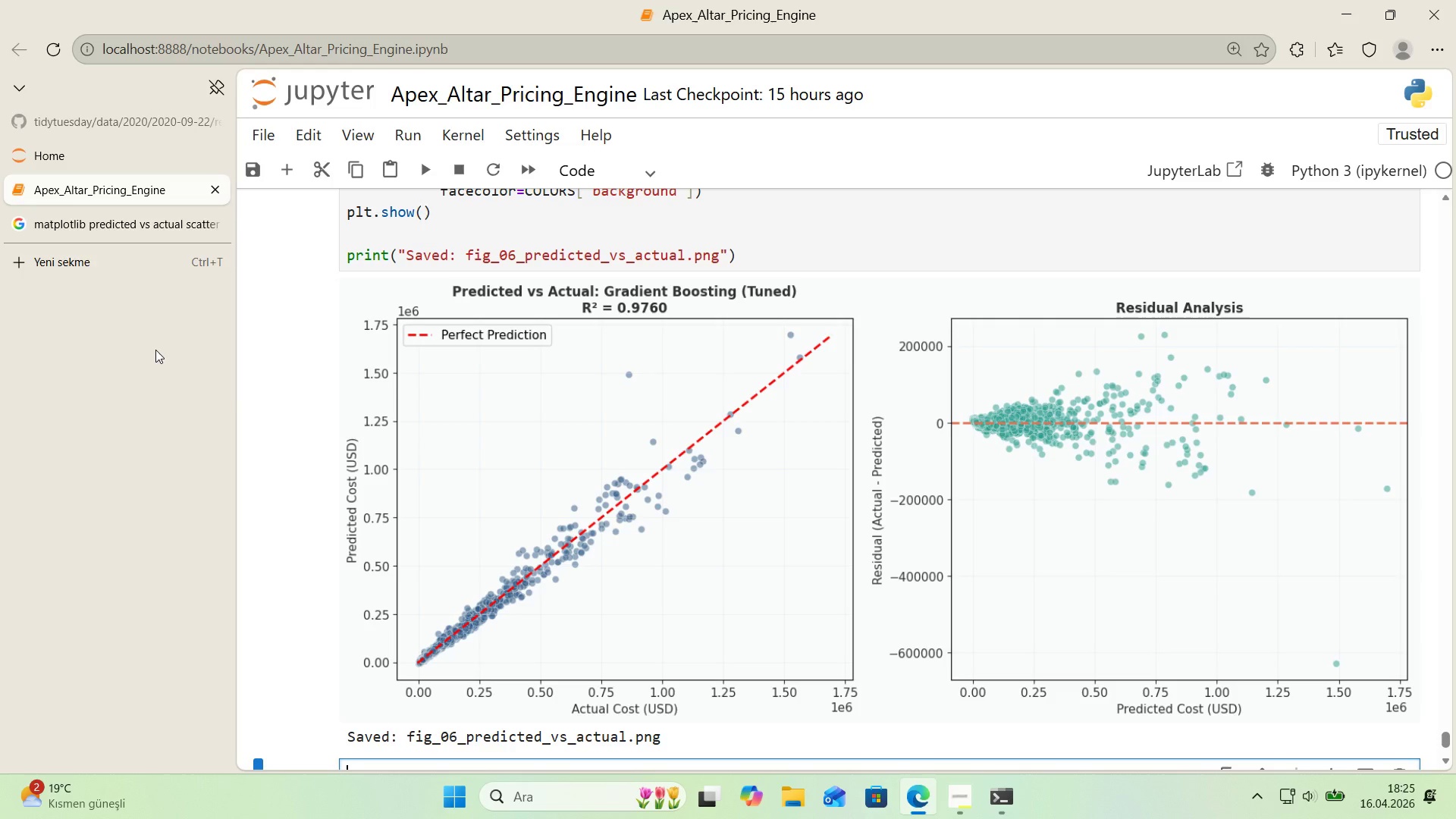 
wait(38.24)
 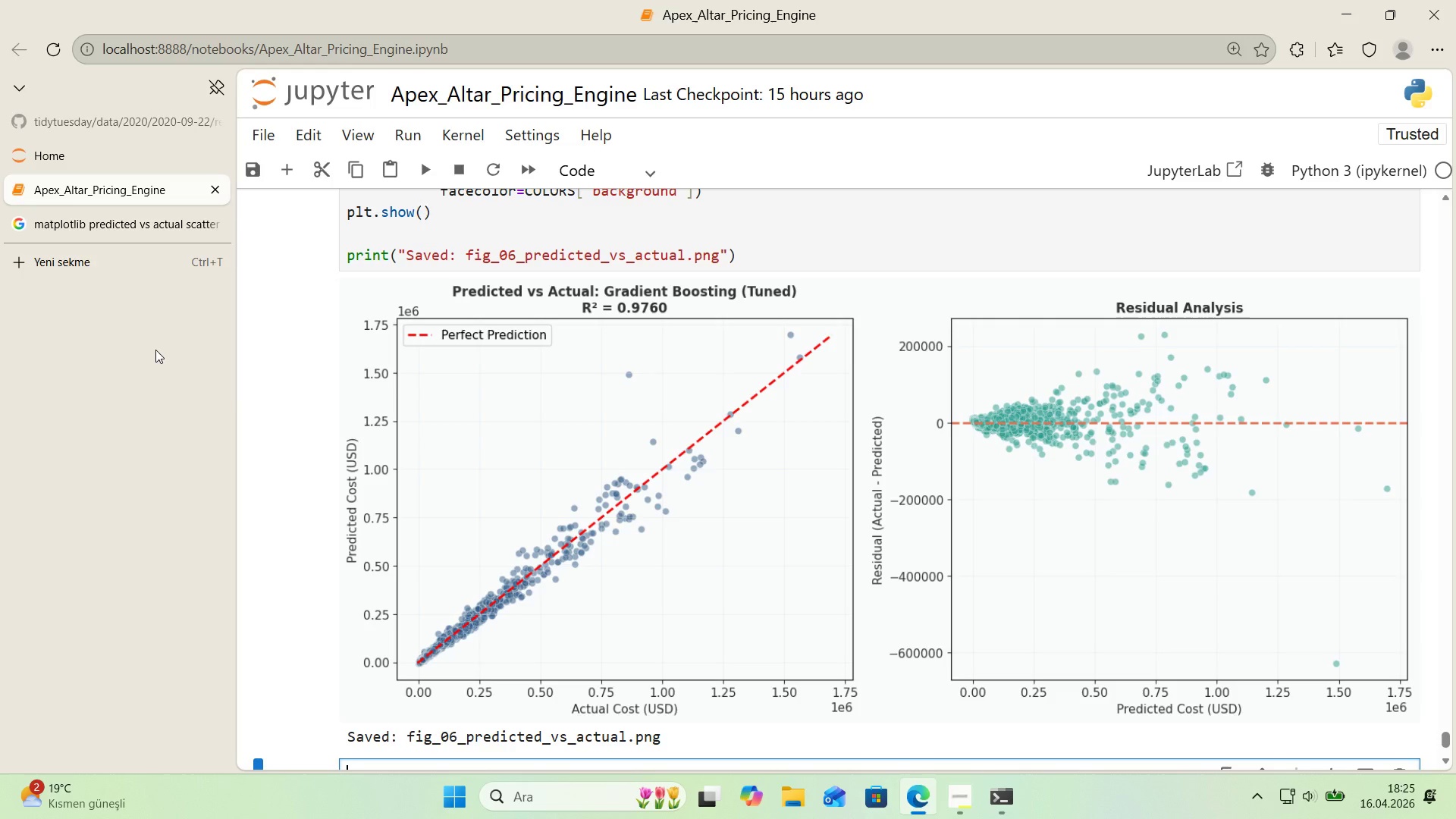 
scroll: coordinate [875, 513], scroll_direction: down, amount: 1.0
 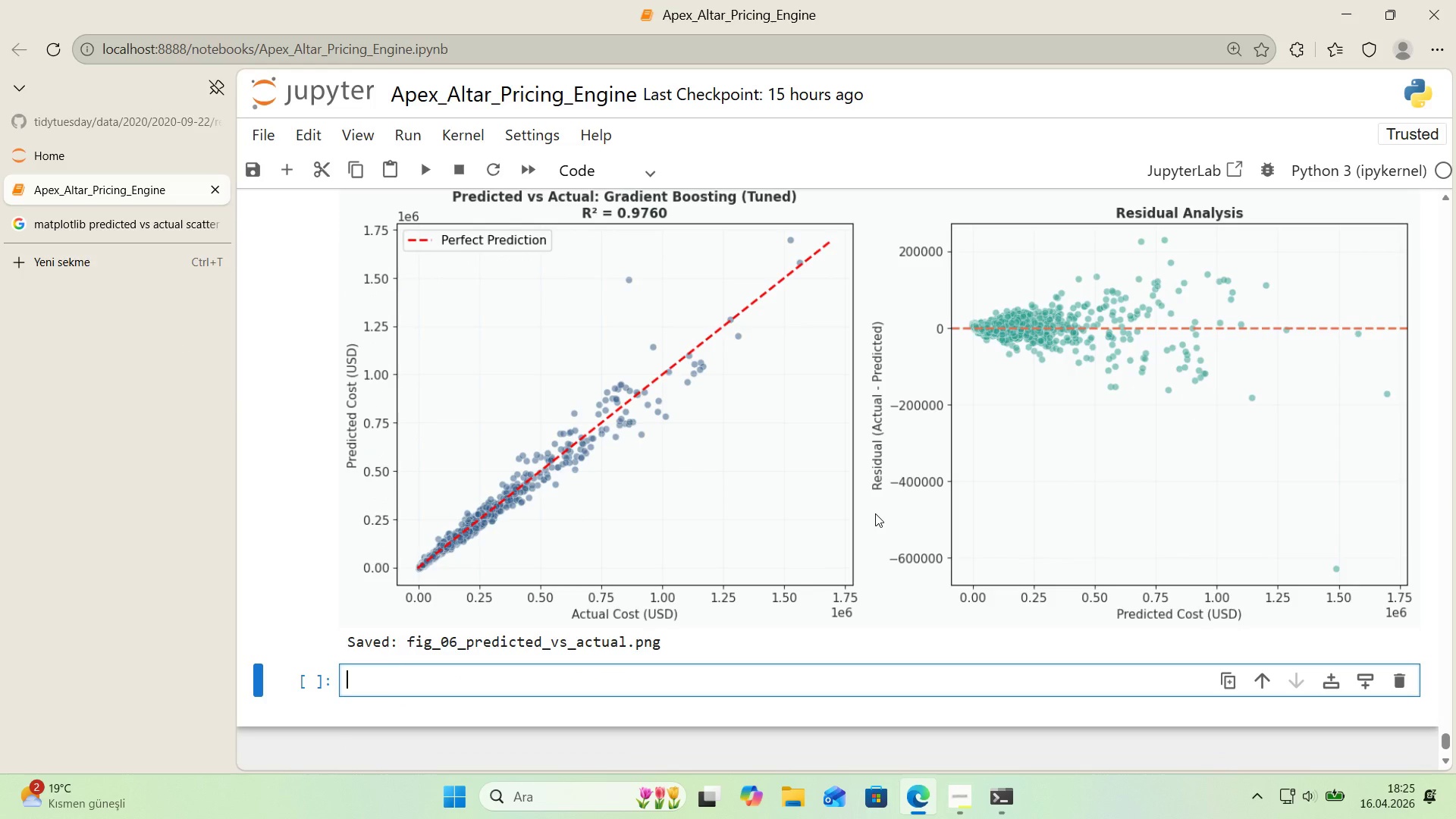 
scroll: coordinate [875, 513], scroll_direction: up, amount: 1.0
 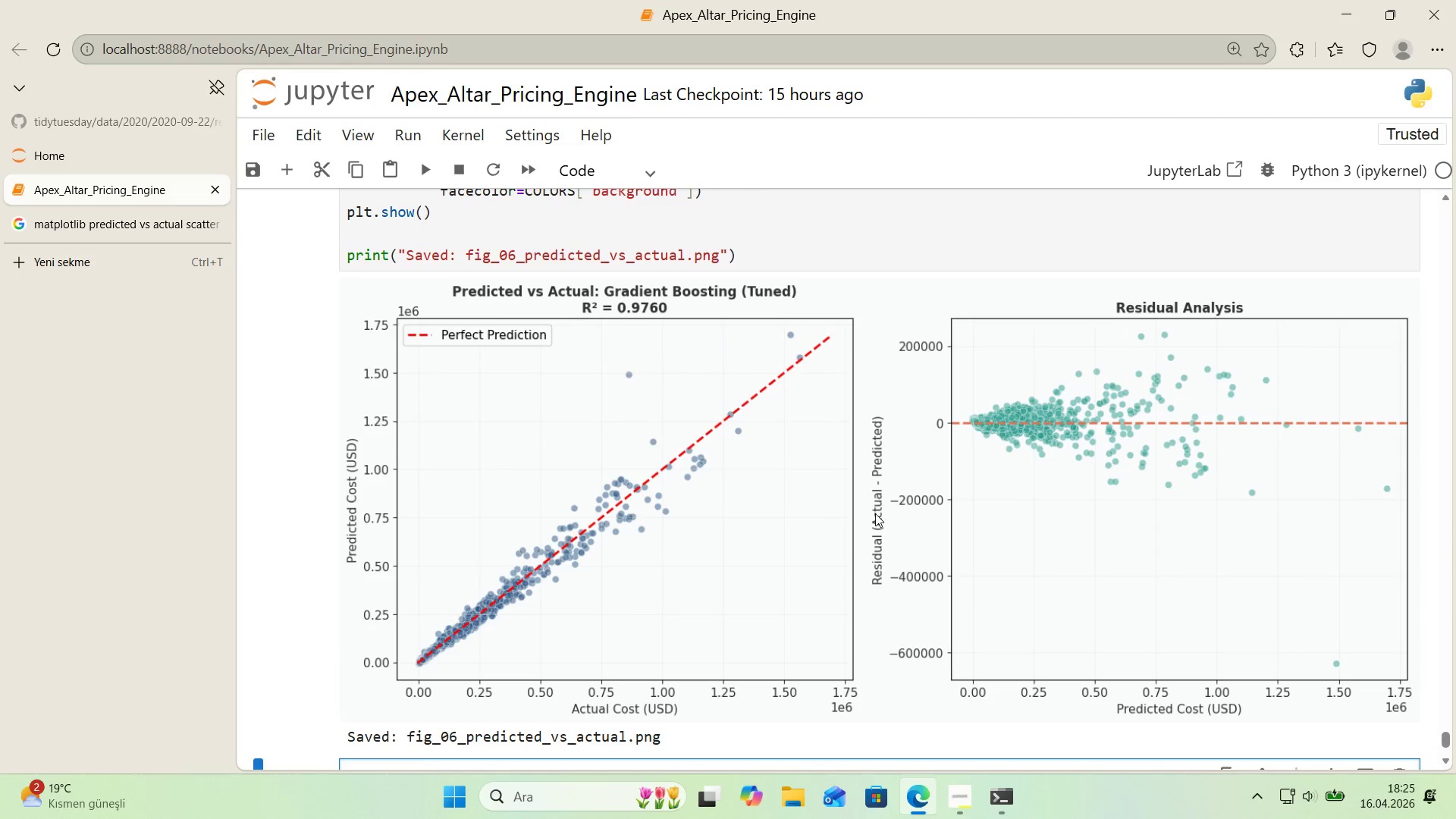 
scroll: coordinate [875, 513], scroll_direction: down, amount: 1.0
 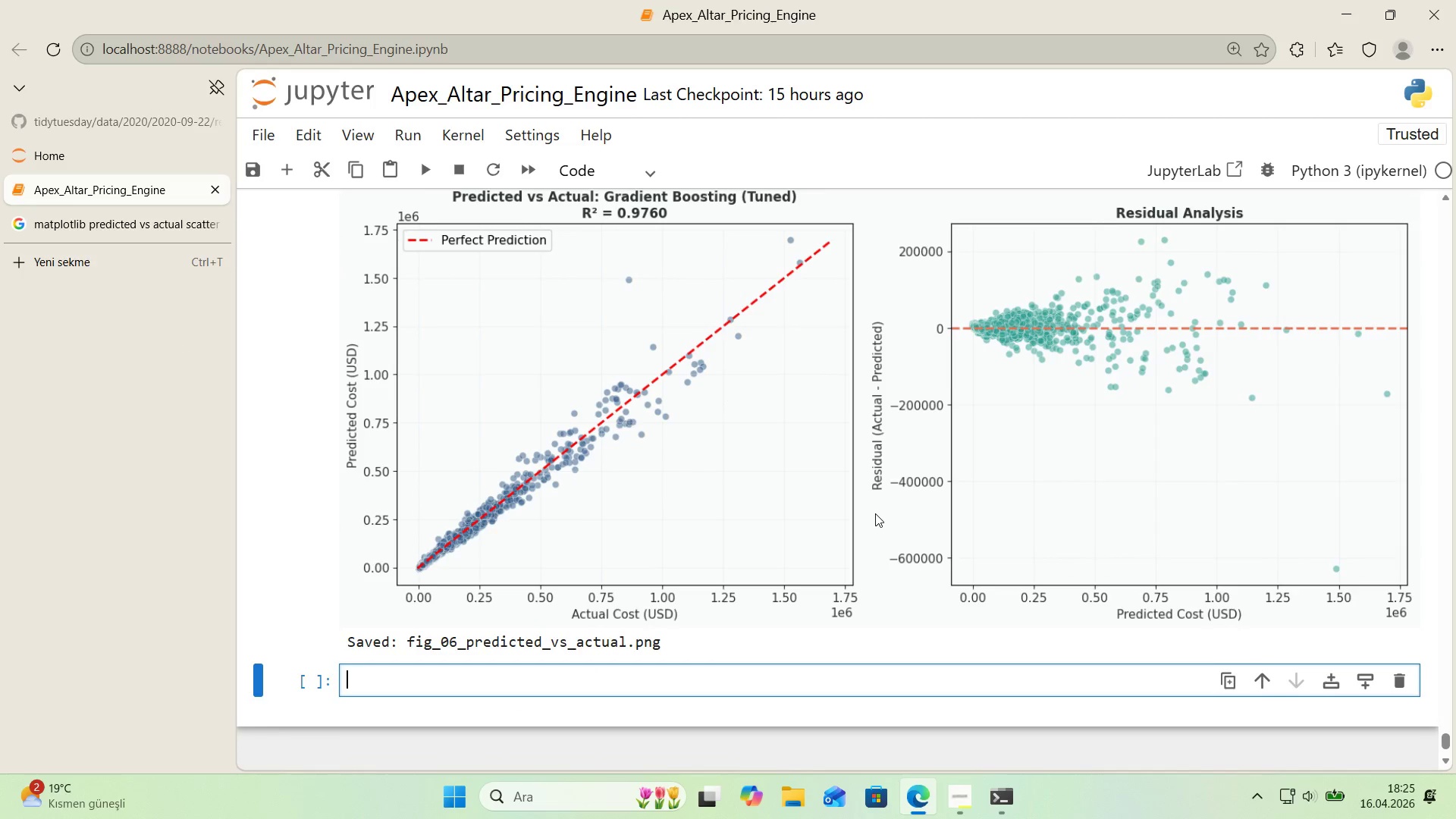 
scroll: coordinate [875, 513], scroll_direction: up, amount: 1.0
 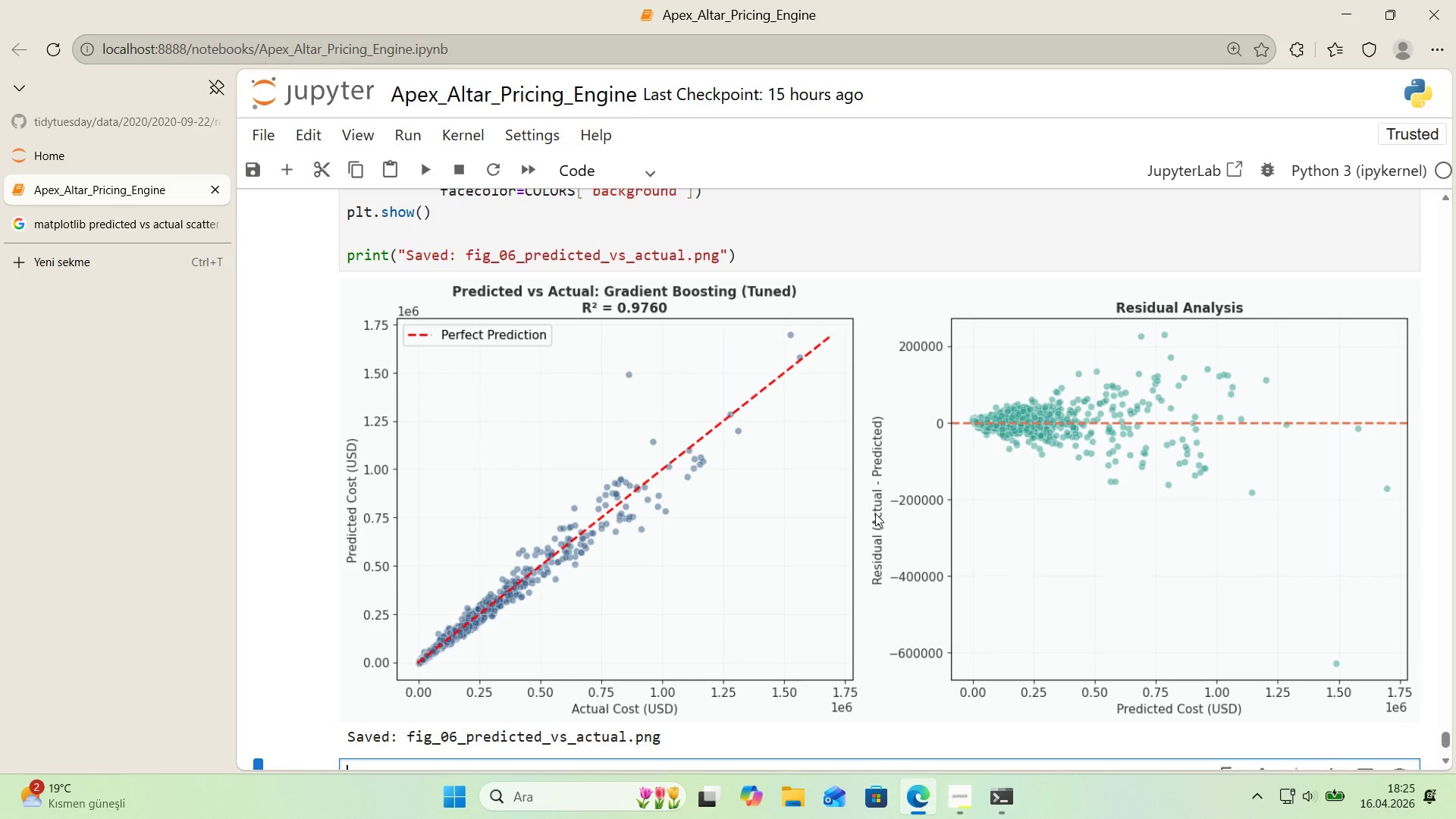 
scroll: coordinate [875, 513], scroll_direction: none, amount: 0.0
 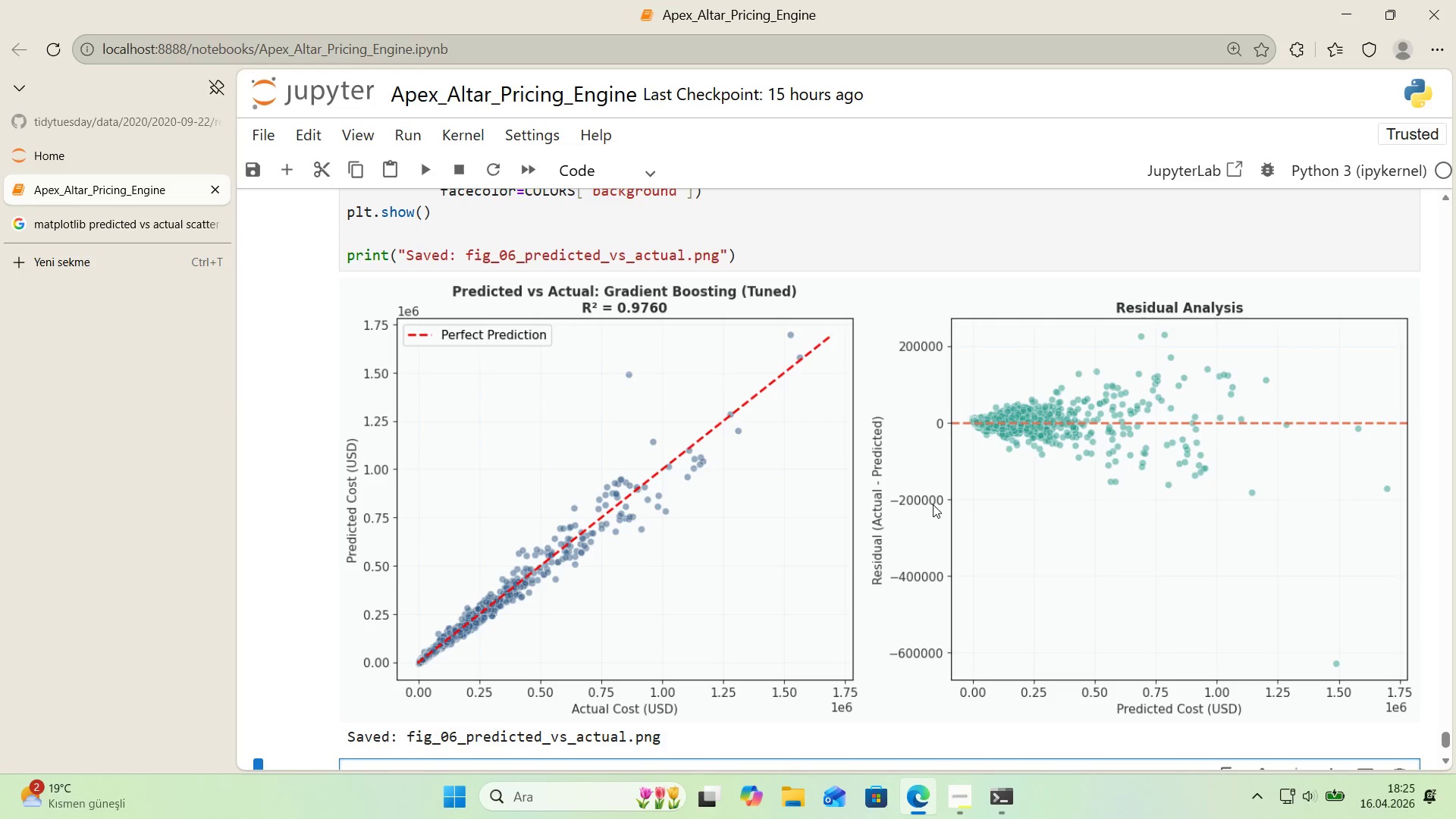 
wait(6.37)
 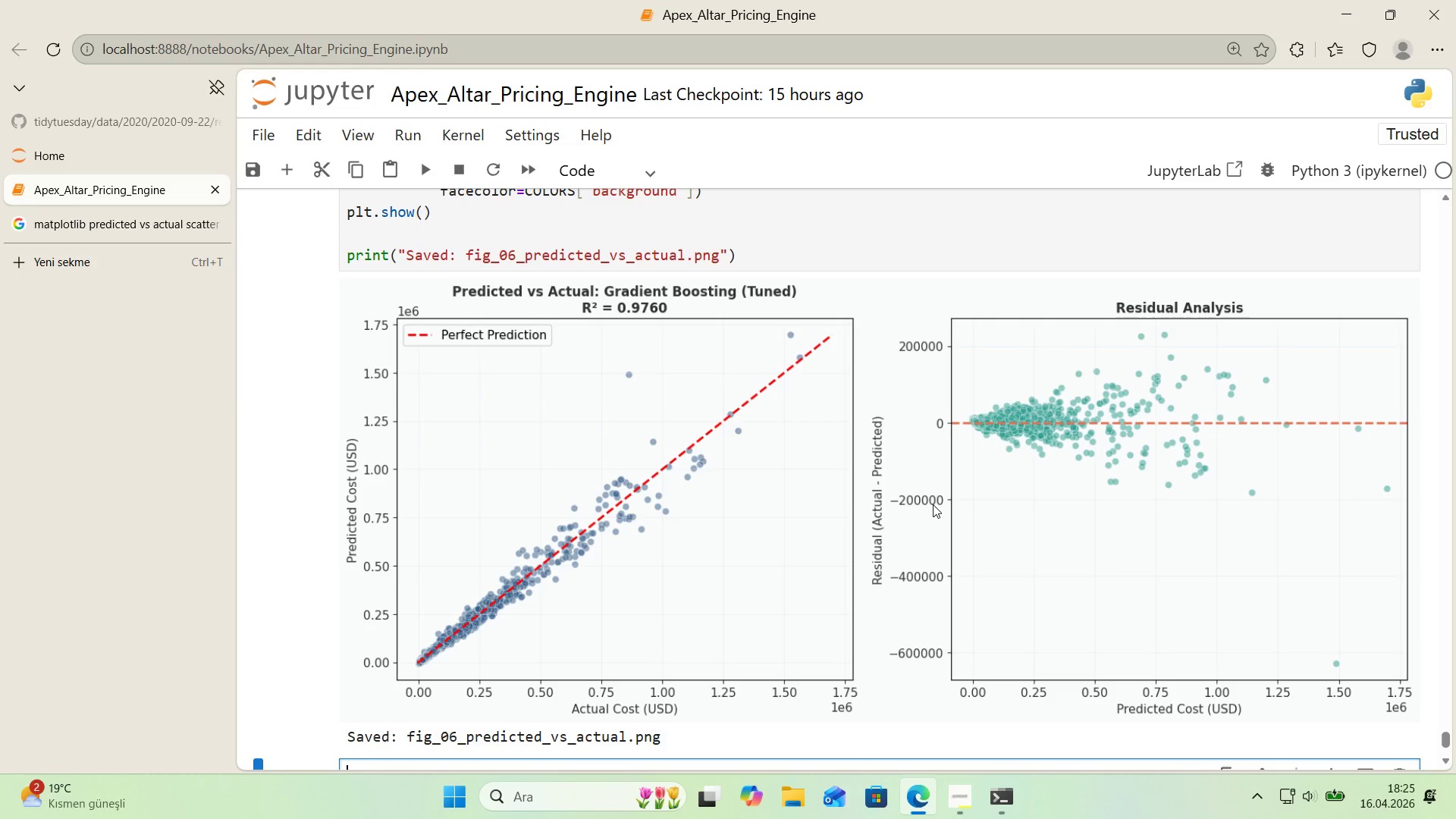 
scroll: coordinate [997, 473], scroll_direction: up, amount: 8.0
 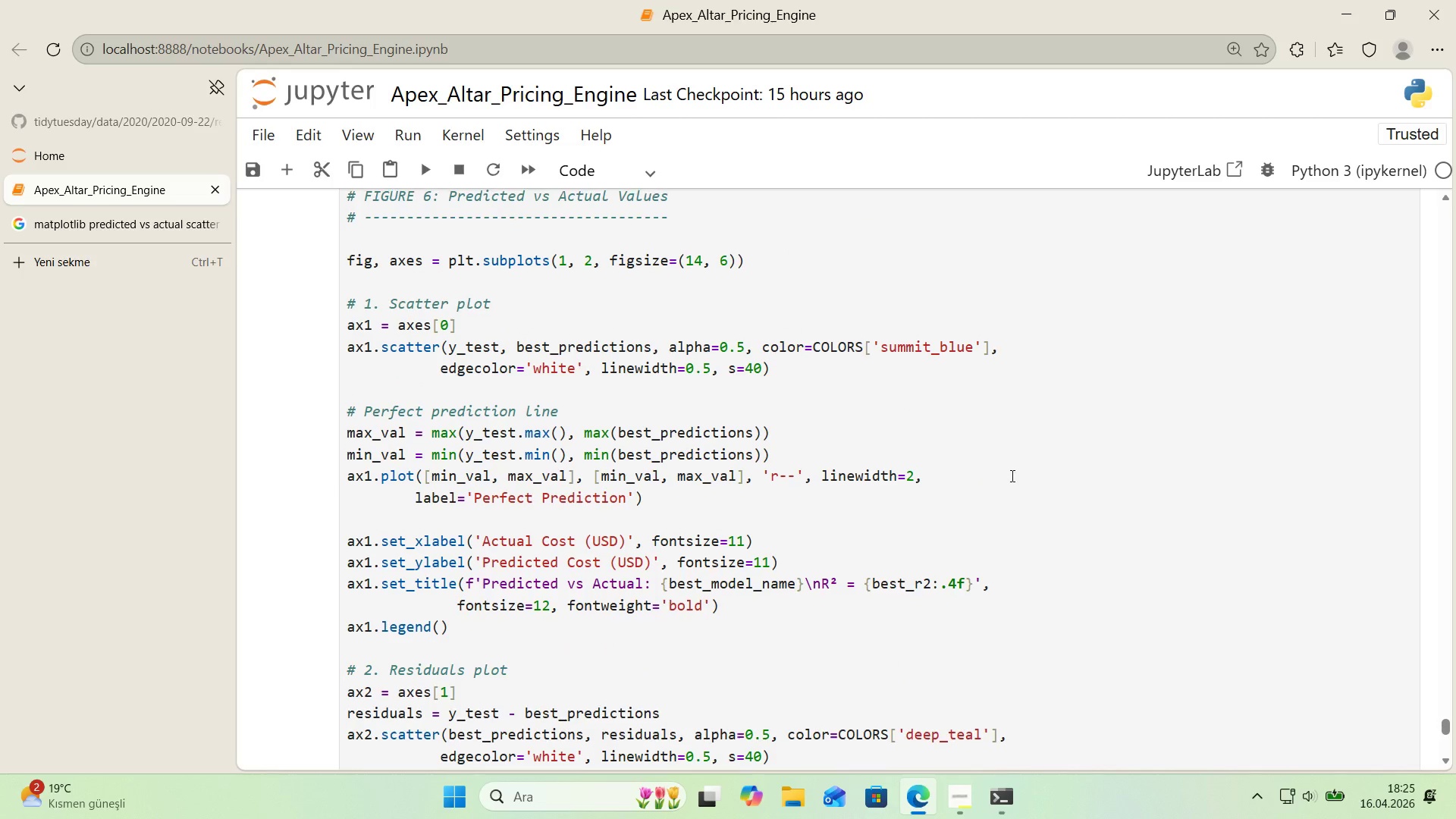 
scroll: coordinate [1011, 475], scroll_direction: none, amount: 0.0
 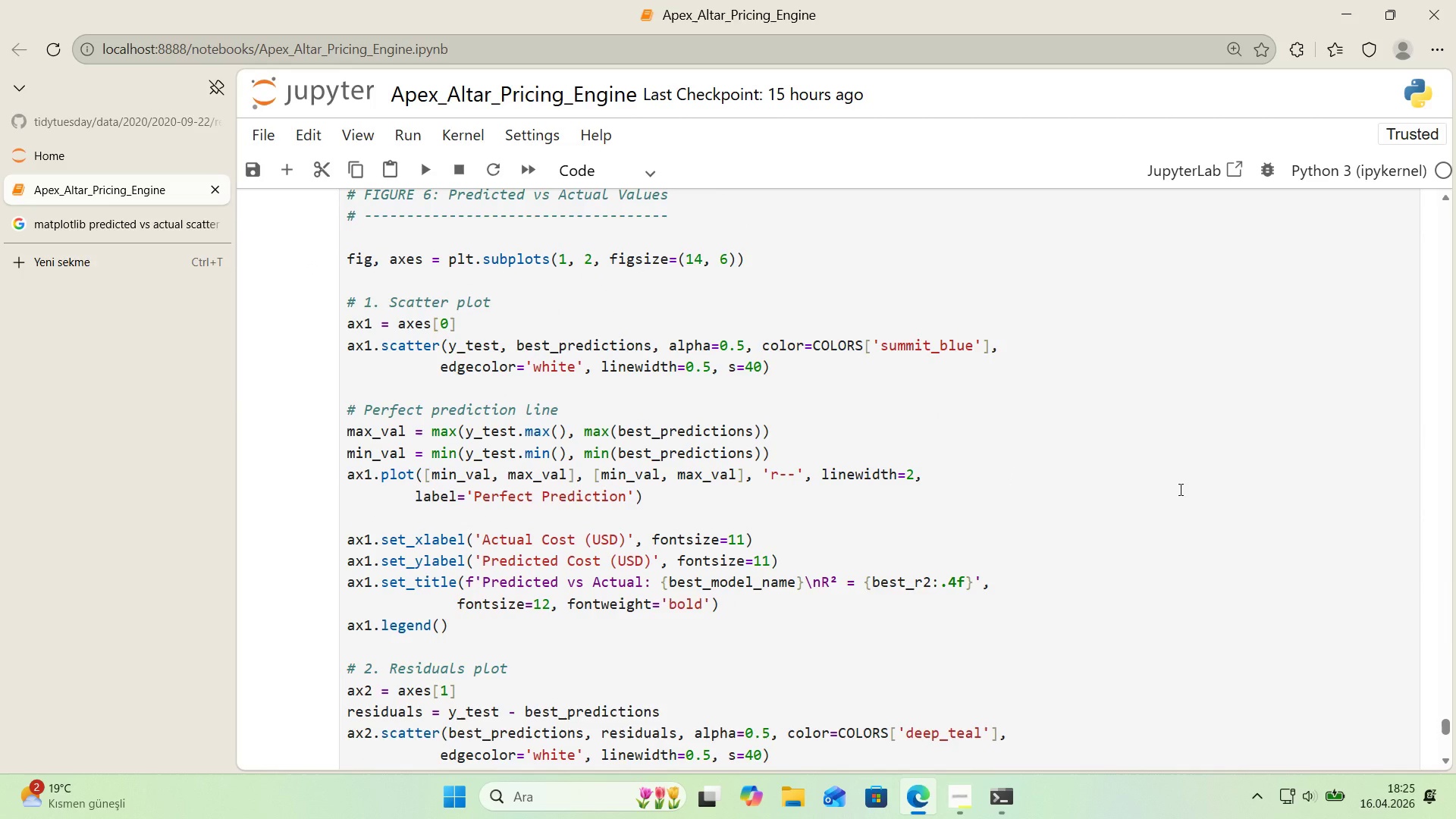 
wait(5.98)
 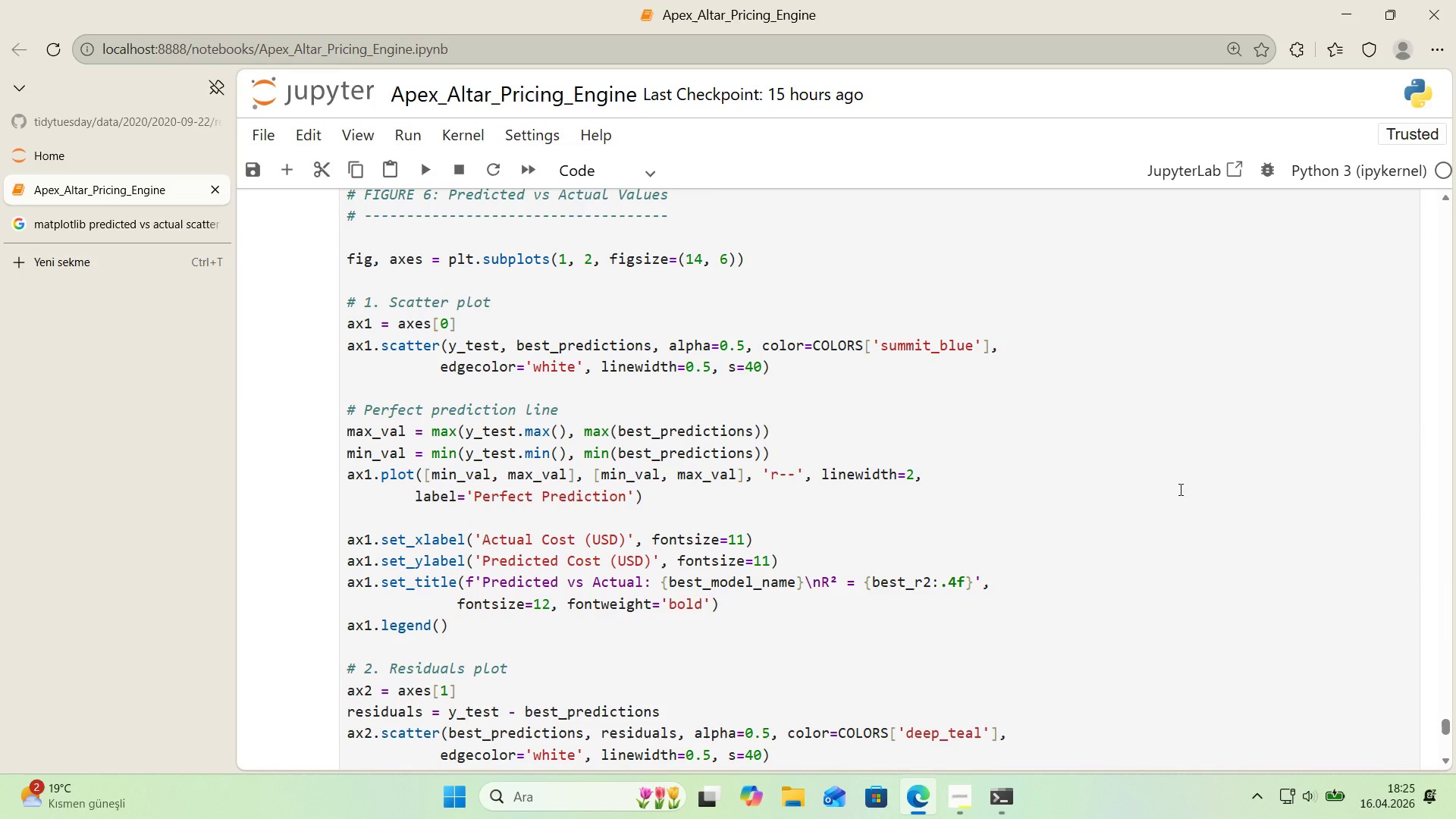 
scroll: coordinate [1170, 465], scroll_direction: down, amount: 2.0
 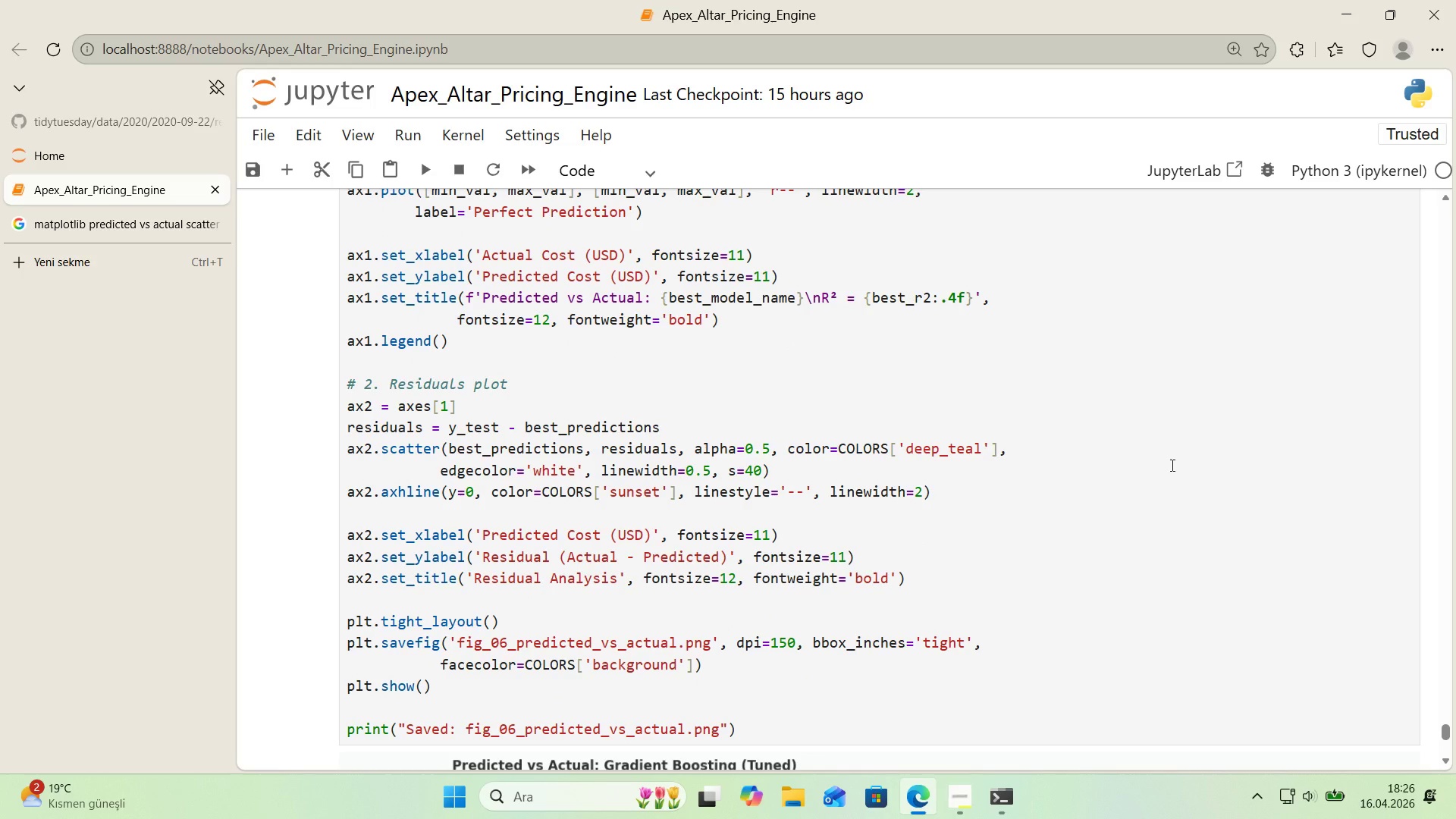 
wait(9.94)
 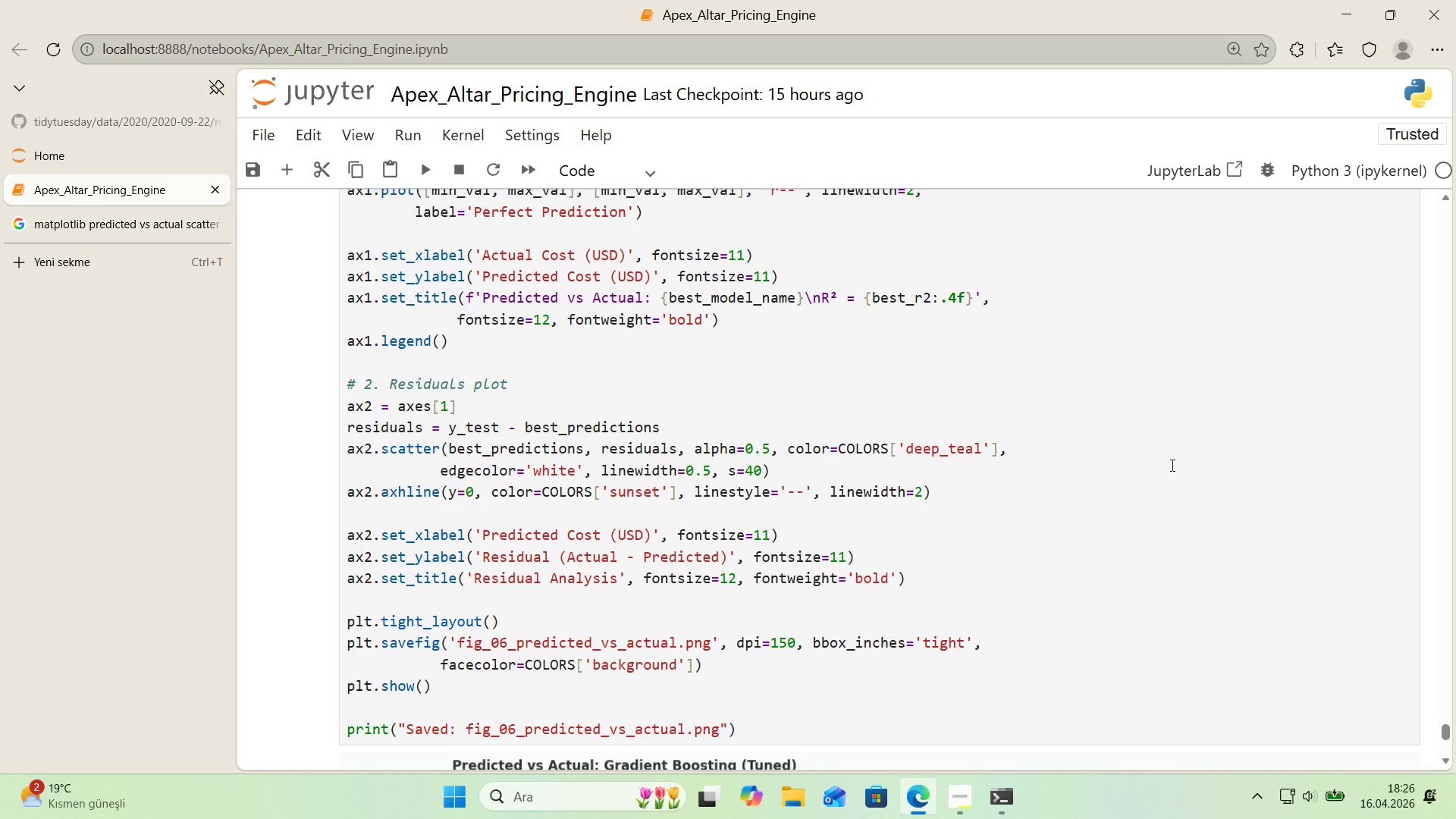 
scroll: coordinate [1166, 463], scroll_direction: down, amount: 5.0
 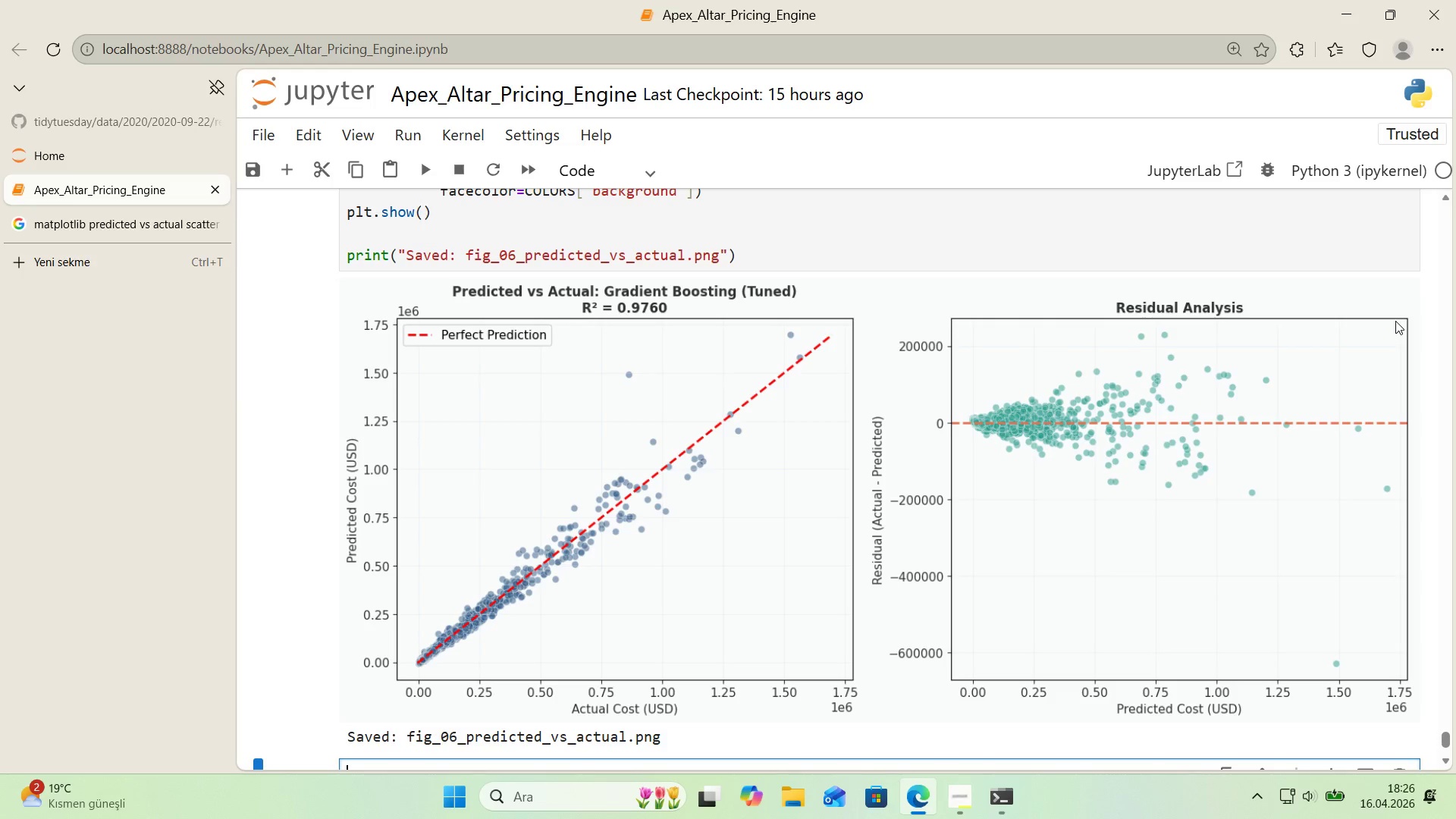 
wait(37.29)
 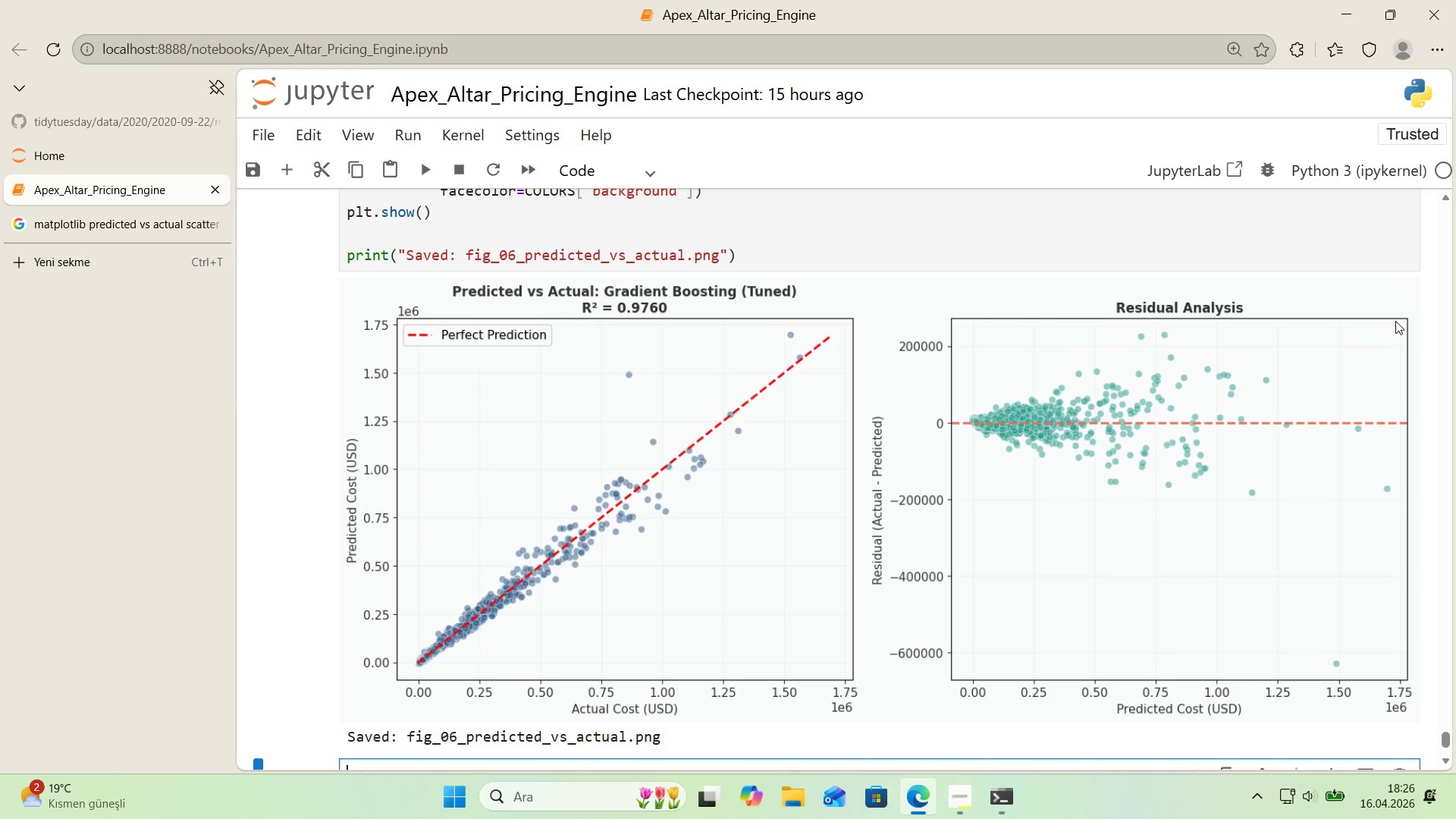 
scroll: coordinate [990, 357], scroll_direction: down, amount: 3.0
 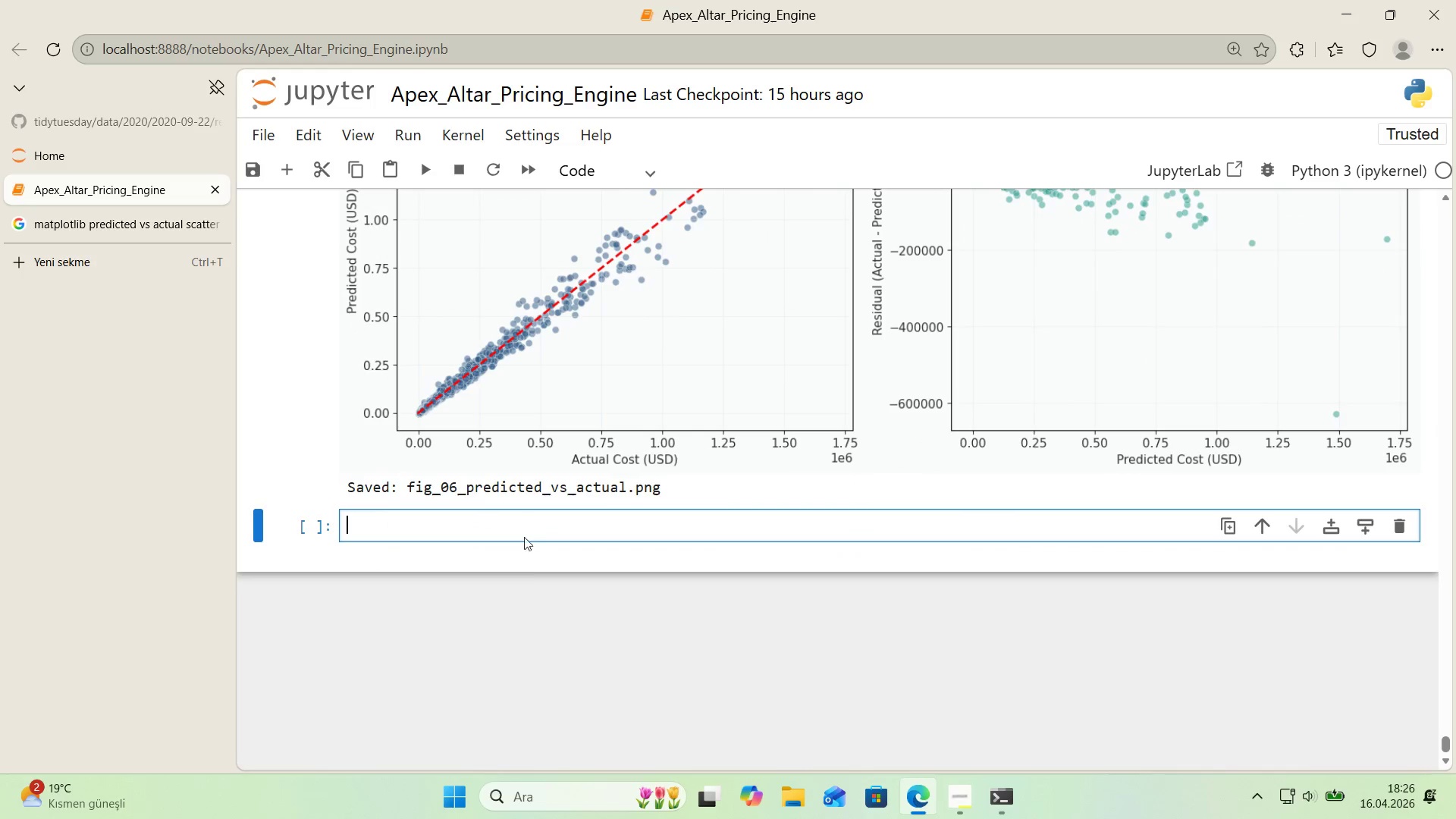 
left_click([517, 526])
 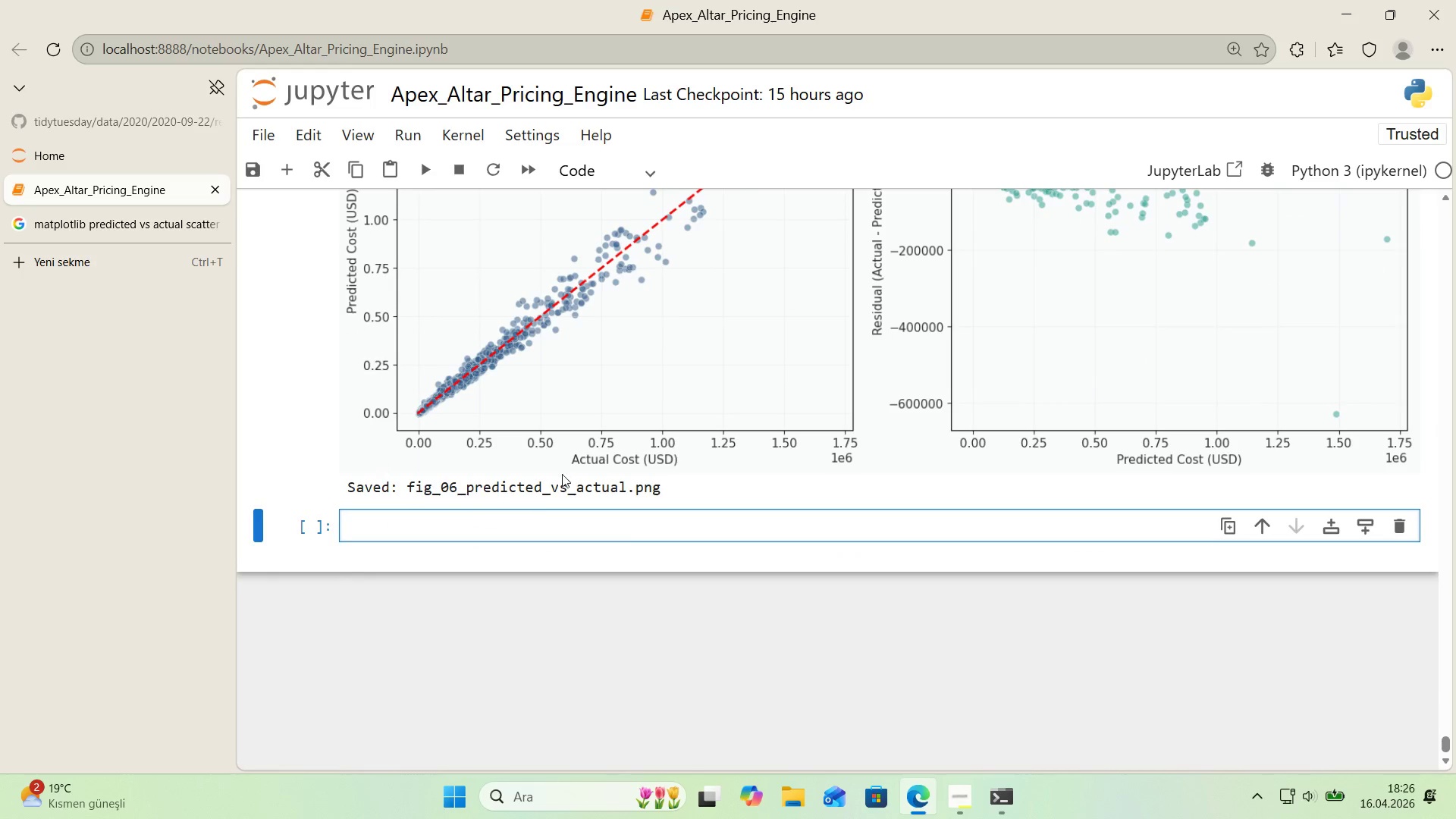 
scroll: coordinate [620, 312], scroll_direction: up, amount: 12.0
 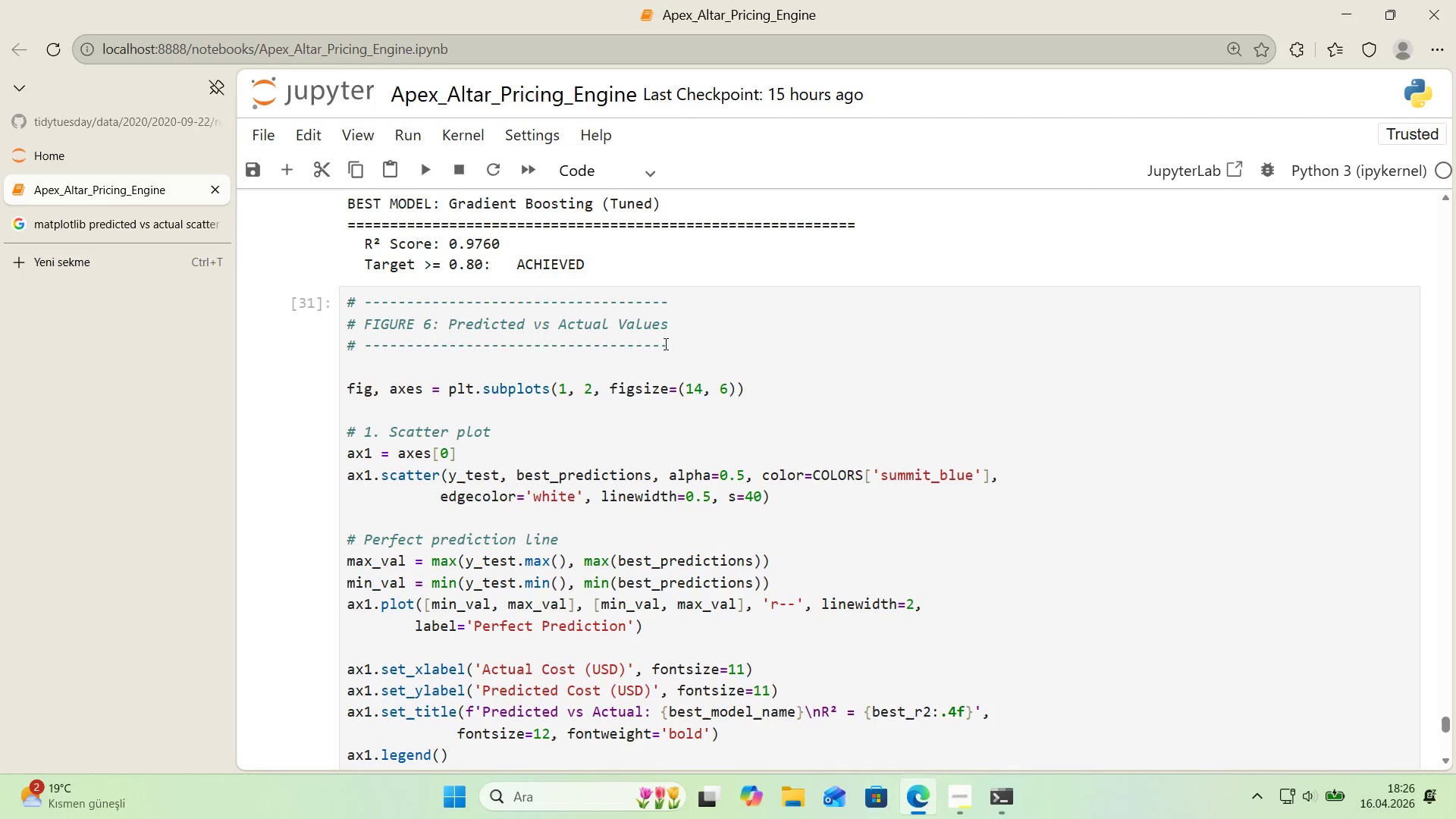 
left_click_drag(start_coordinate=[665, 345], to_coordinate=[351, 354])
 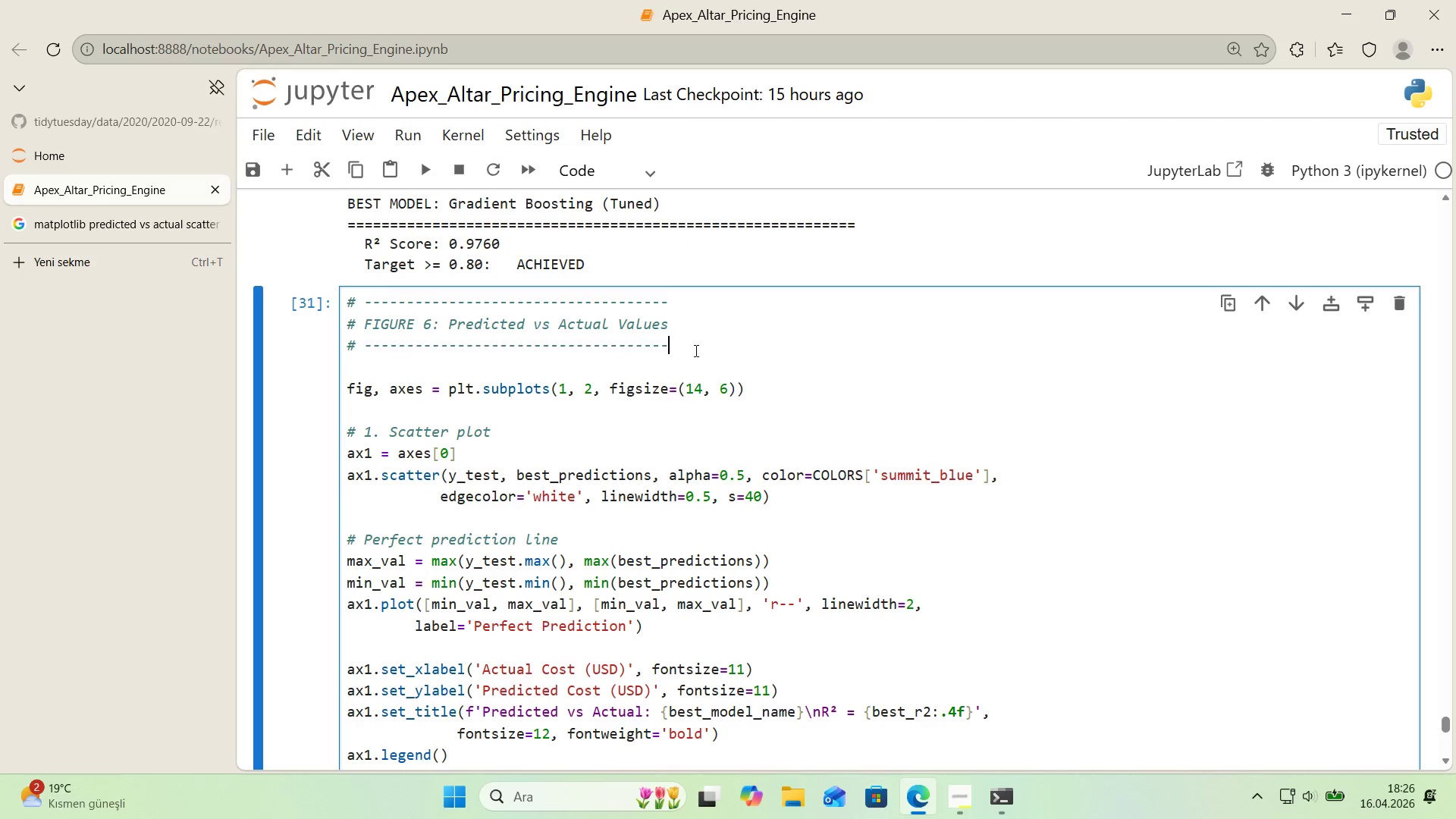 
key(Control+ControlLeft)
 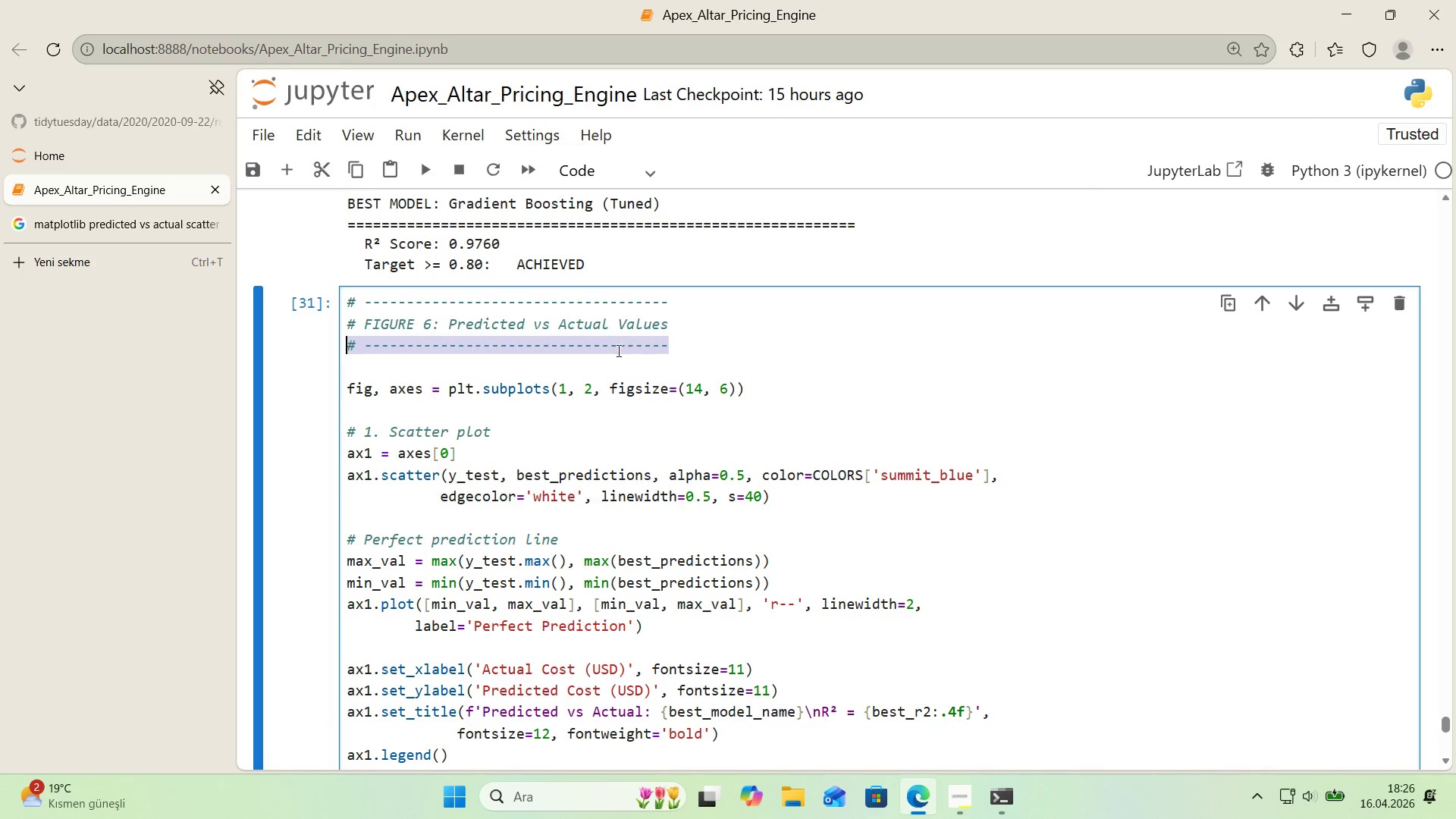 
key(Control+C)
 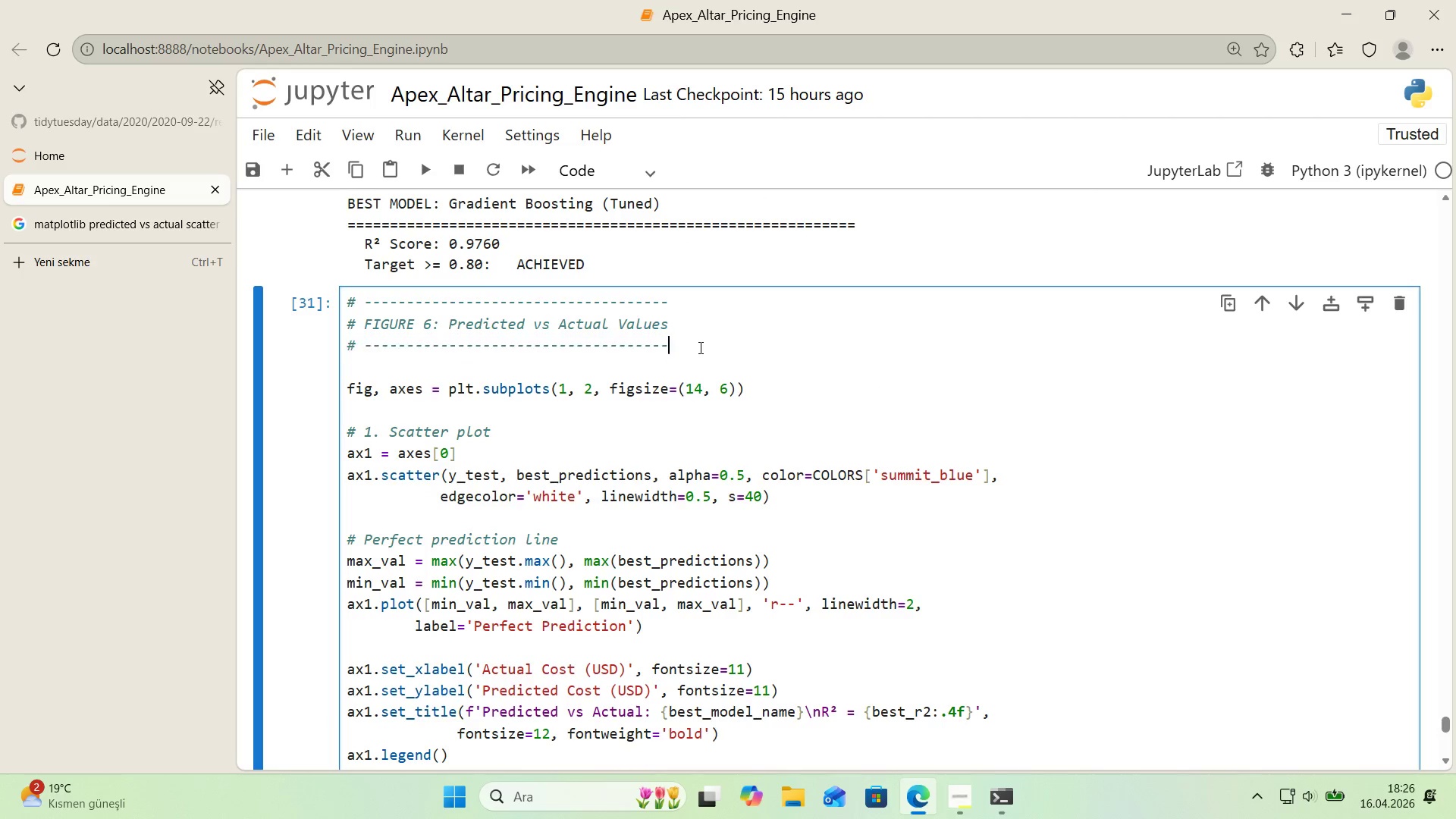 
left_click([699, 347])
 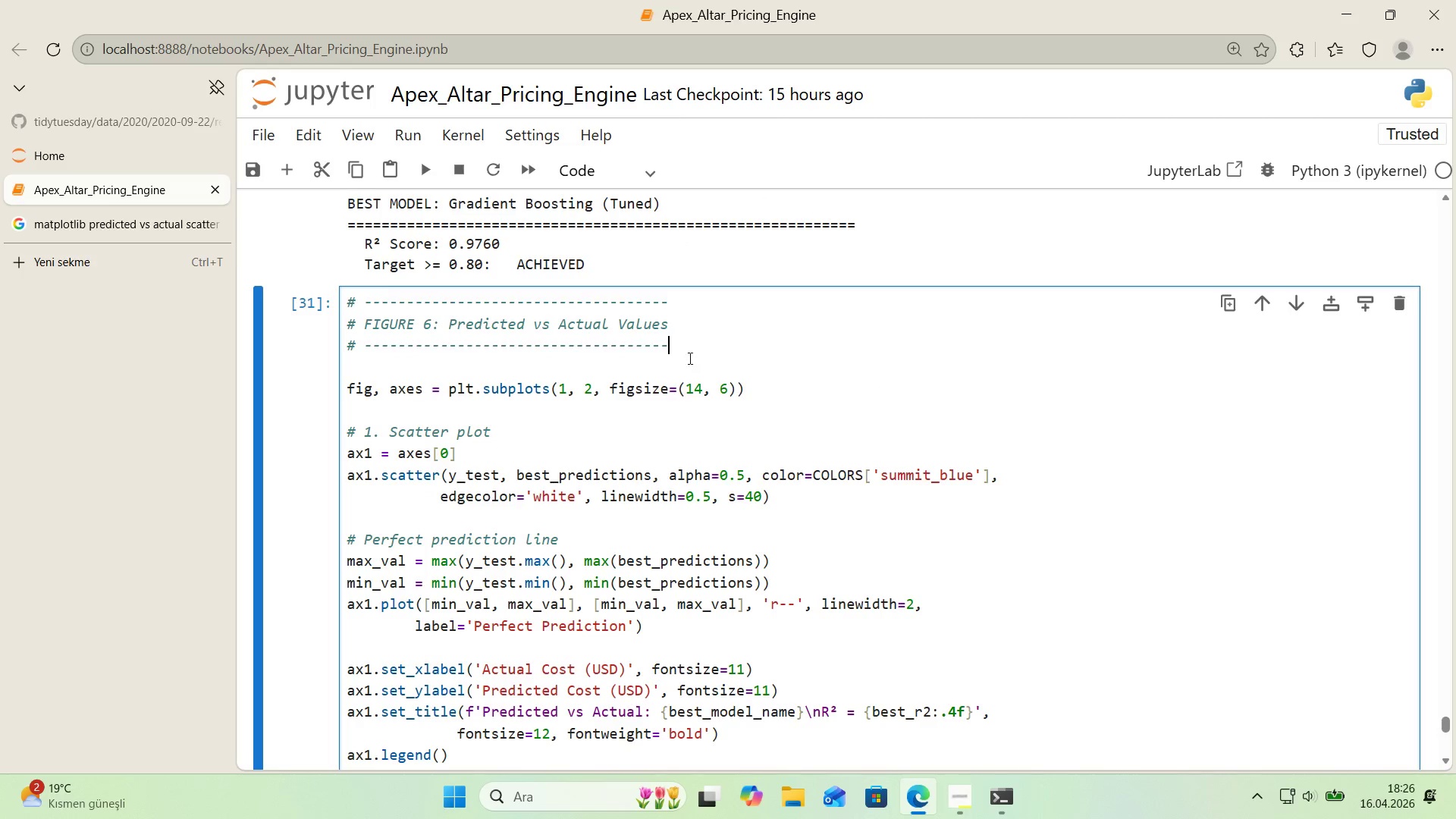 
scroll: coordinate [650, 396], scroll_direction: down, amount: 12.0
 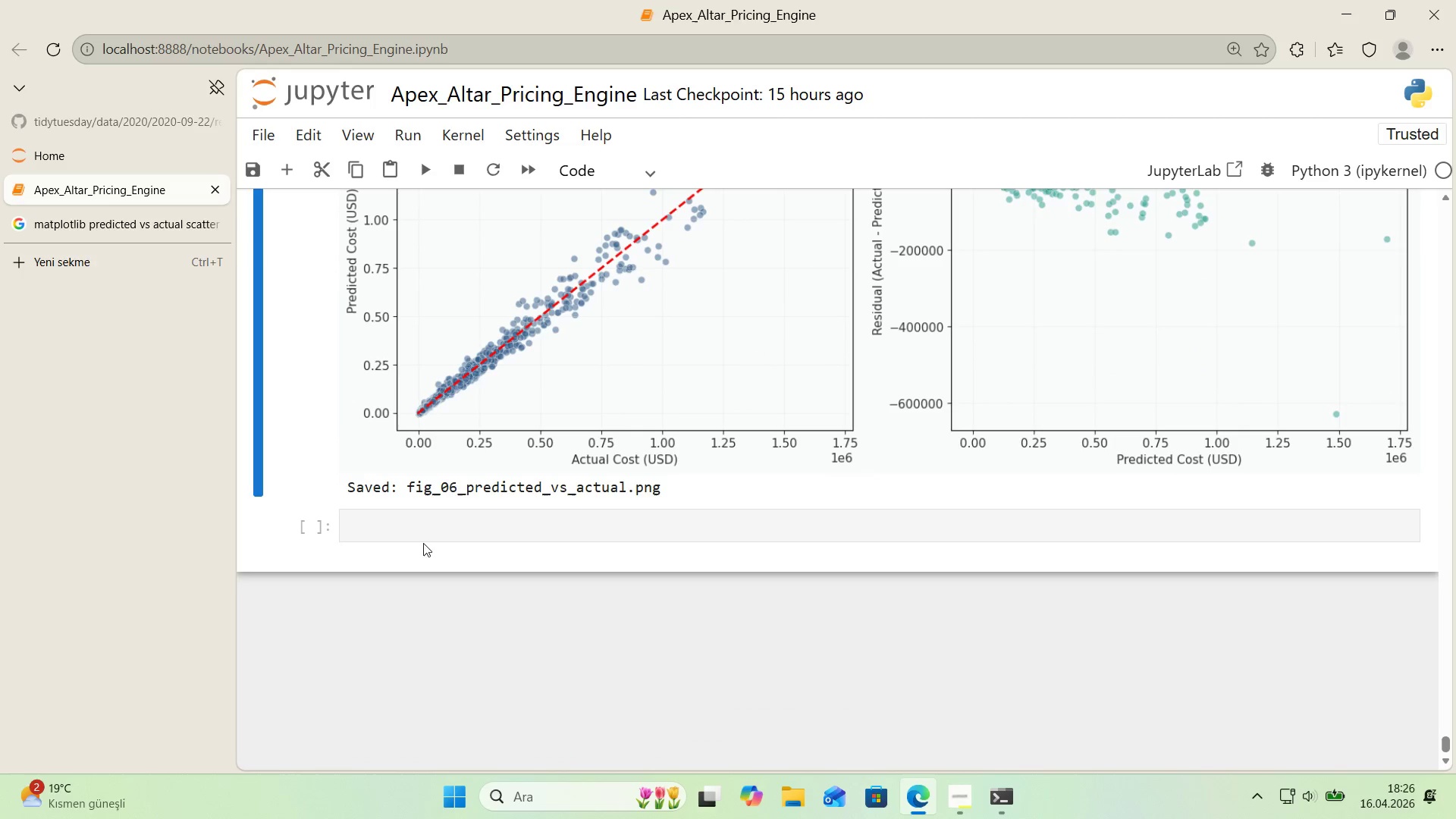 
left_click([431, 526])
 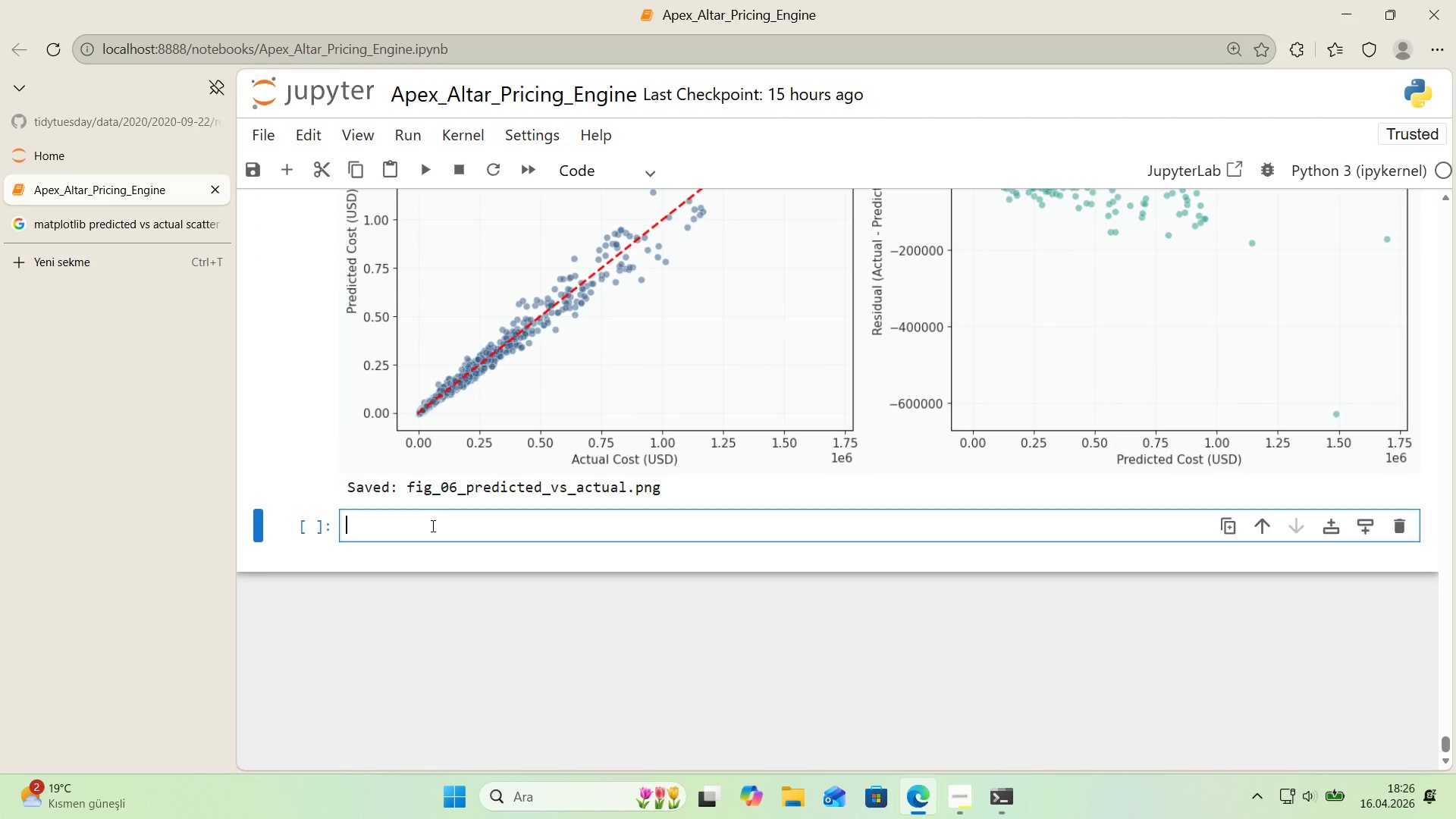 
key(Control+ControlLeft)
 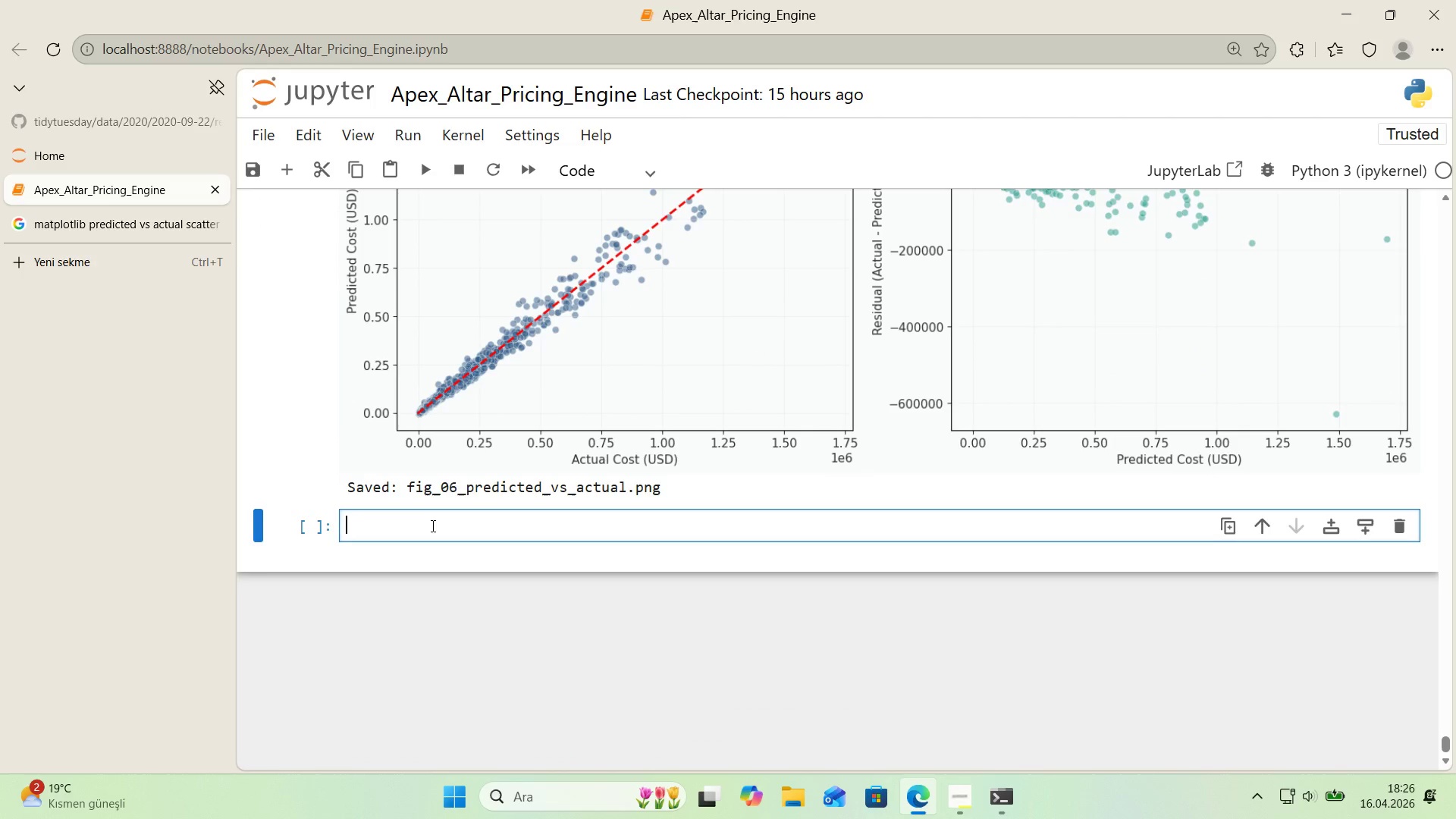 
key(Control+V)
 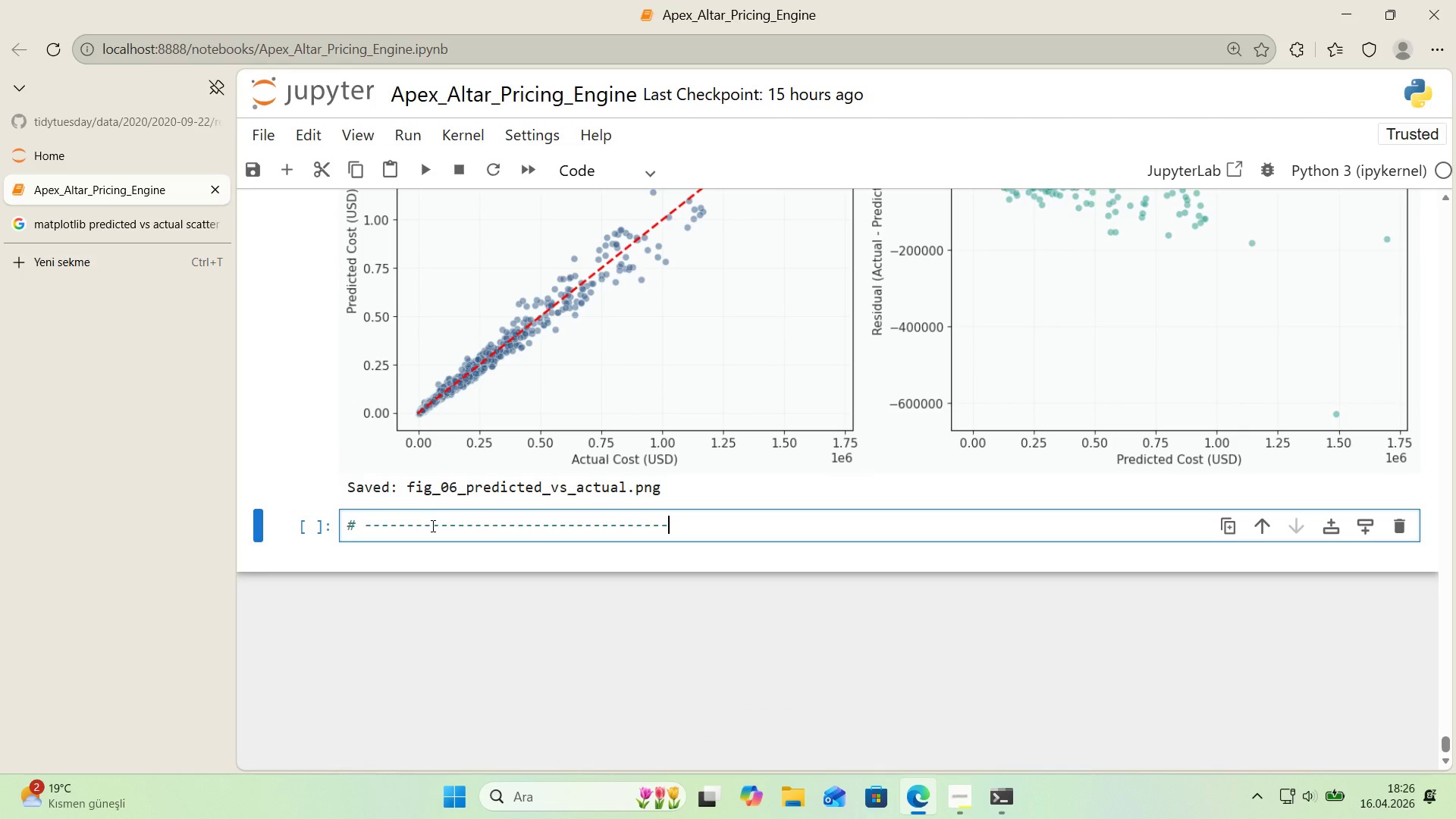 
key(Enter)
 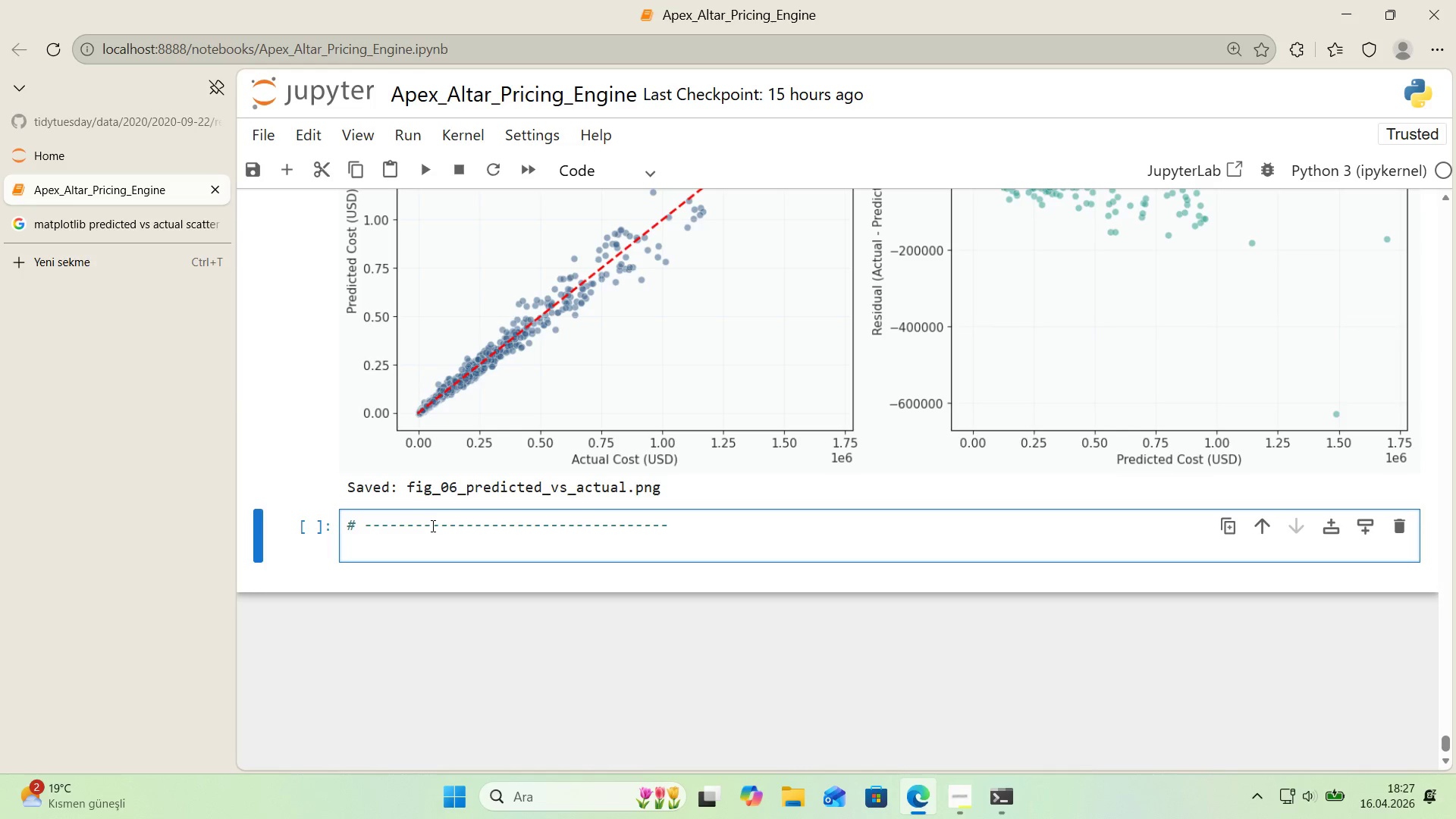 
wait(8.33)
 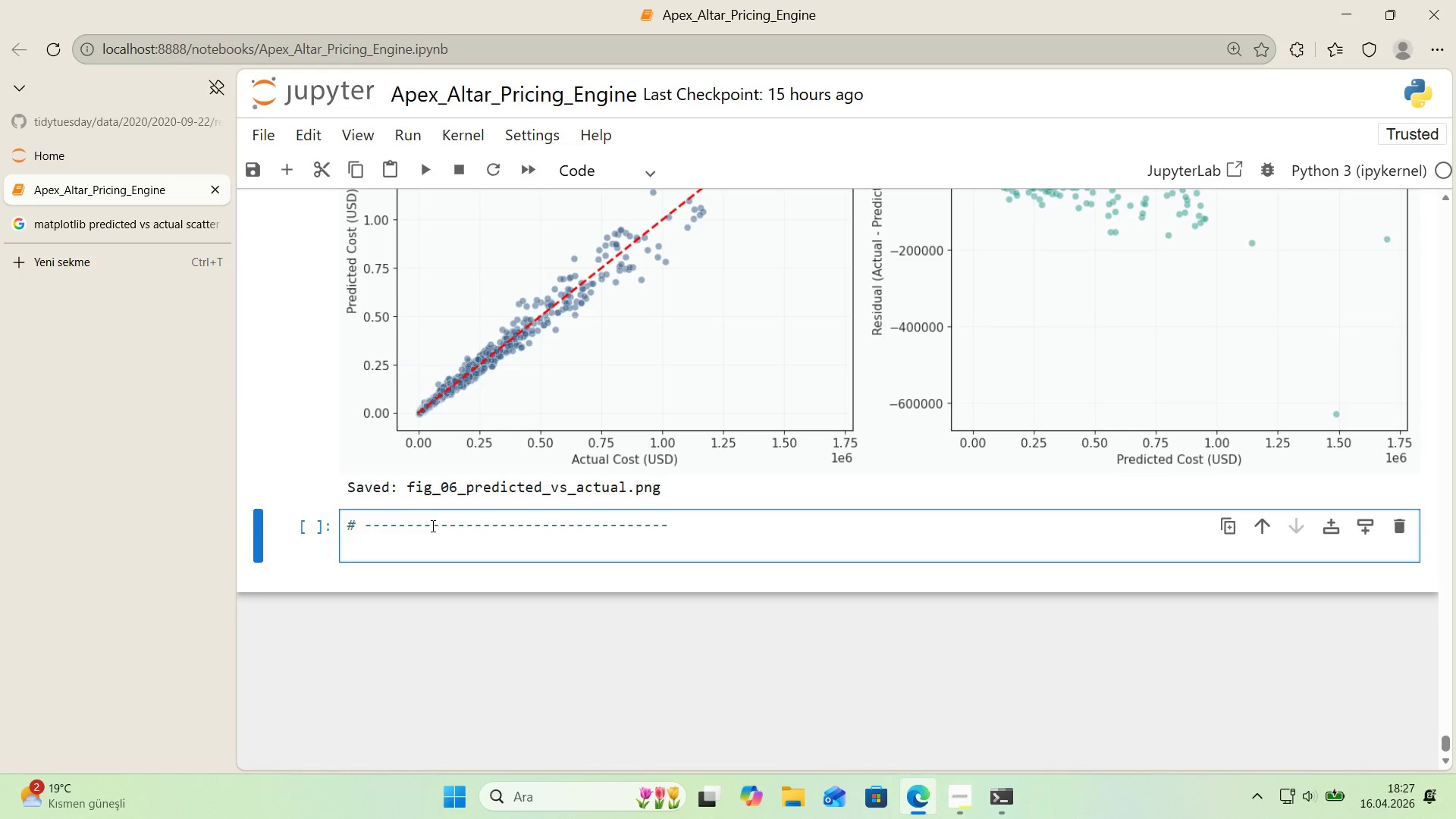 
key(Alt+Control+AltRight)
 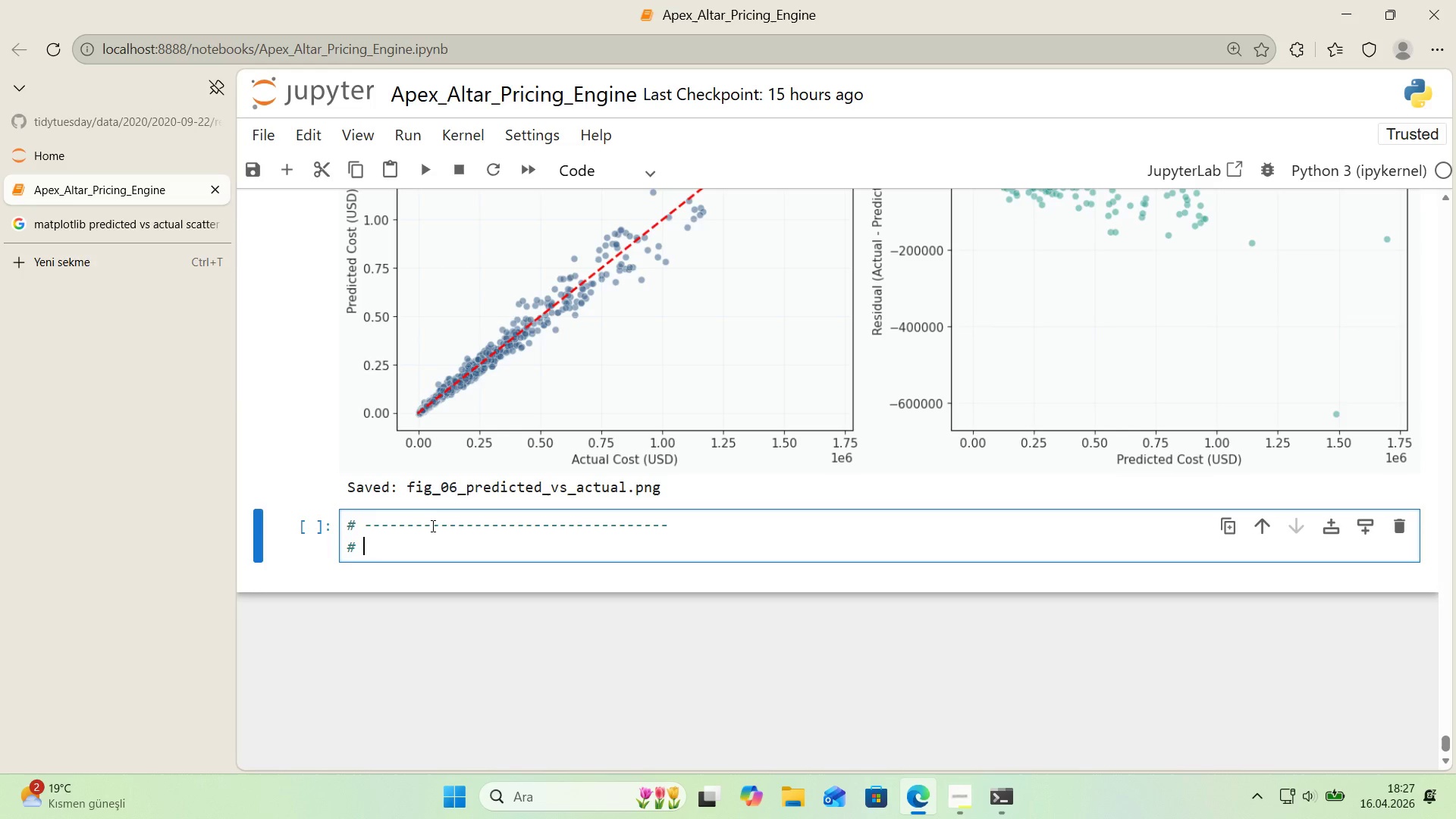 
key(Control+ControlLeft)
 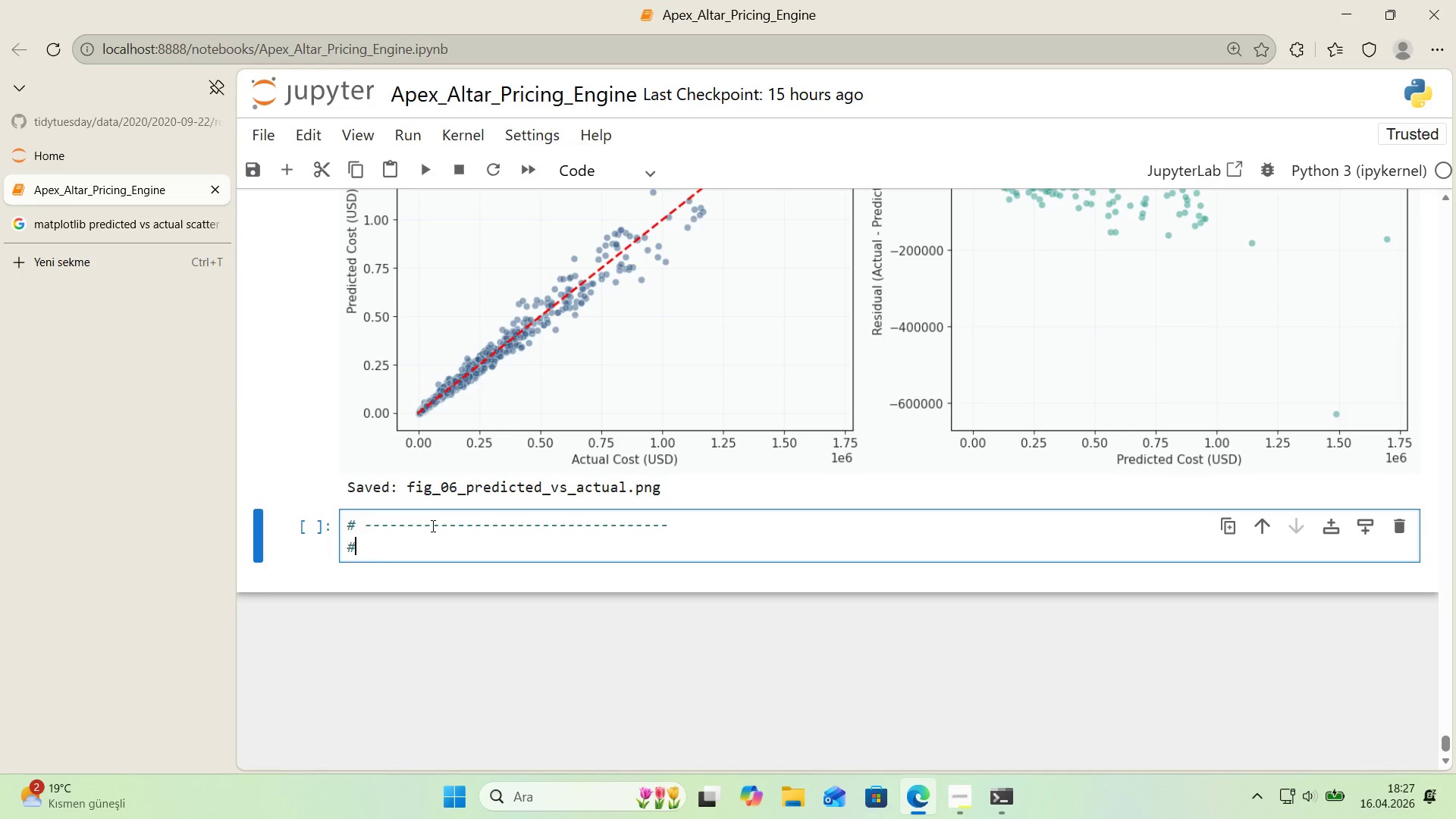 
key(Alt+Control+3)
 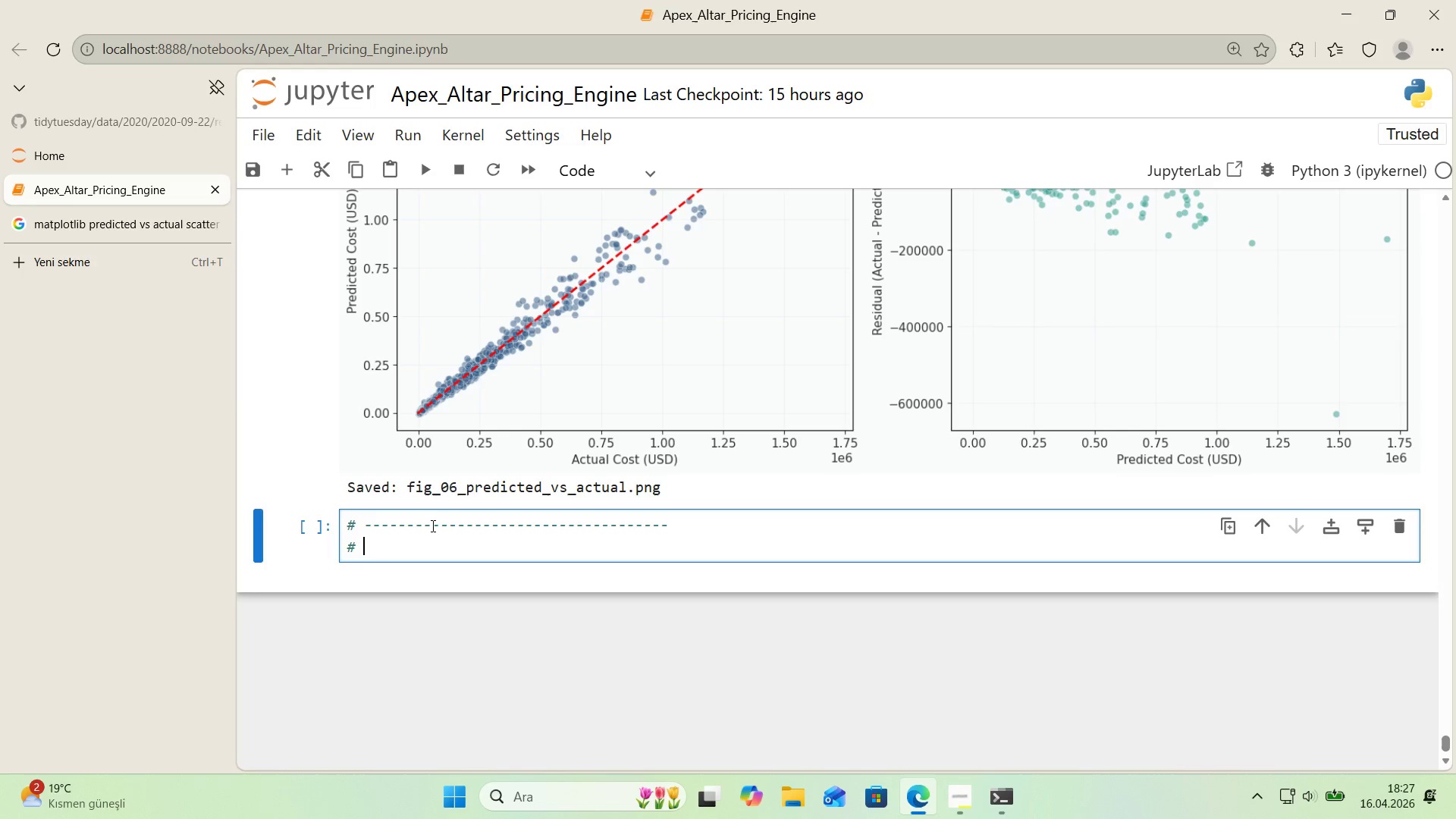 
type( f)
key(Backspace)
type(FIGURE 7> FE)
key(Backspace)
type(eature Importanec)
key(Backspace)
key(Backspace)
type(ce)
 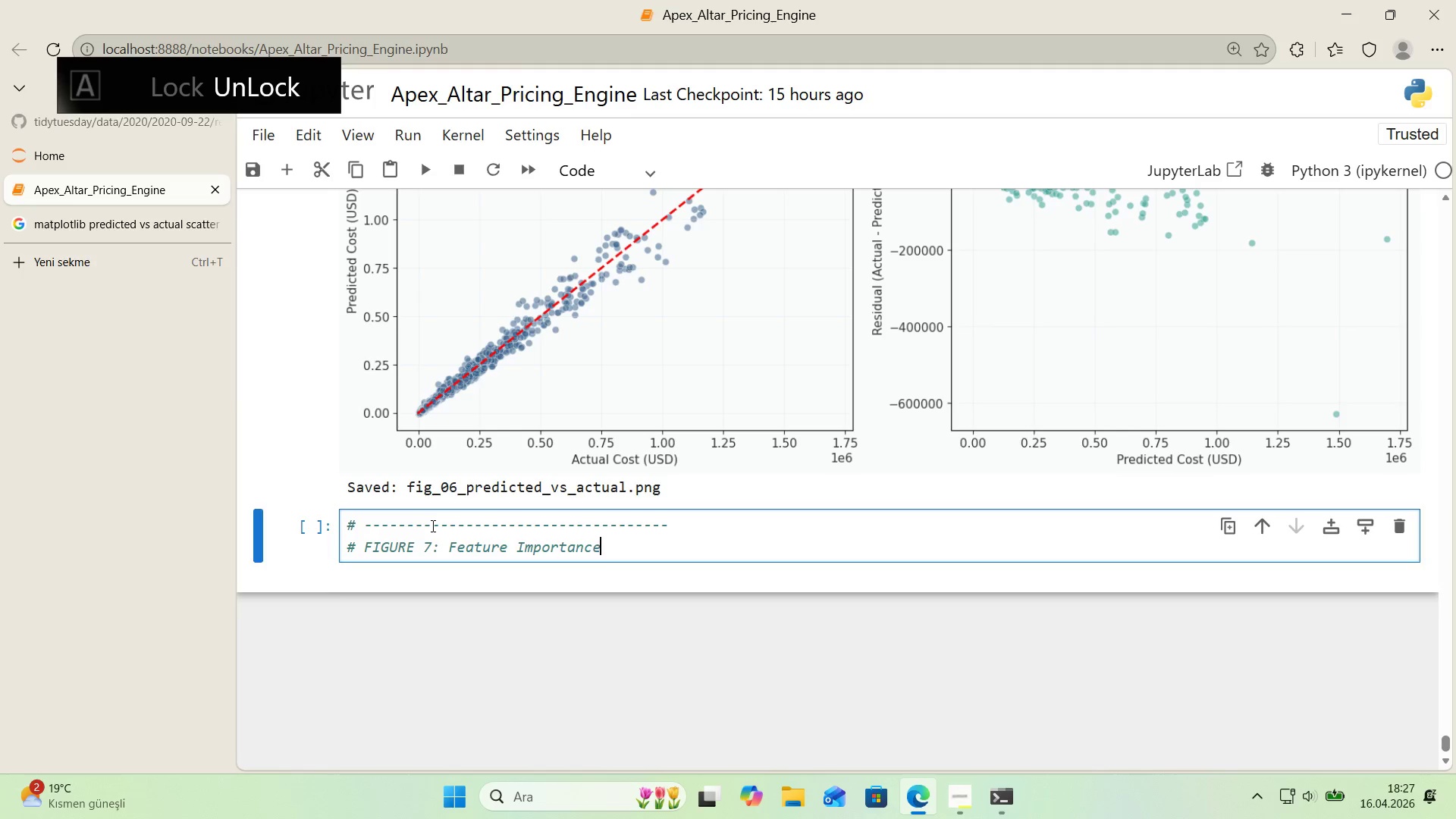 
key(Enter)
 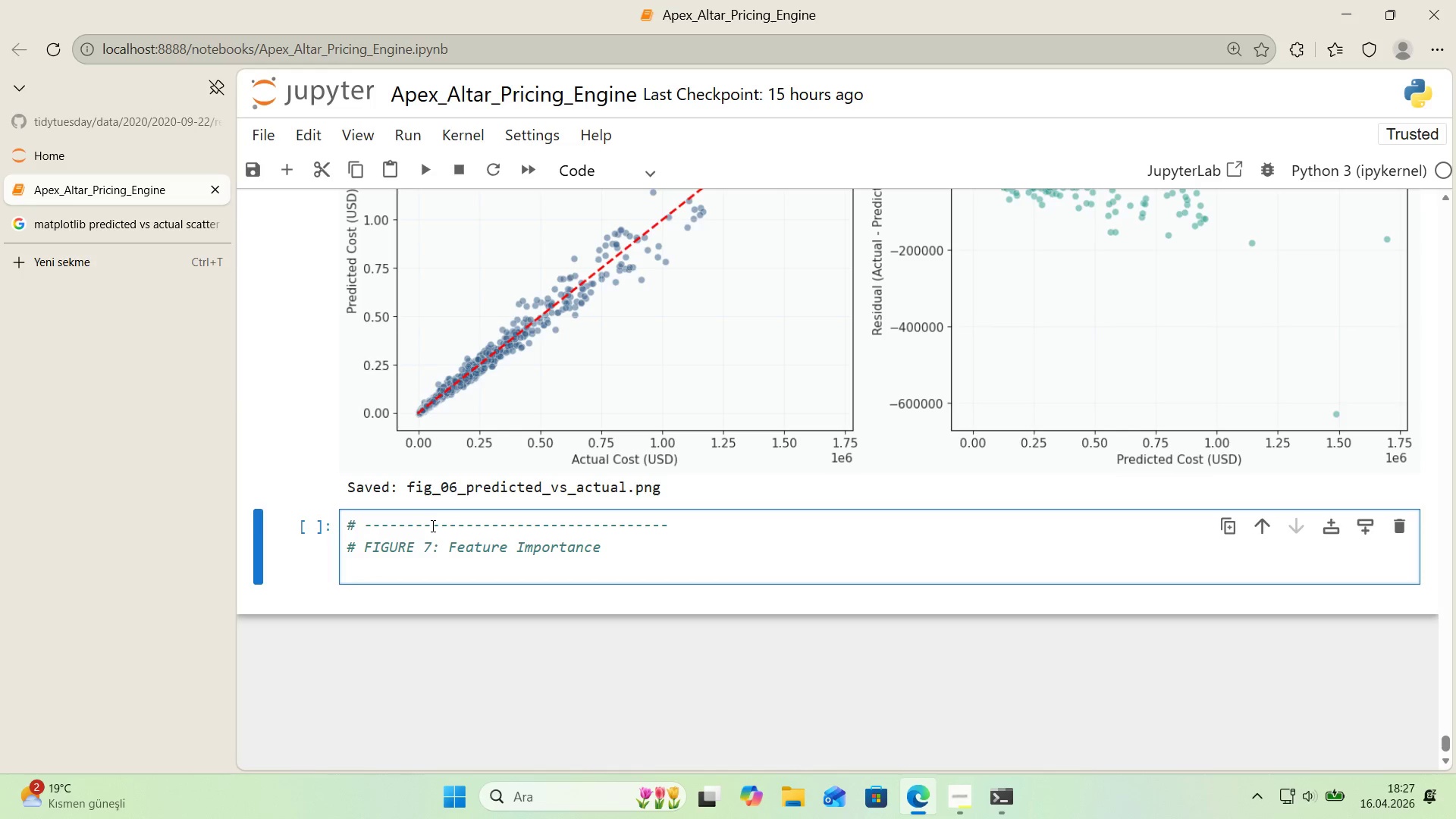 
wait(35.59)
 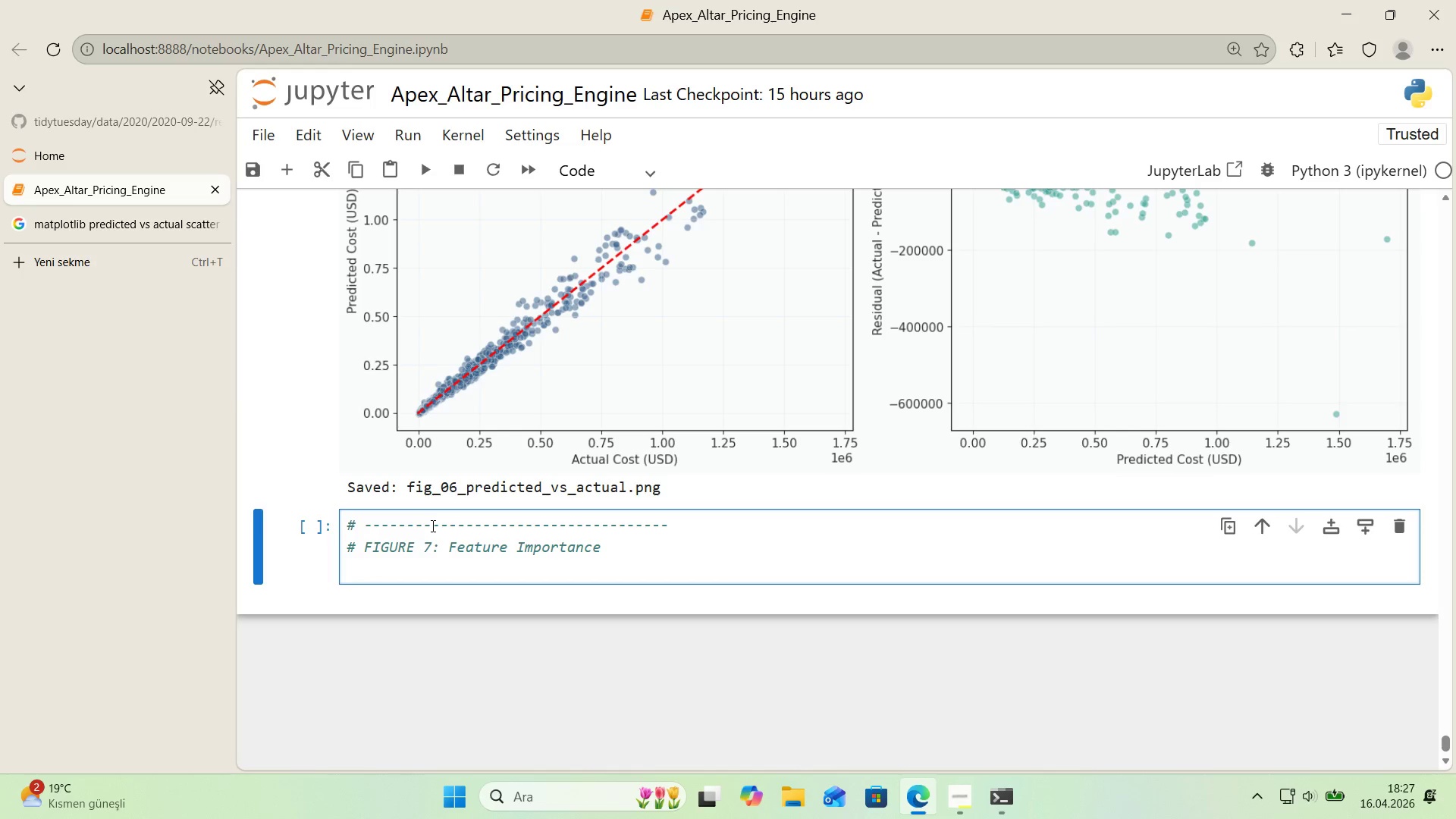 
scroll: coordinate [1103, 495], scroll_direction: up, amount: 2.0
 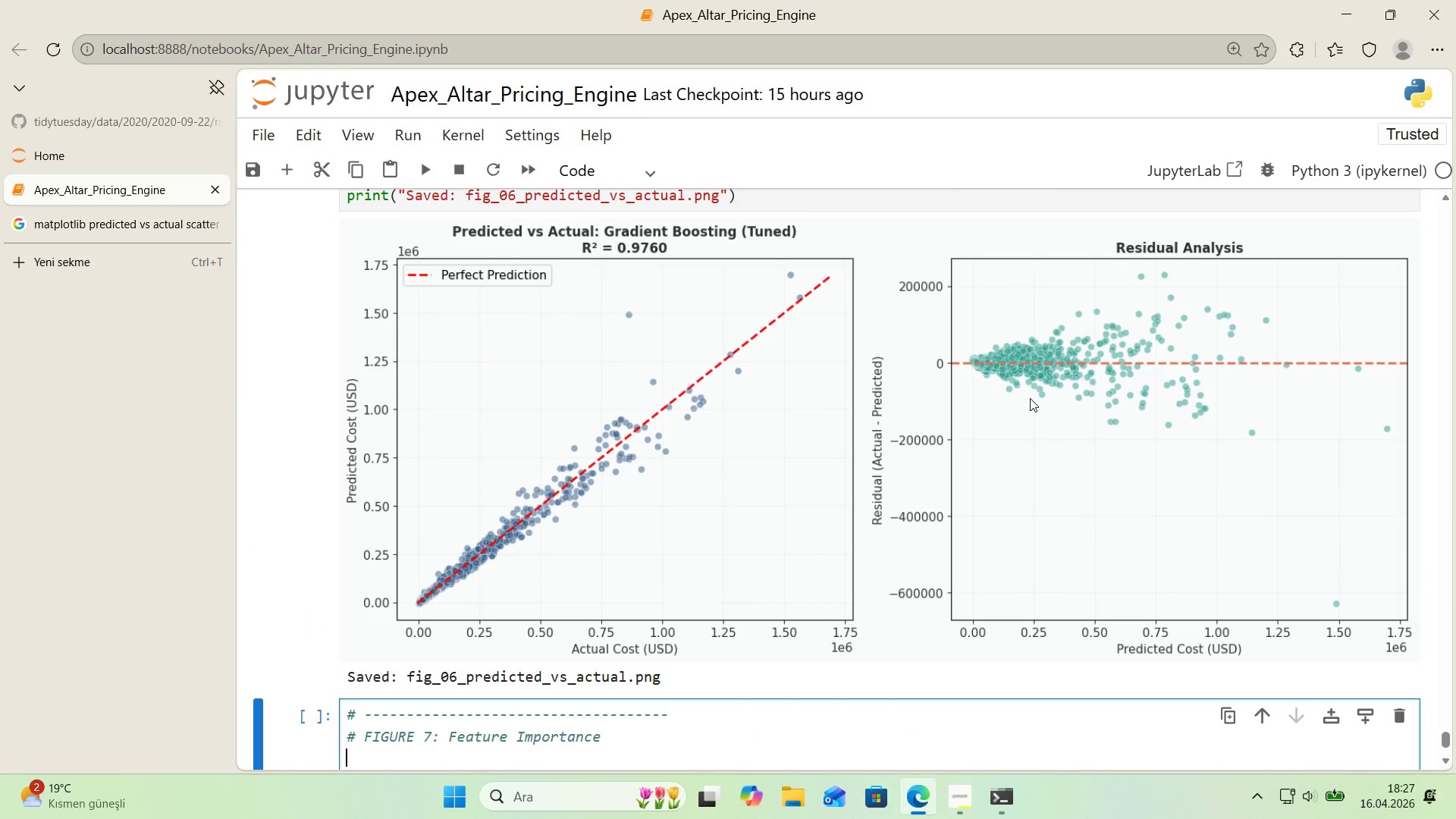 
scroll: coordinate [1030, 398], scroll_direction: down, amount: 1.0
 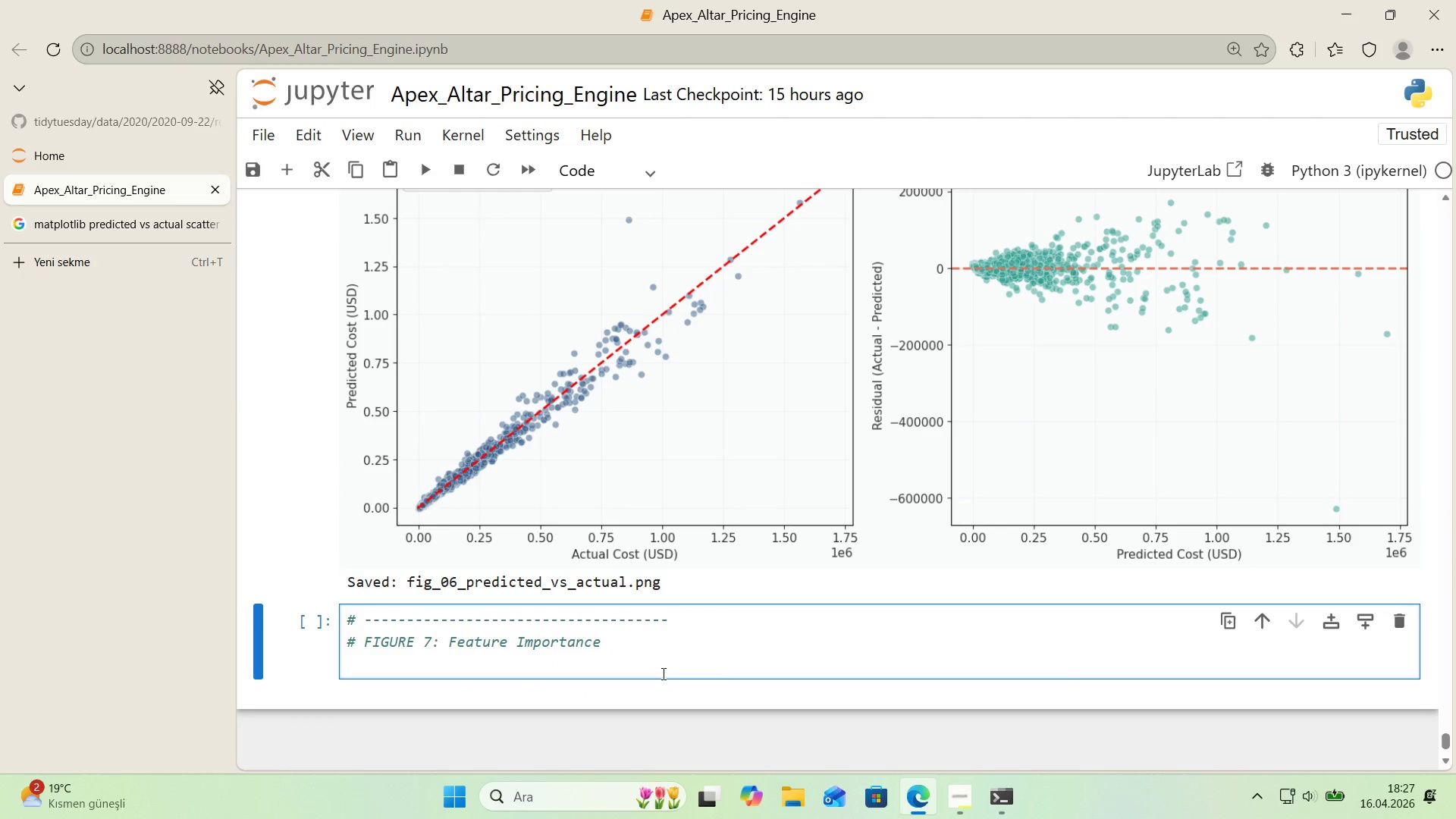 
left_click([662, 657])
 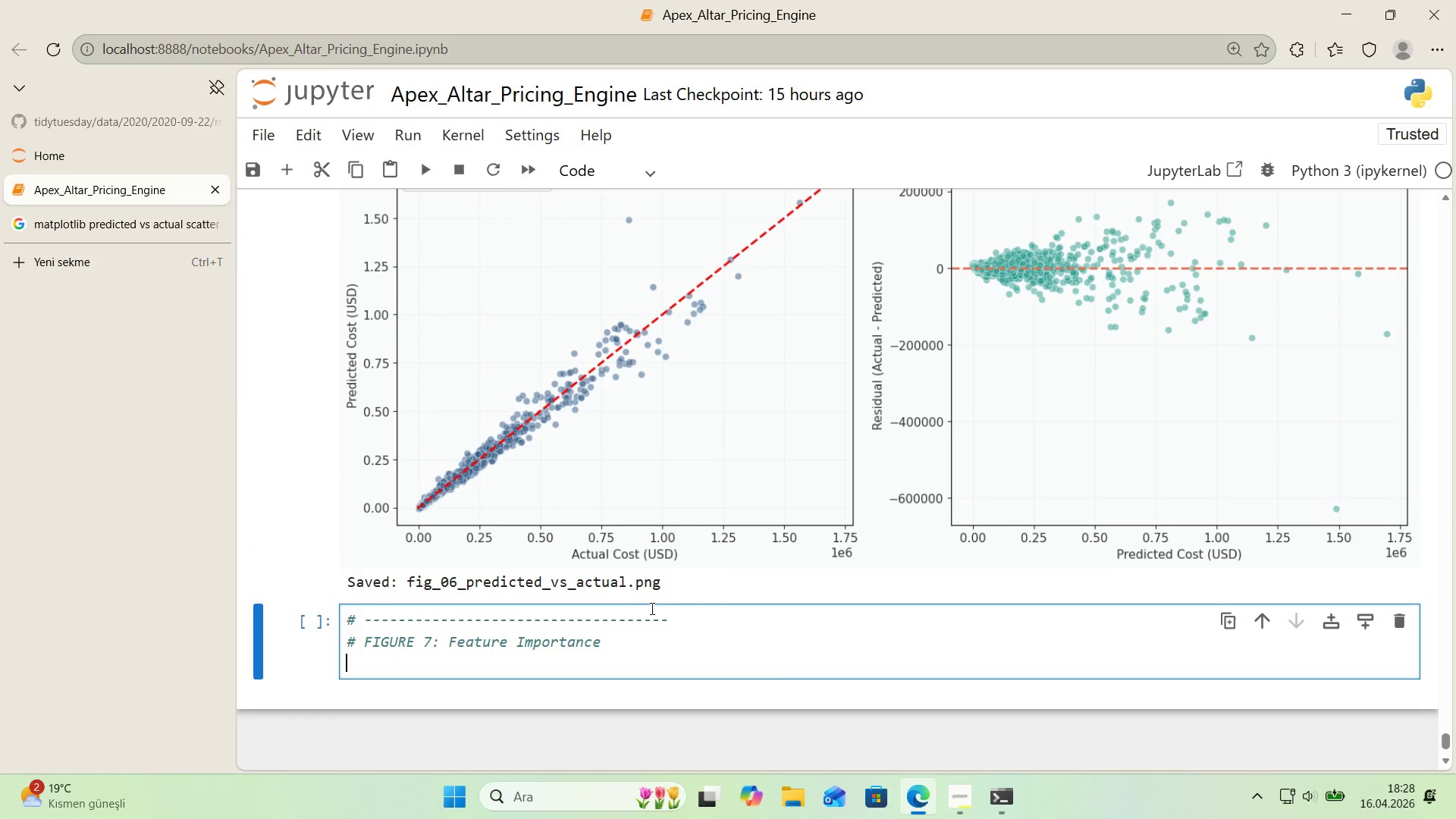 
left_click_drag(start_coordinate=[608, 621], to_coordinate=[348, 630])
 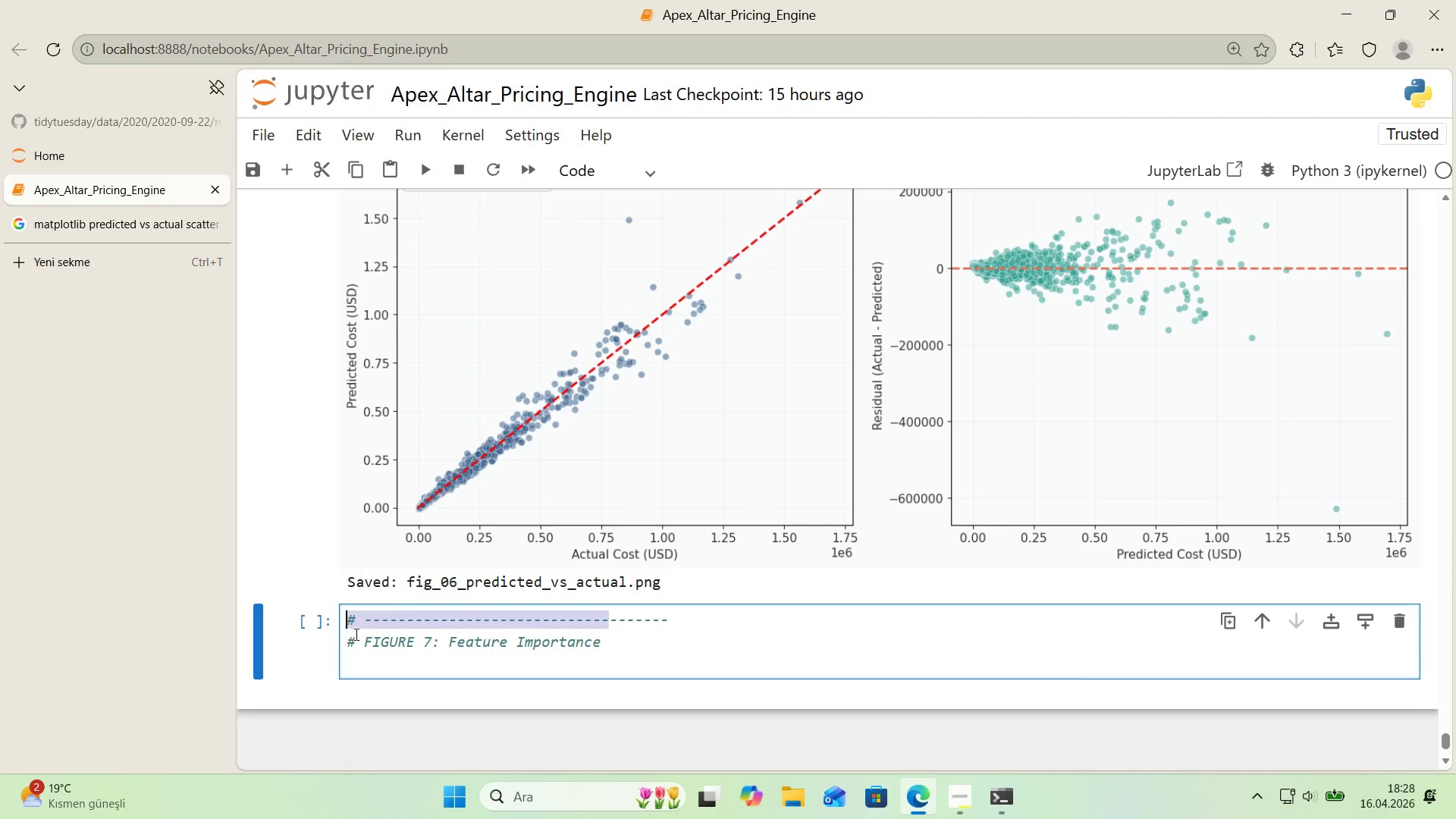 
key(Control+ControlLeft)
 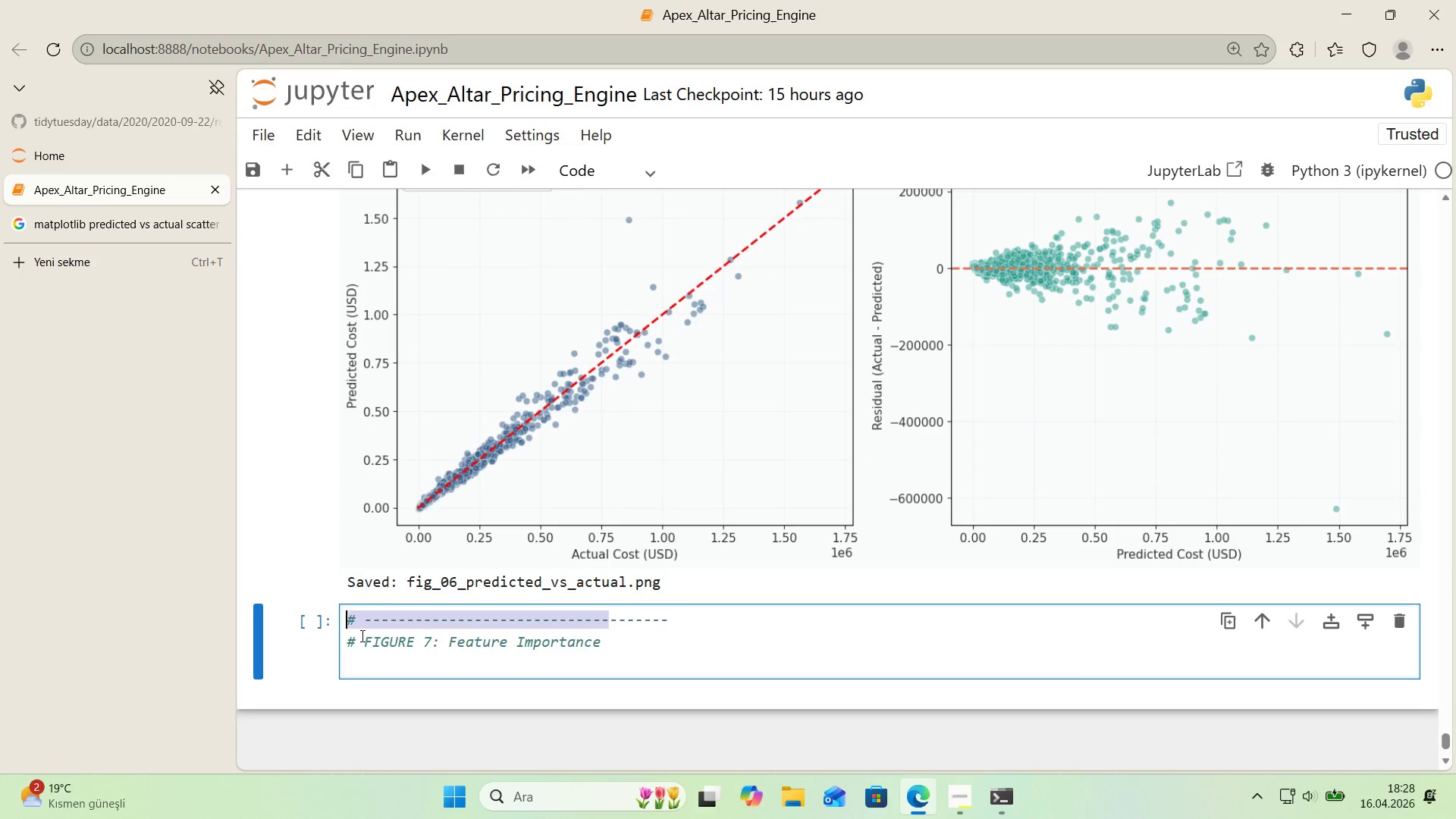 
key(Control+C)
 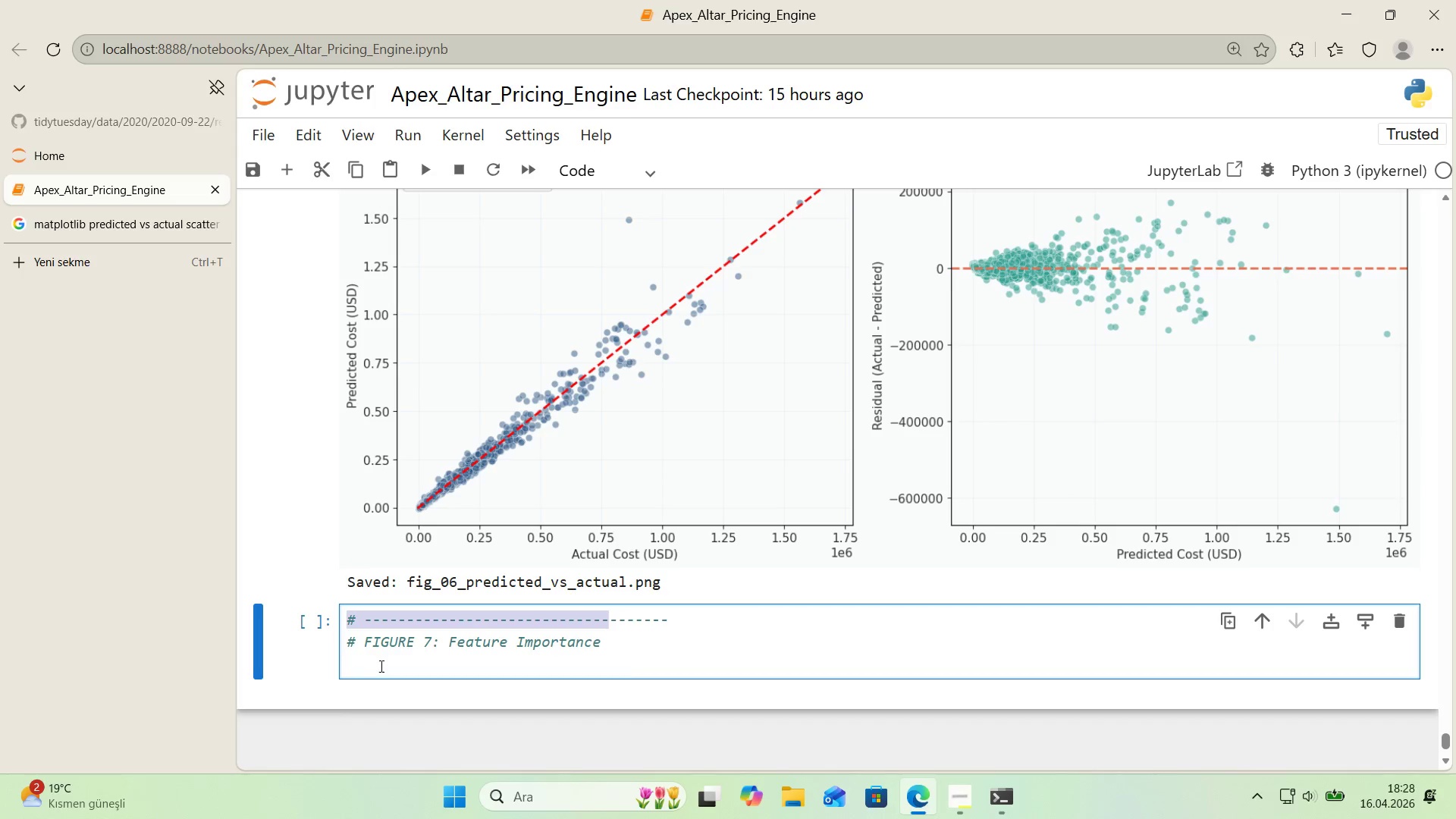 
left_click([381, 667])
 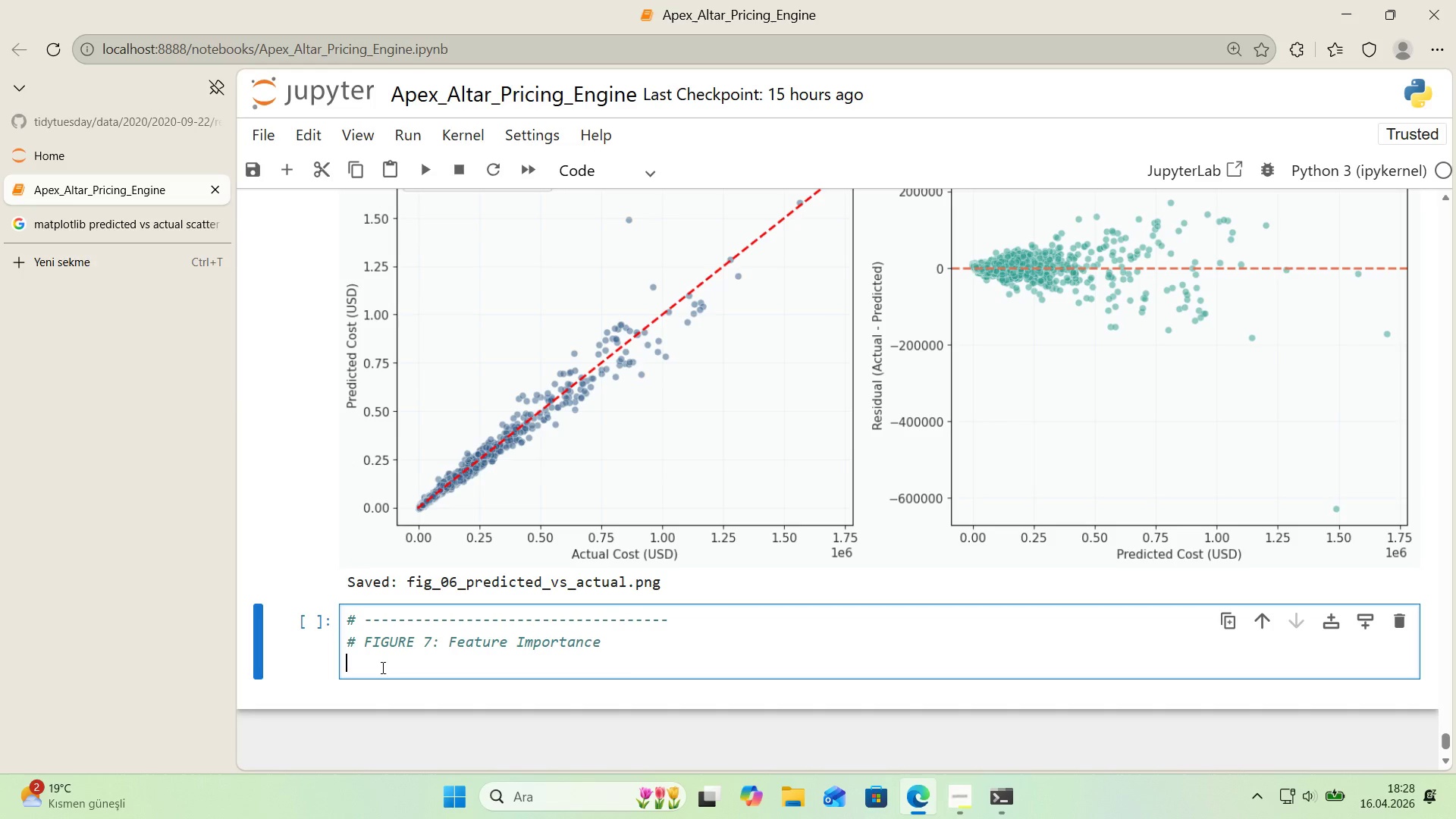 
key(Control+ControlLeft)
 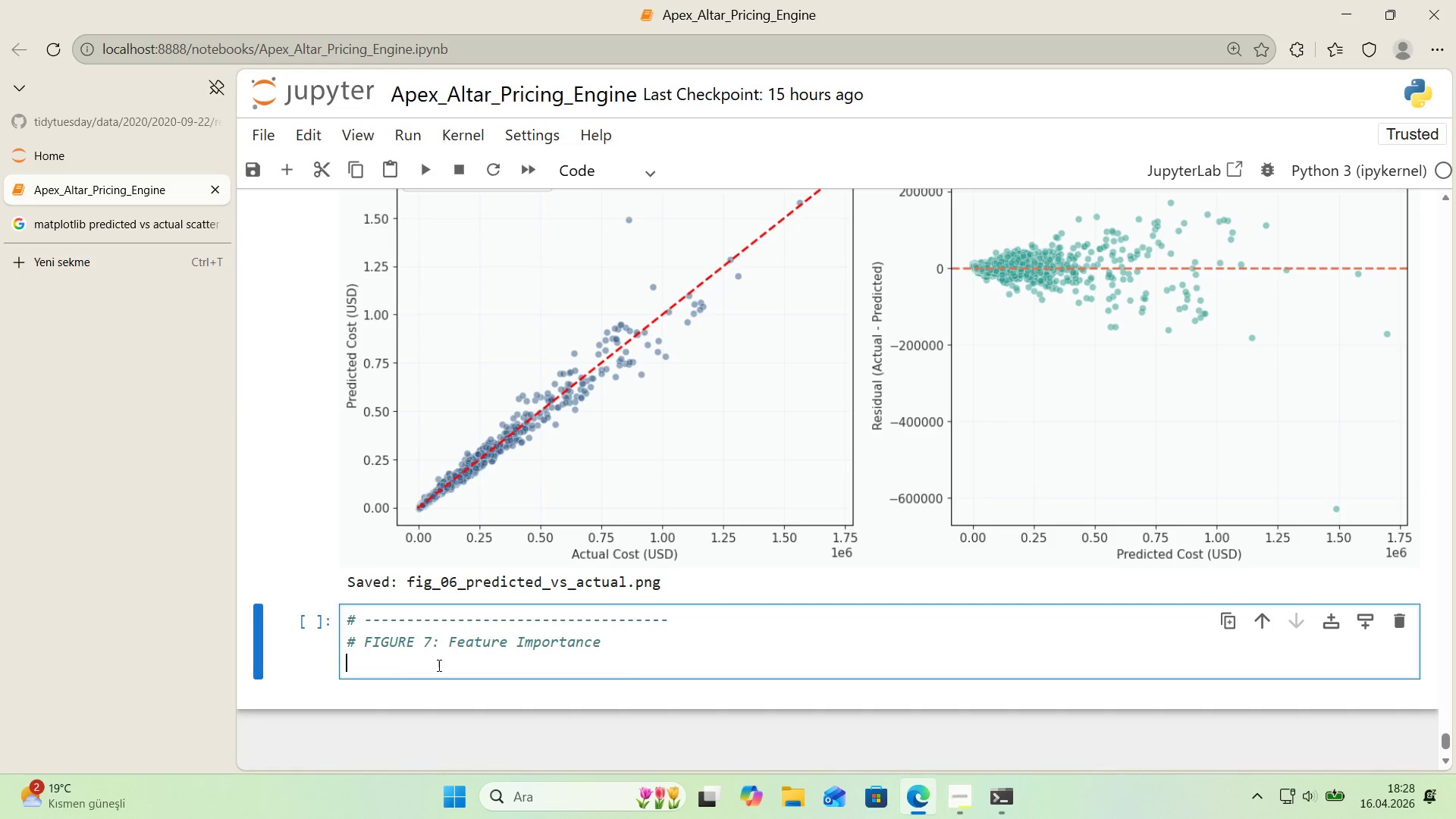 
key(Control+V)
 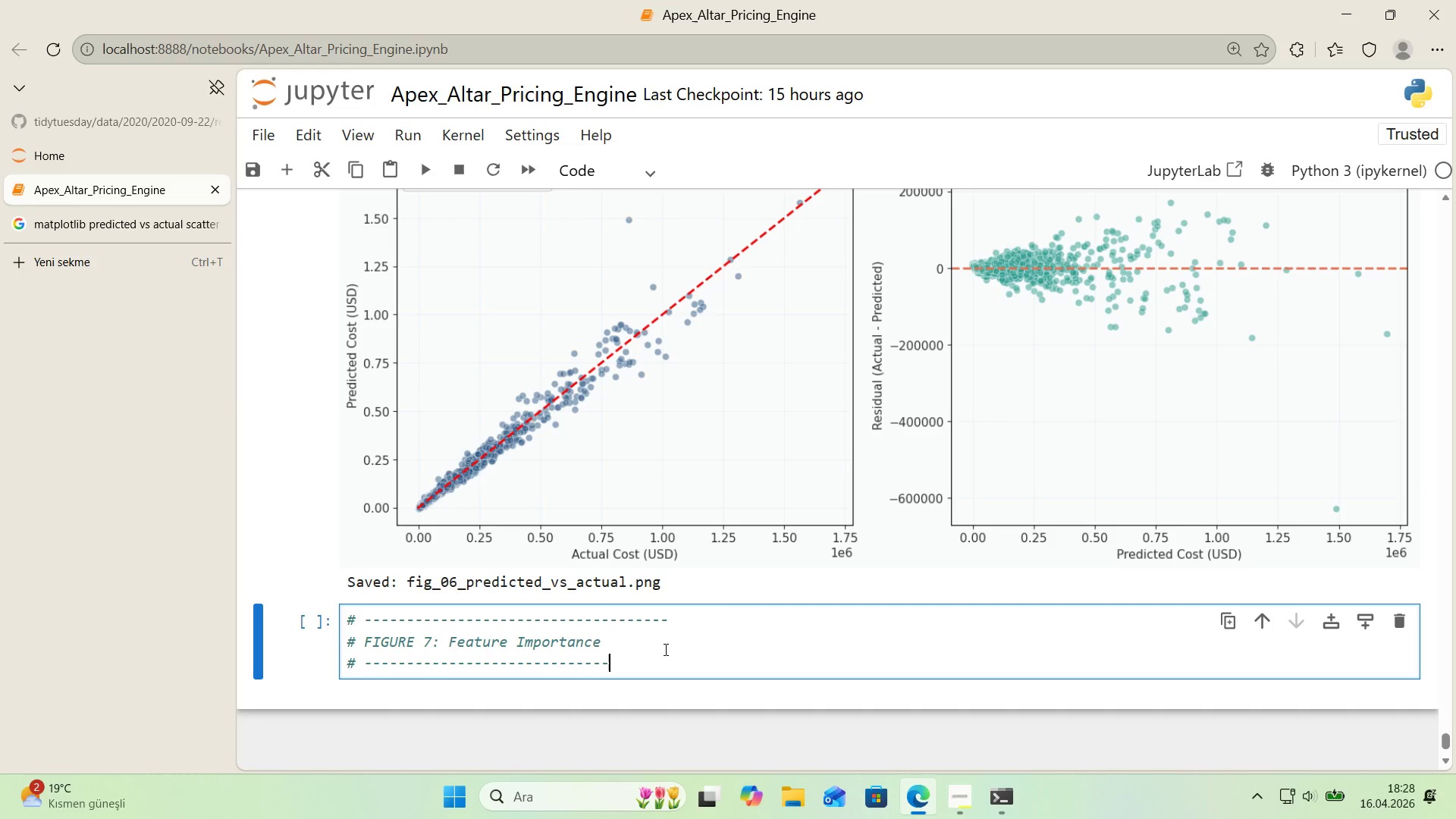 
key(Backspace)
 